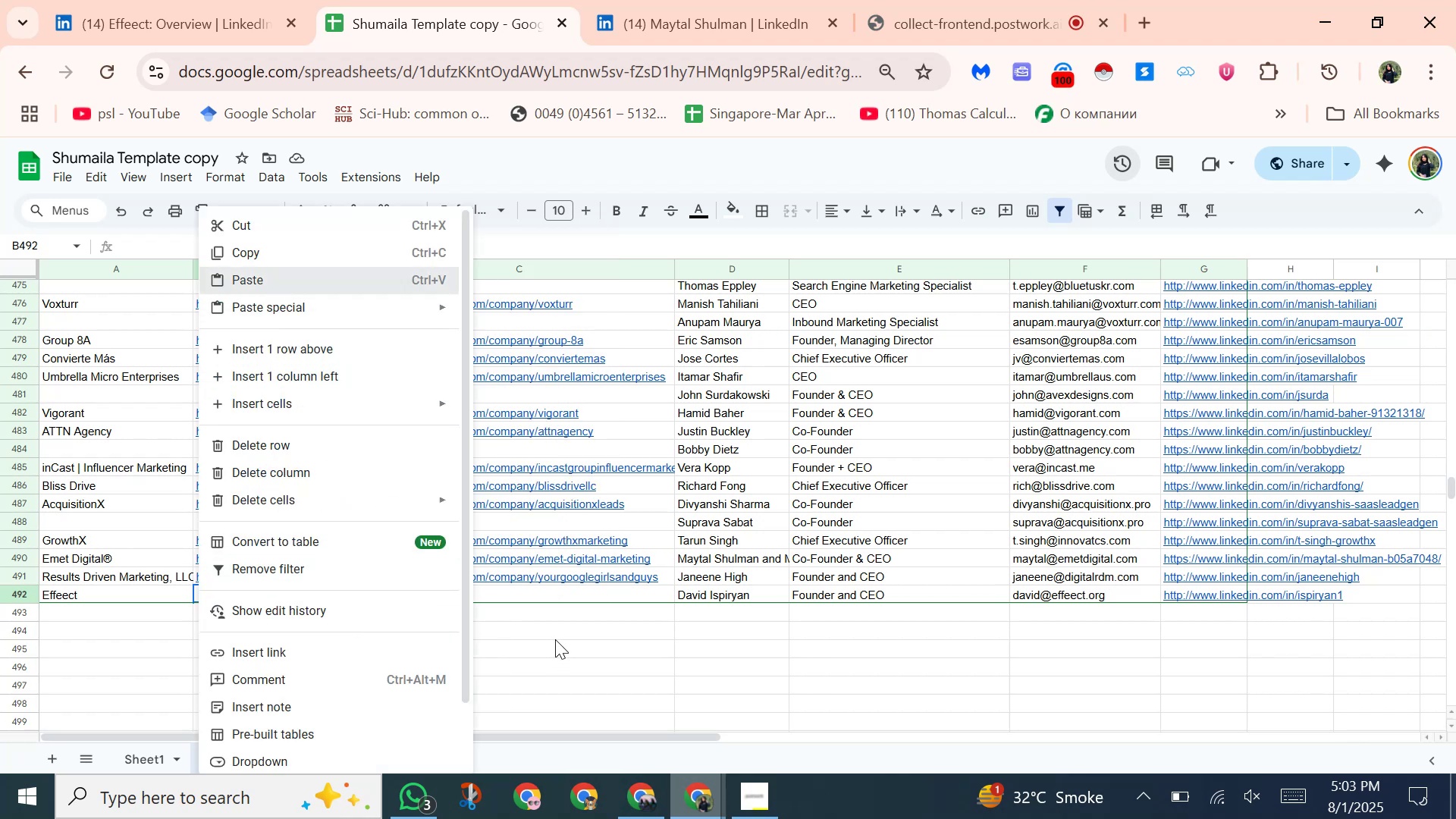 
left_click([524, 596])
 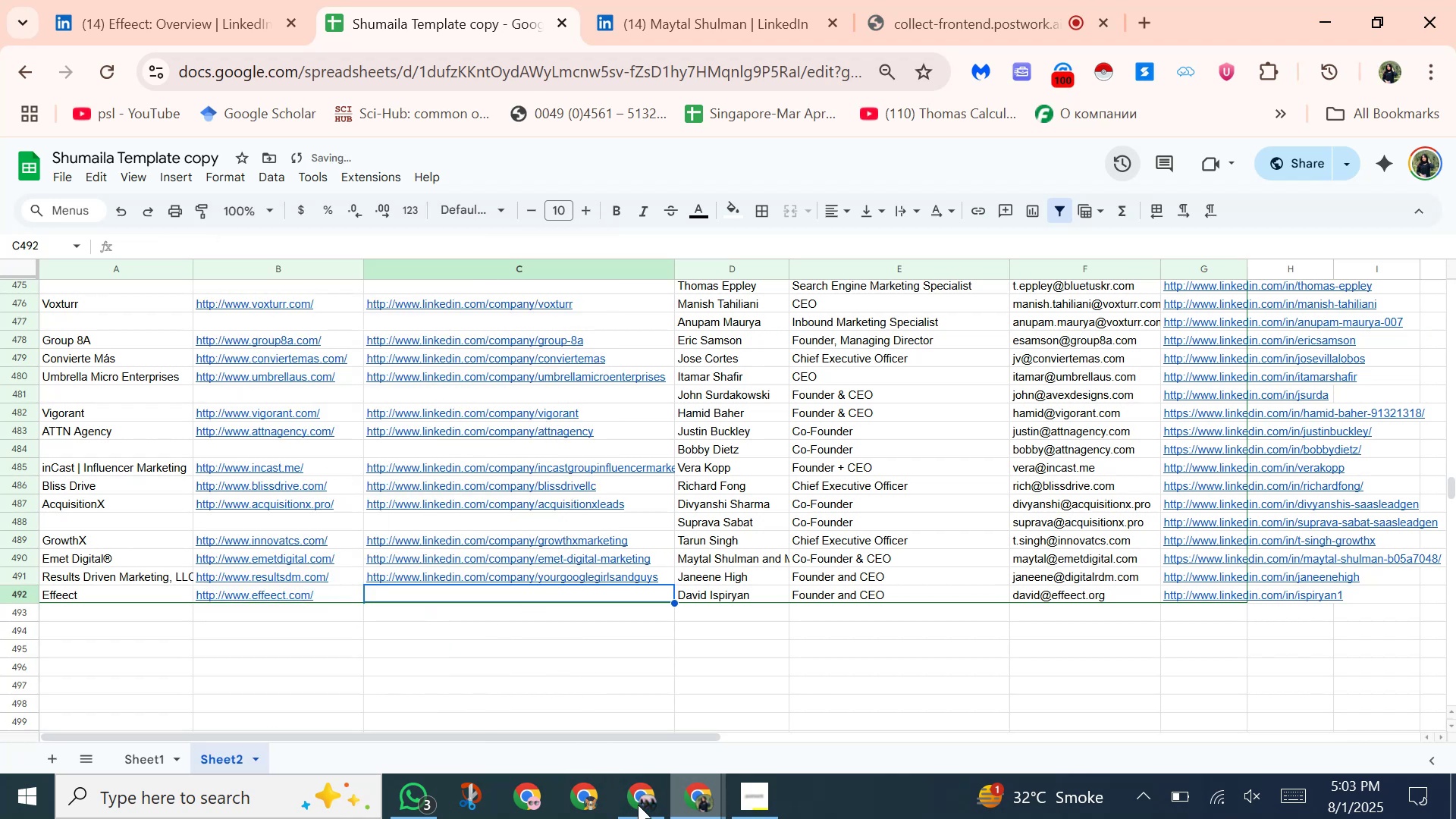 
left_click([638, 805])
 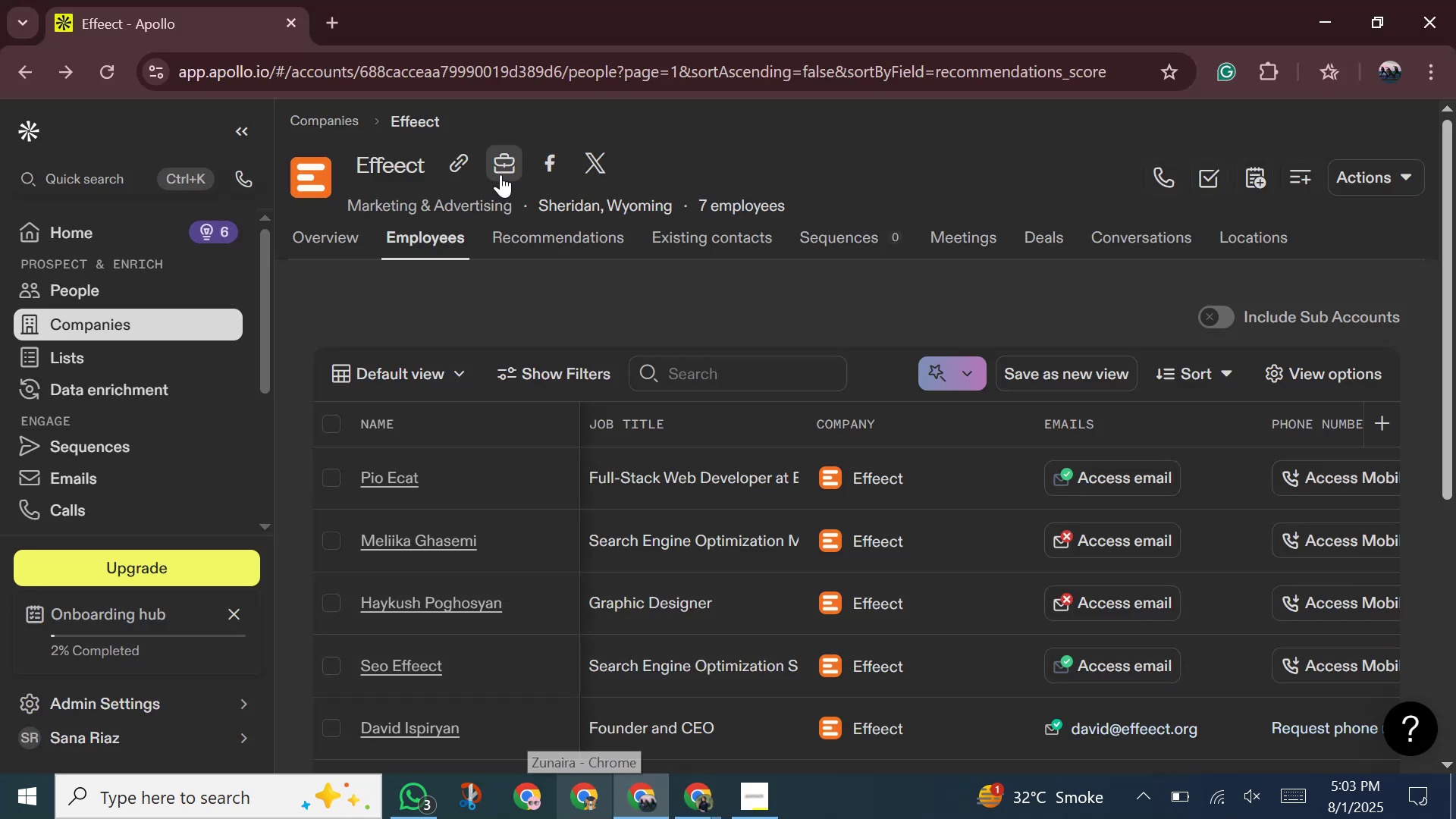 
right_click([502, 170])
 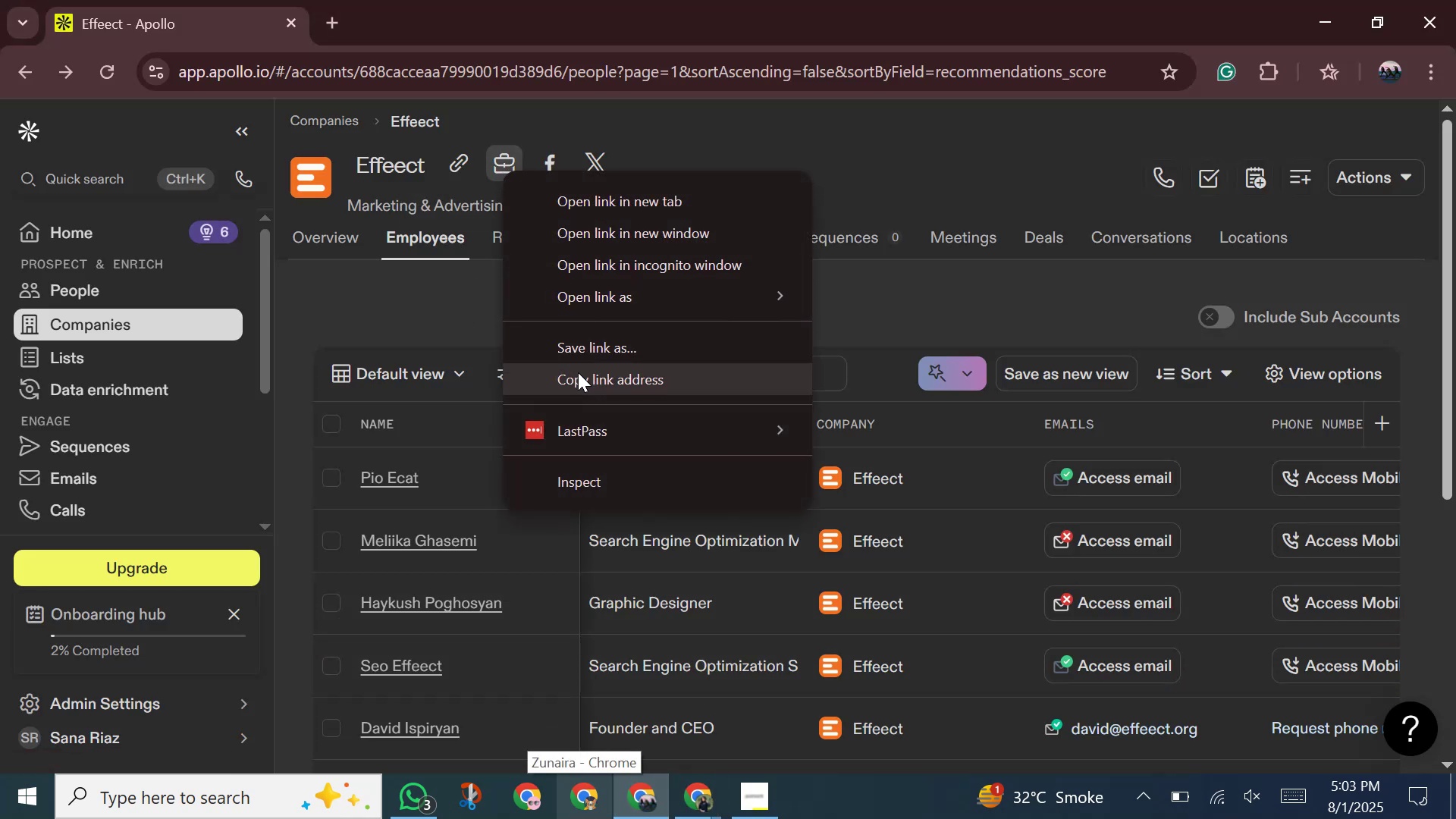 
left_click([572, 380])
 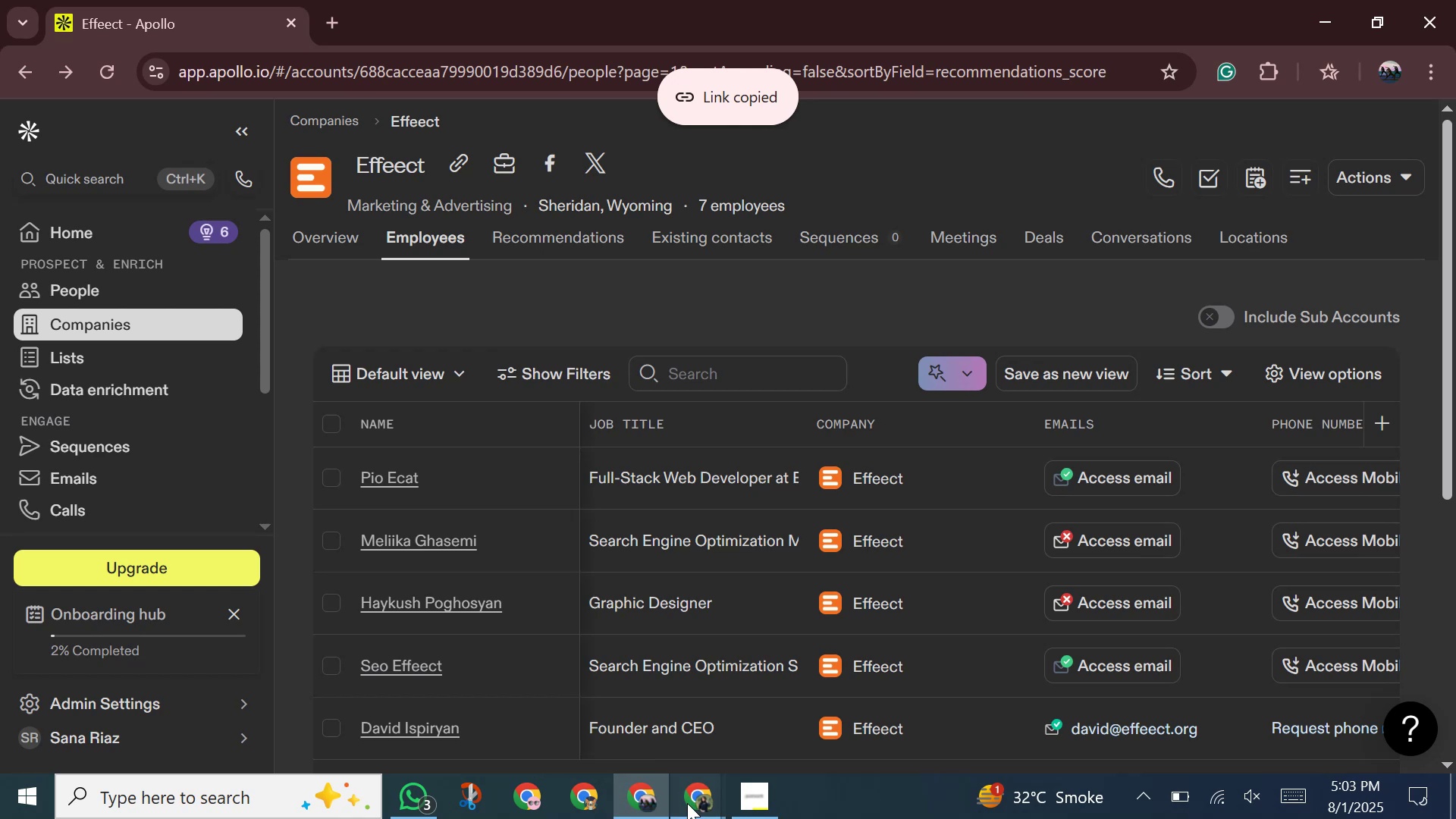 
left_click([583, 711])
 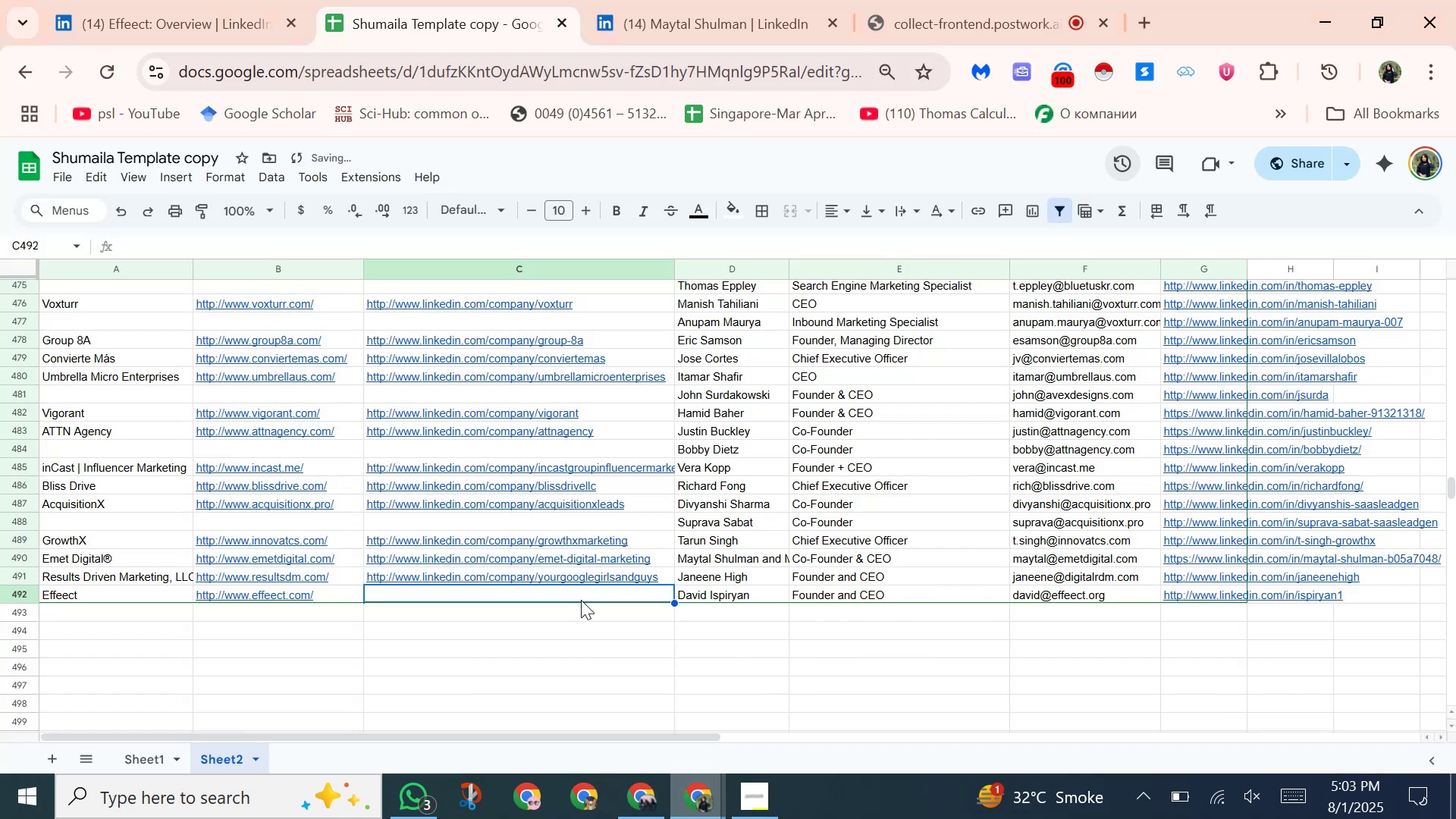 
right_click([579, 596])
 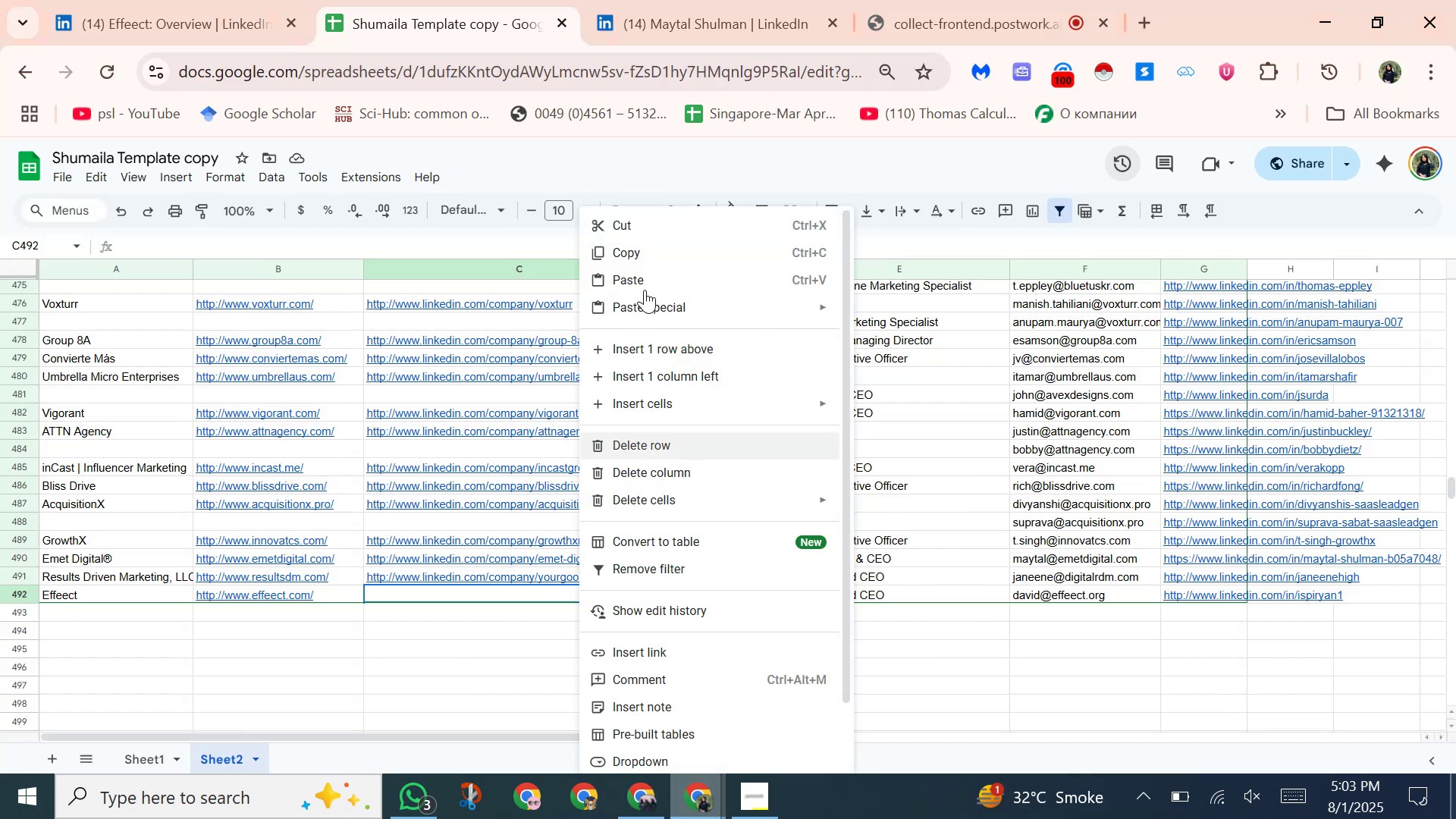 
left_click([649, 275])
 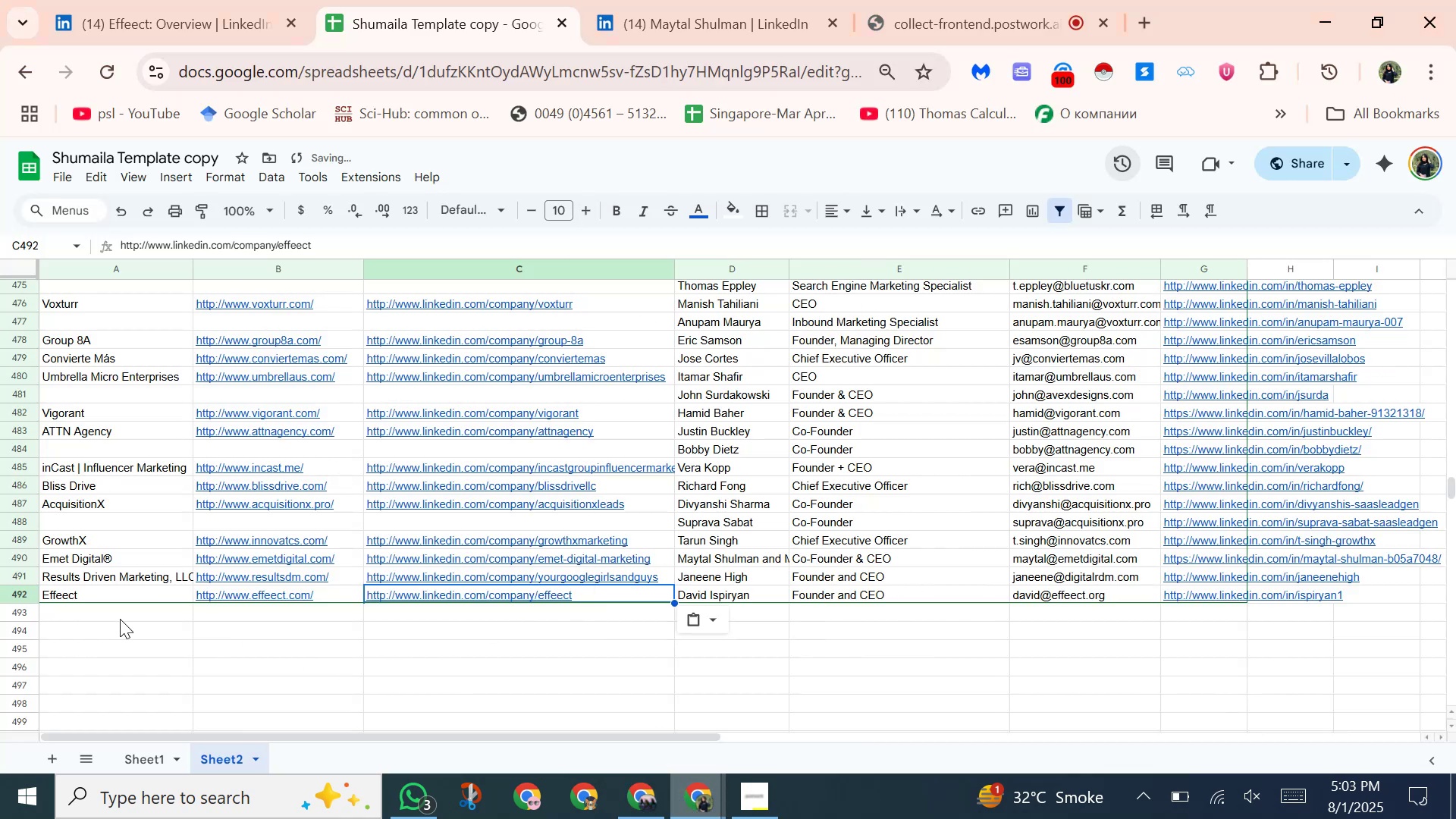 
left_click([120, 611])
 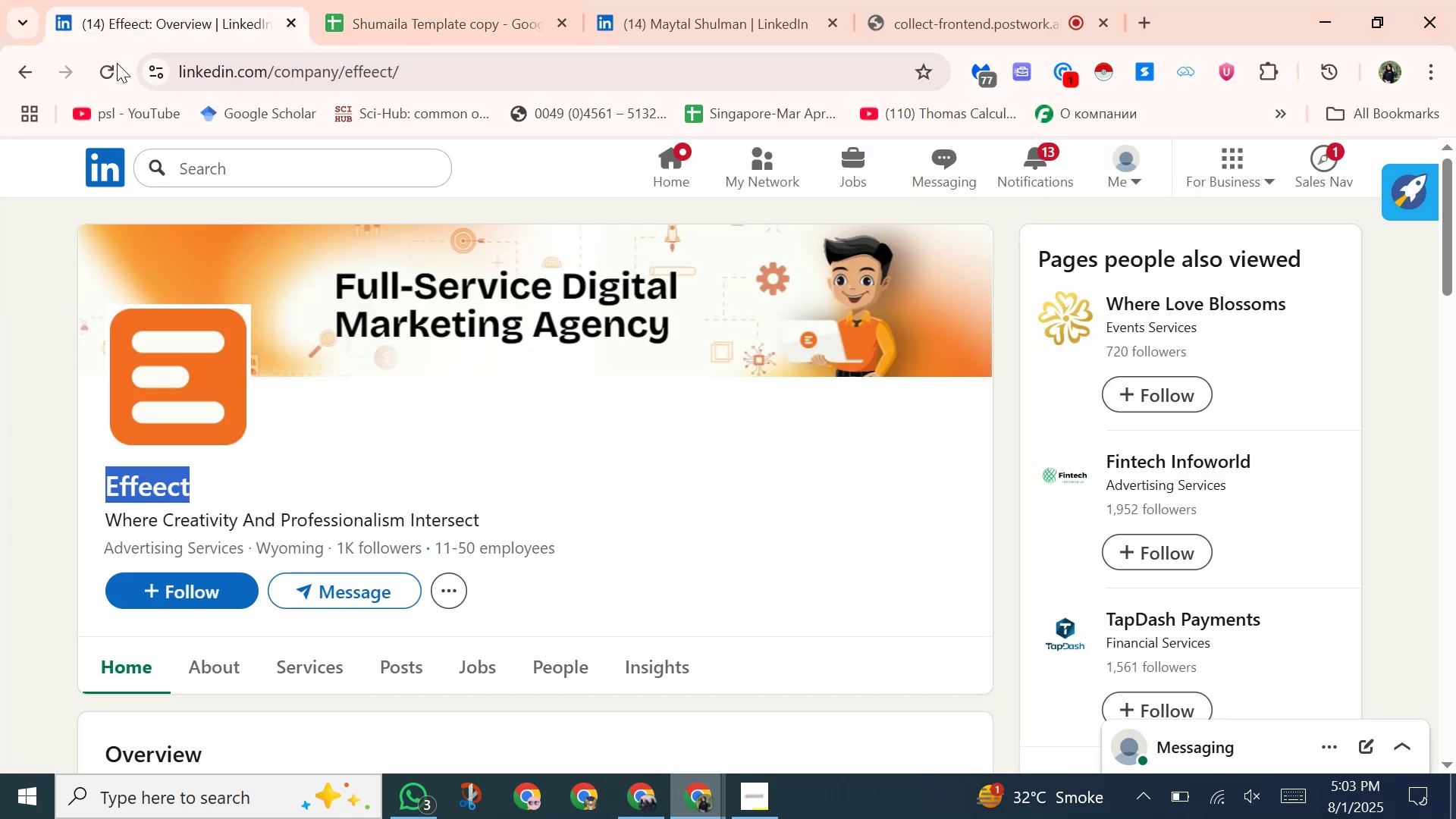 
left_click([3, 74])
 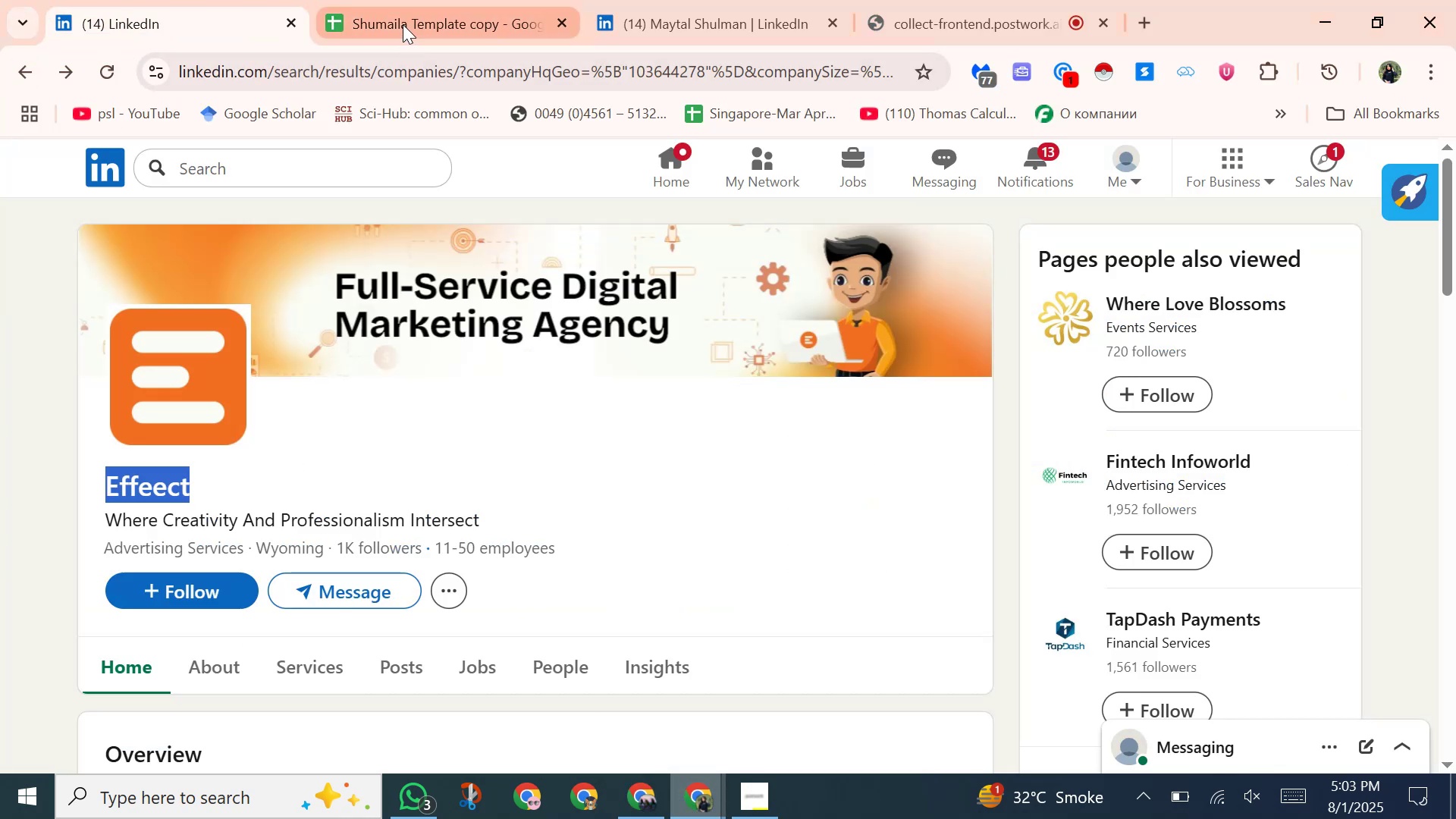 
left_click([403, 24])
 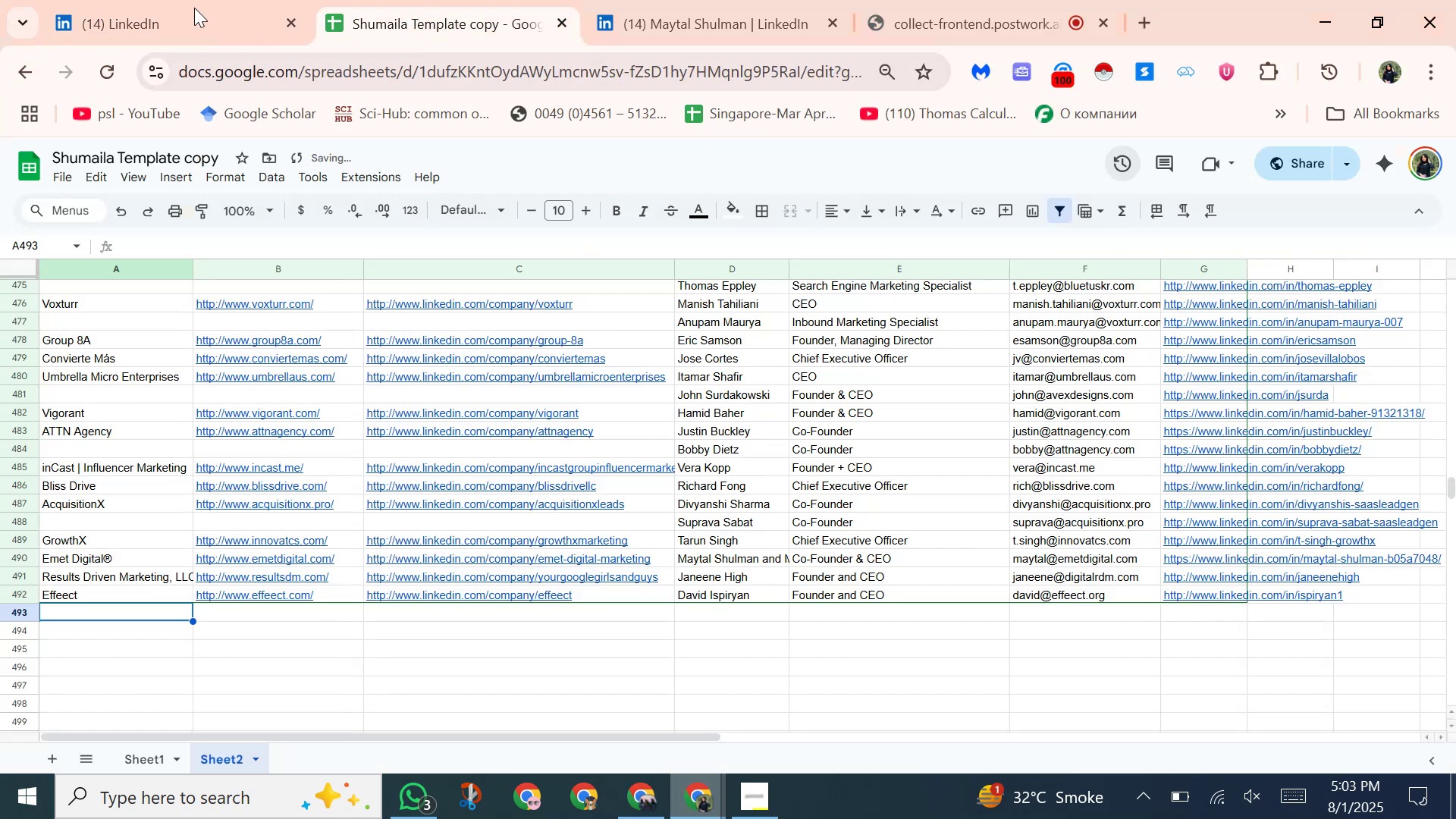 
left_click([188, 0])
 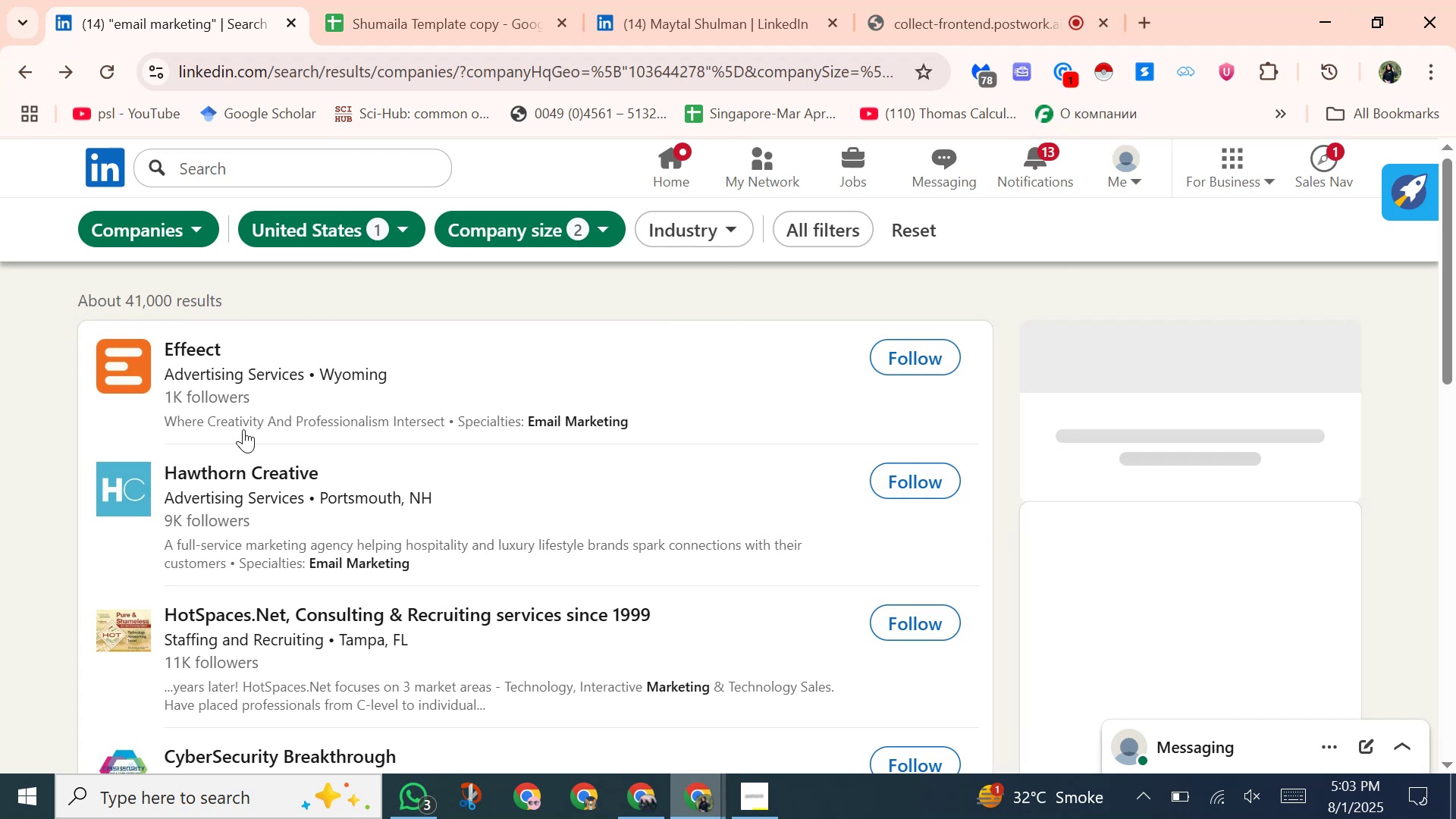 
scroll: coordinate [243, 524], scroll_direction: down, amount: 1.0
 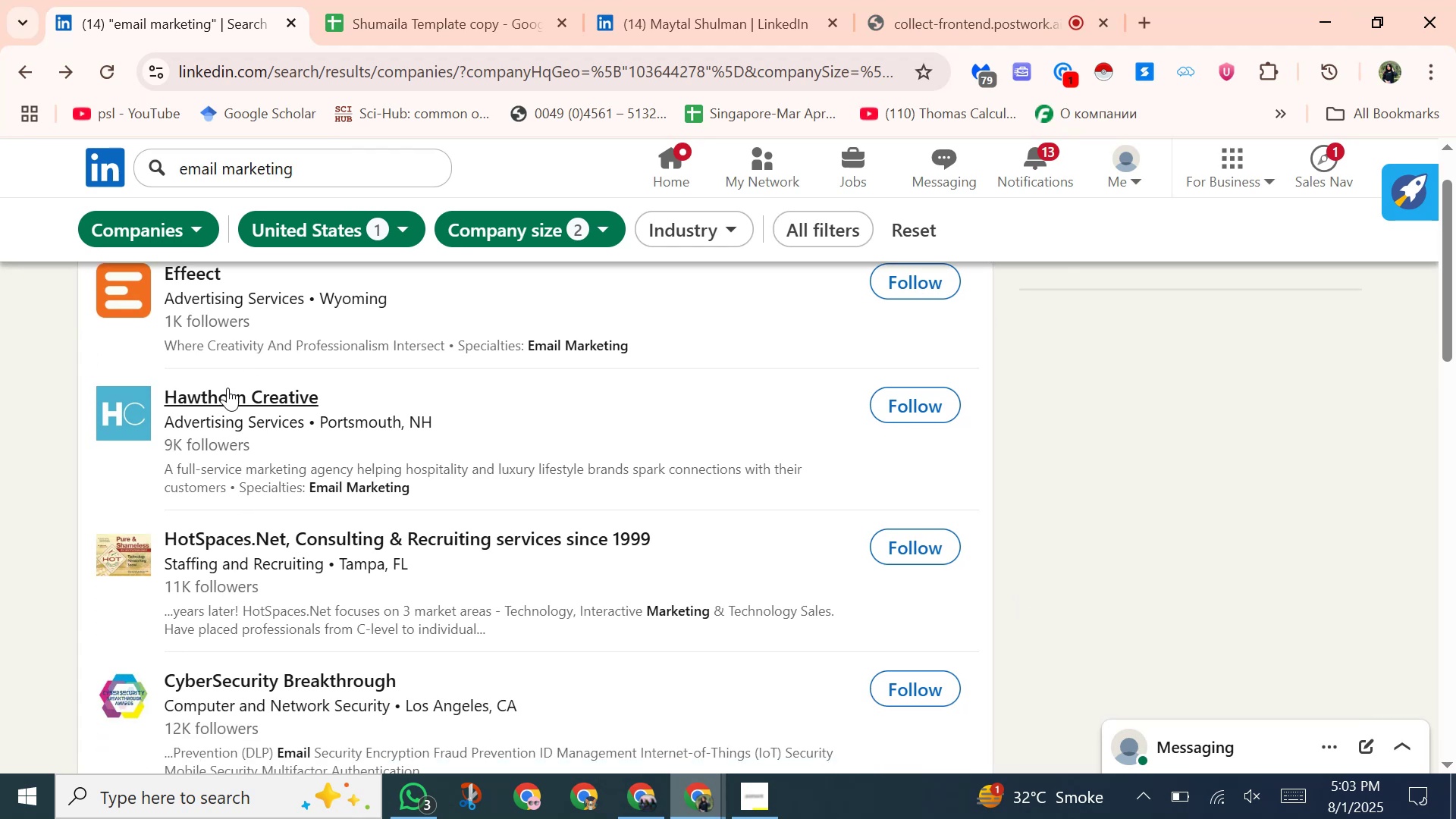 
left_click_drag(start_coordinate=[228, 393], to_coordinate=[228, 400])
 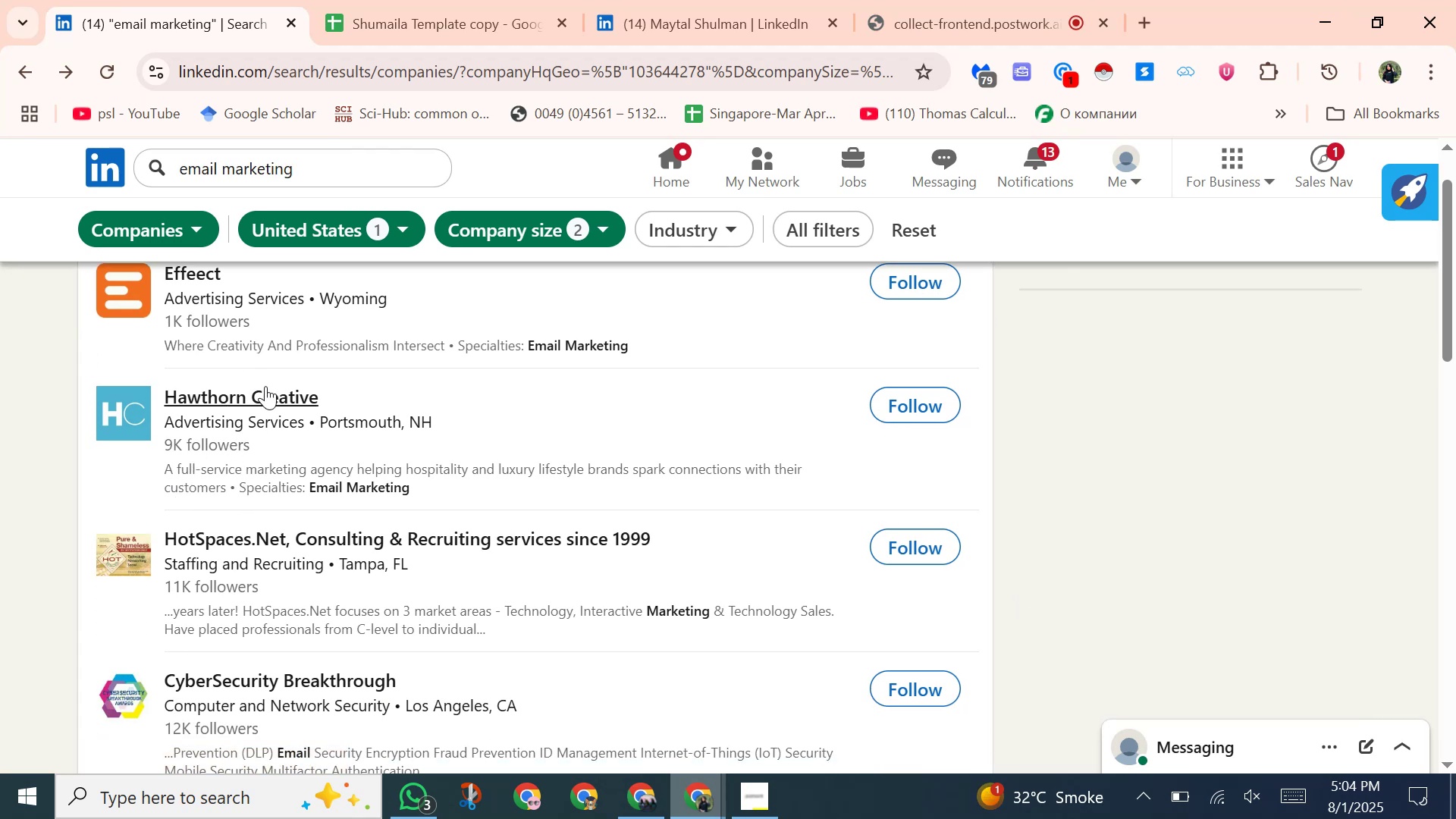 
left_click([289, 403])
 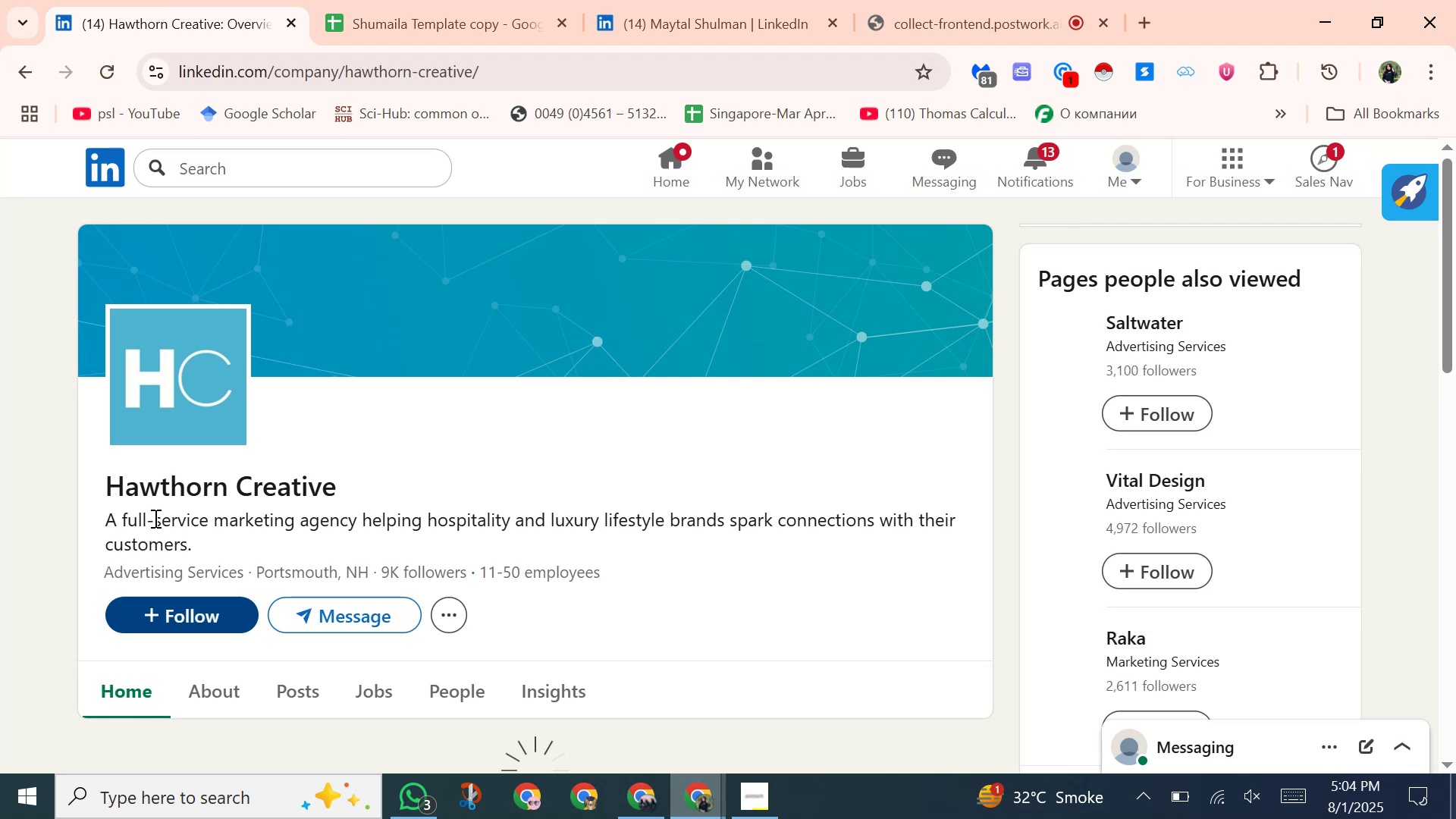 
left_click_drag(start_coordinate=[102, 475], to_coordinate=[379, 484])
 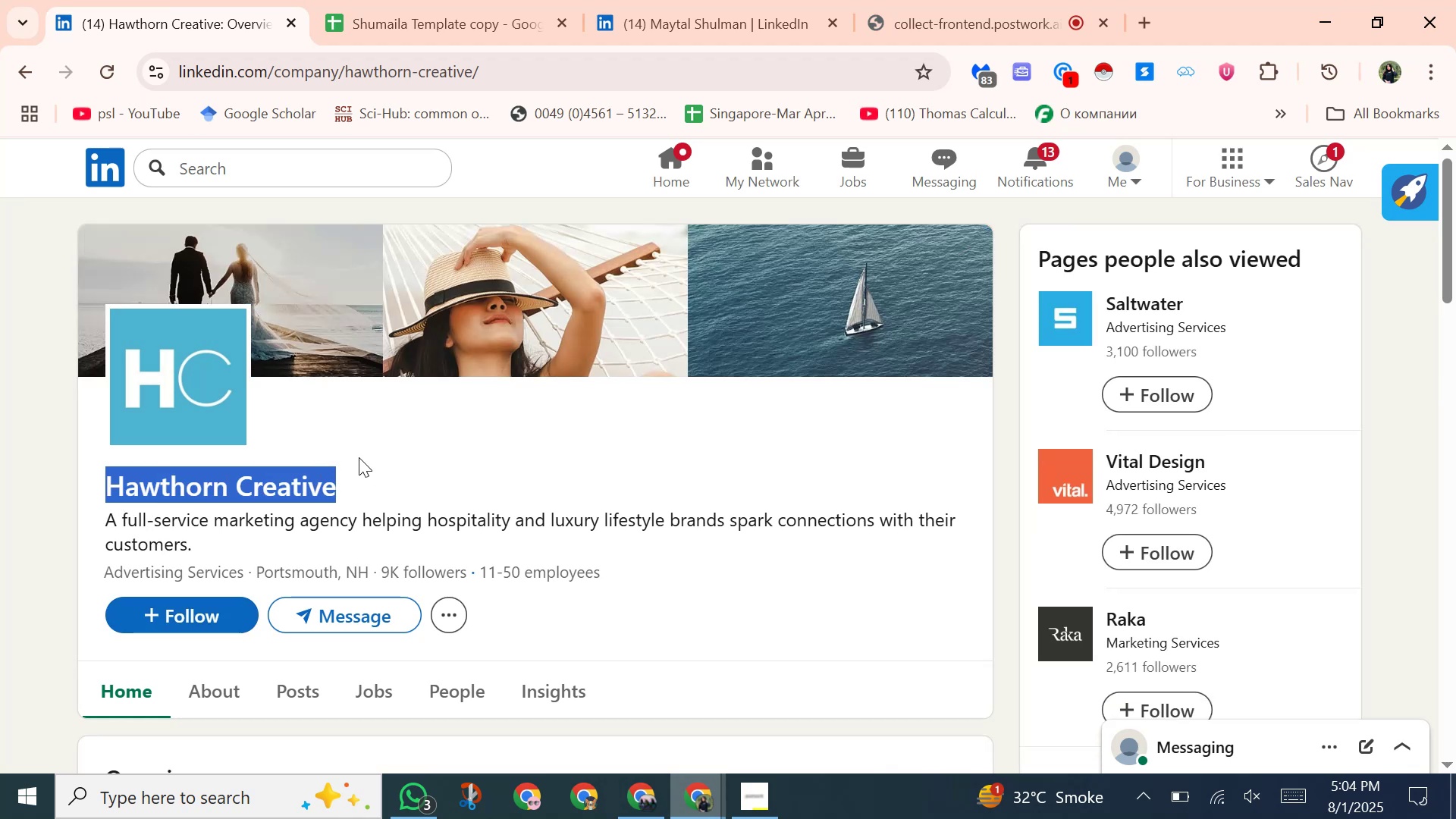 
right_click([359, 457])
 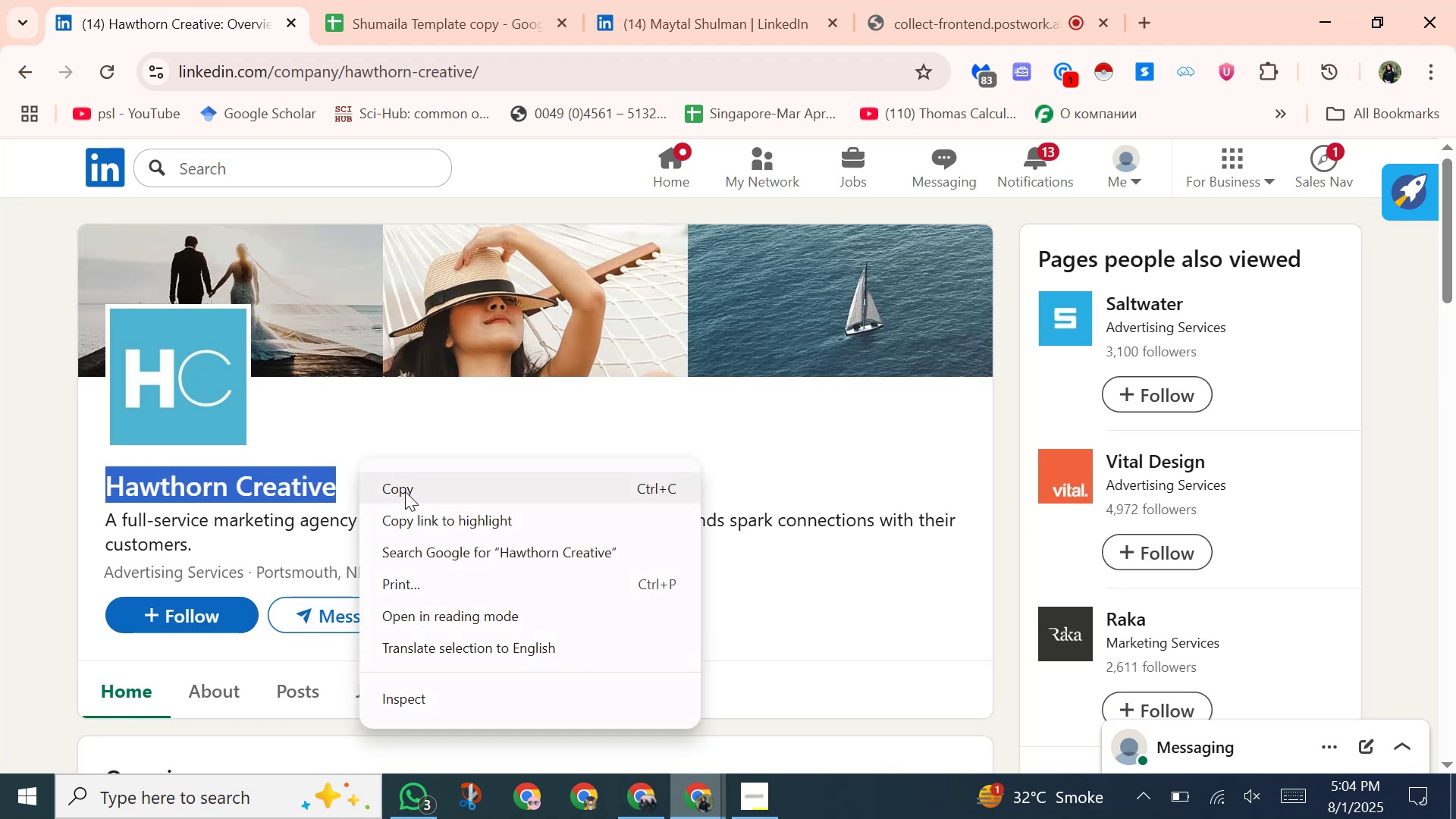 
left_click([405, 491])
 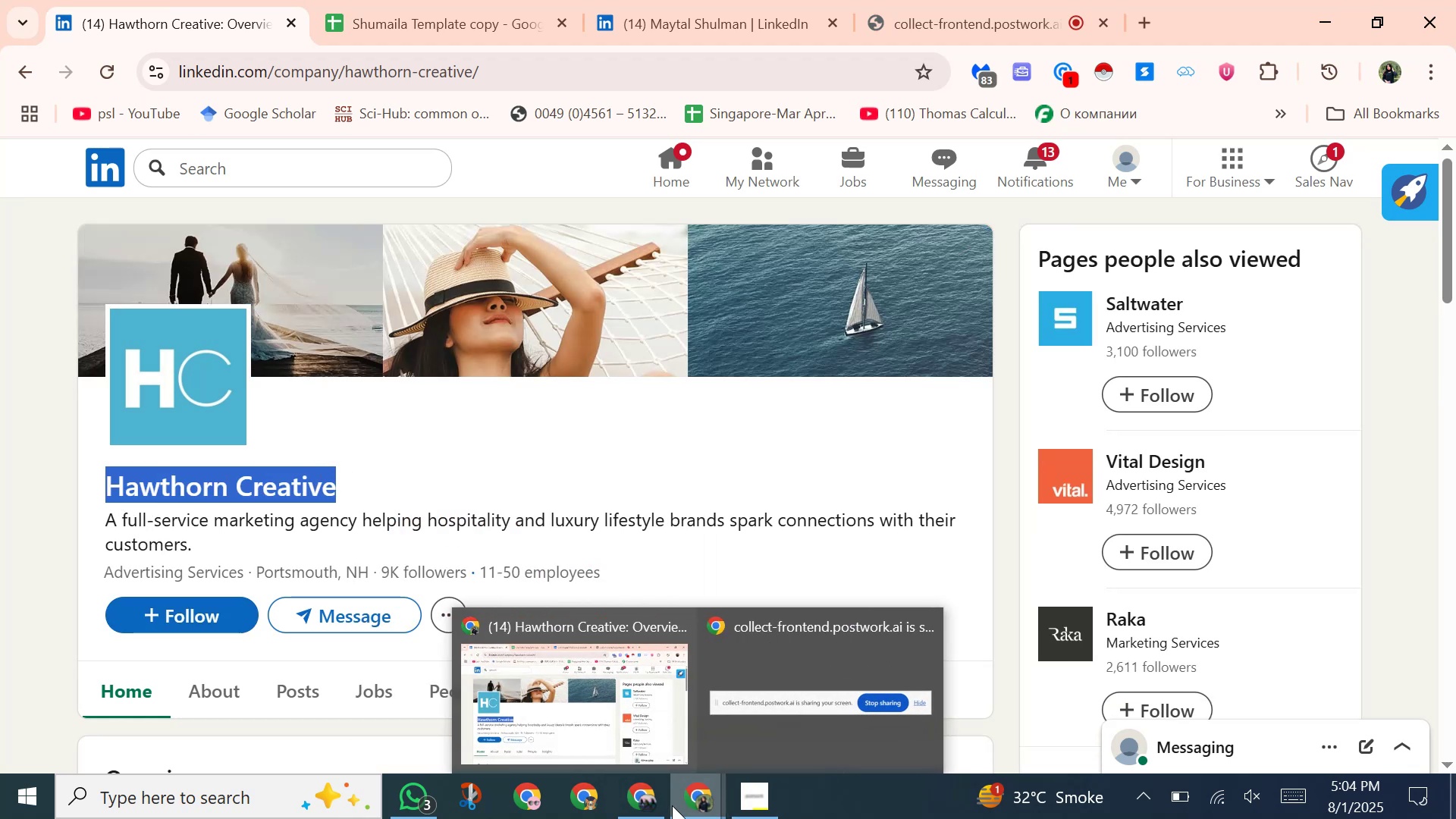 
left_click([645, 801])
 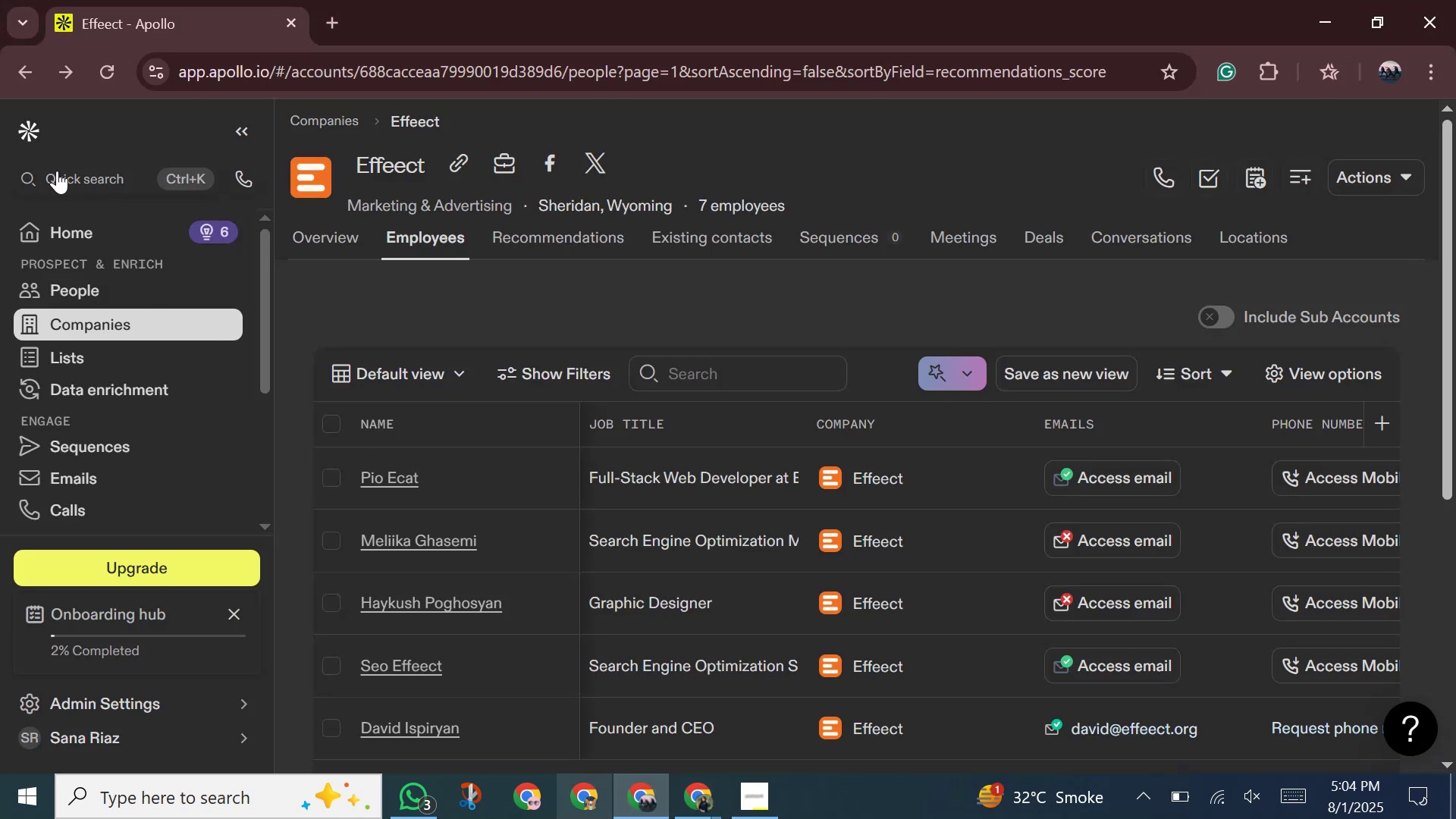 
left_click([56, 176])
 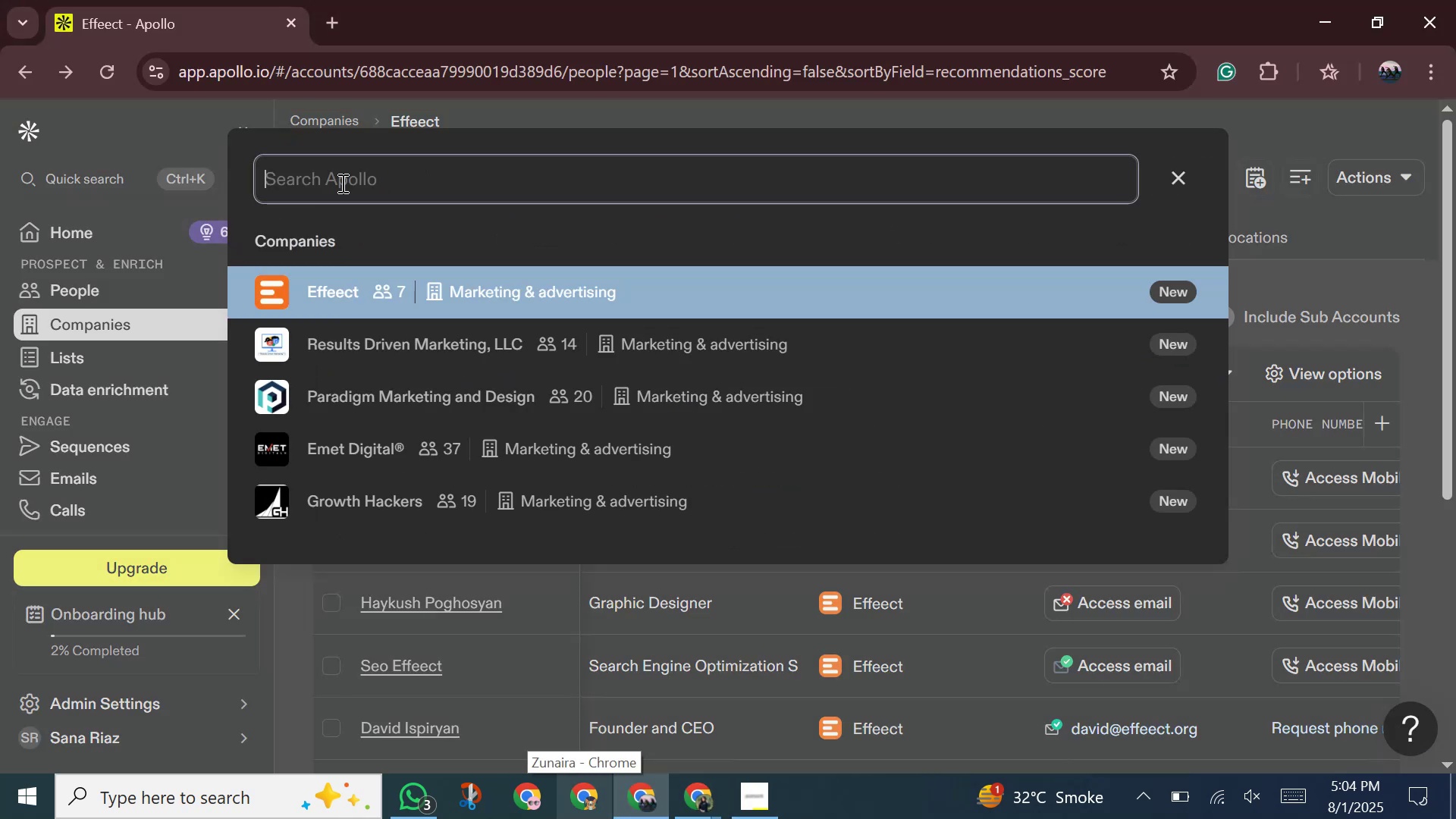 
right_click([337, 179])
 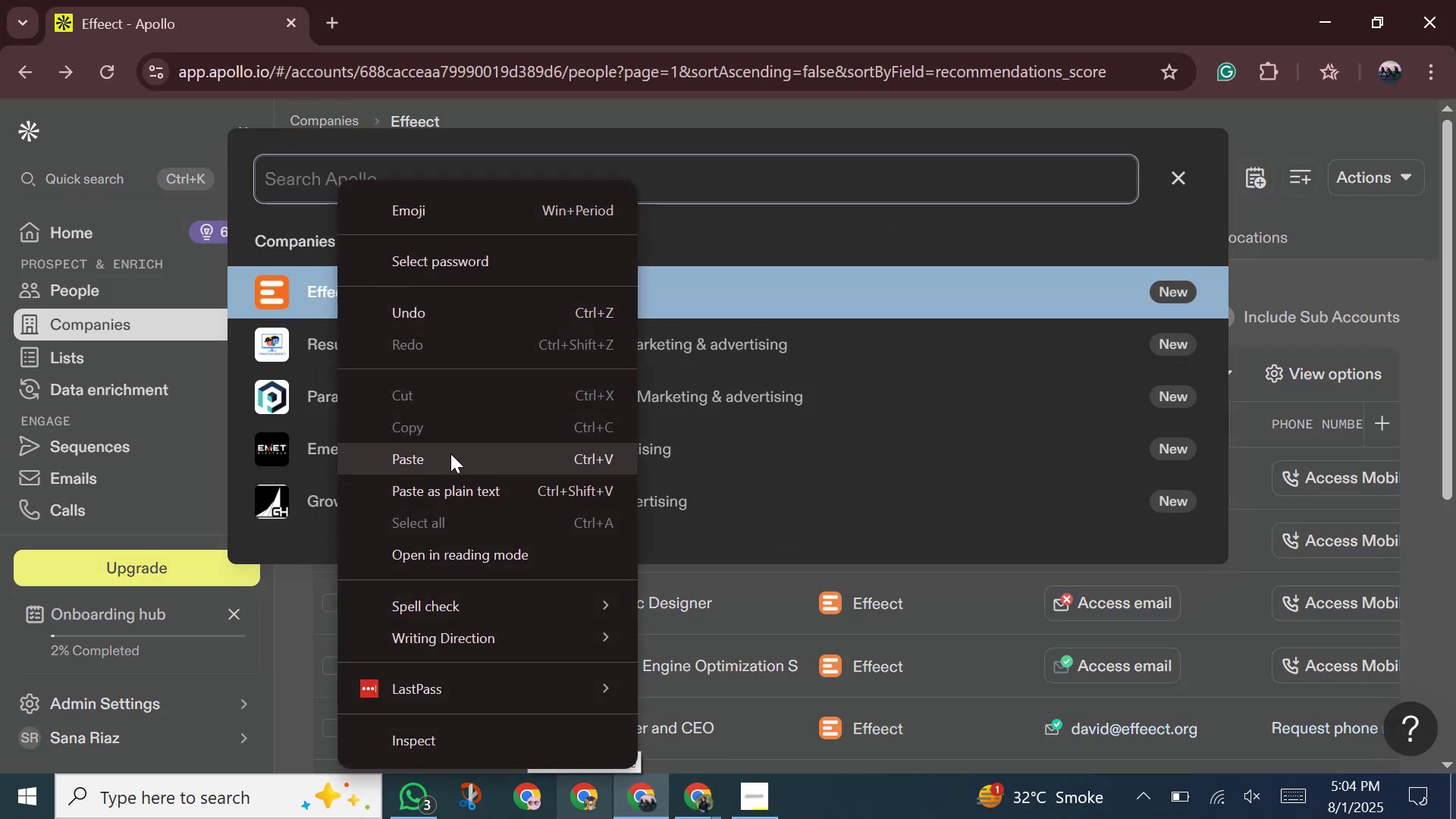 
left_click([450, 453])
 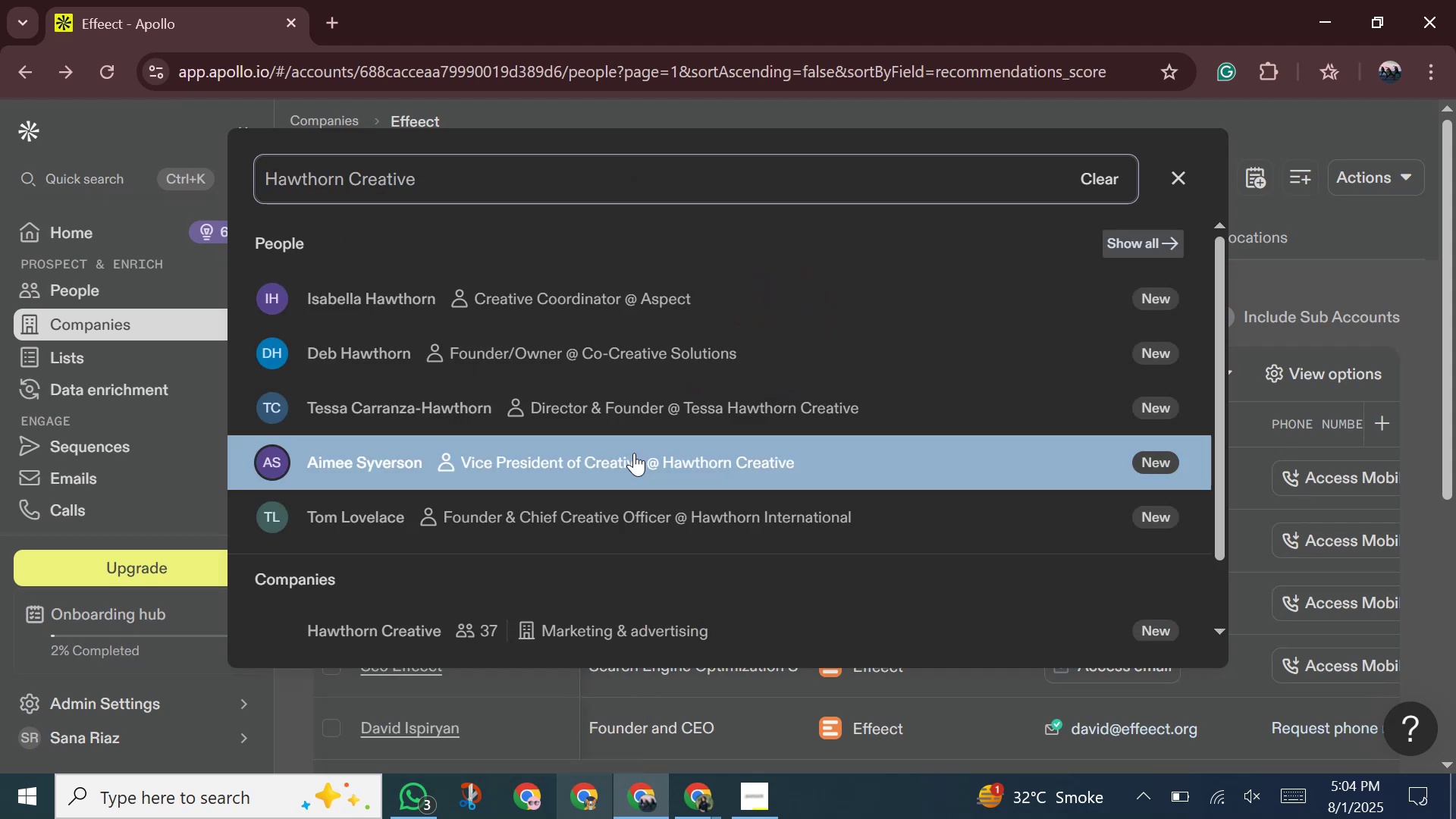 
scroll: coordinate [635, 393], scroll_direction: down, amount: 5.0
 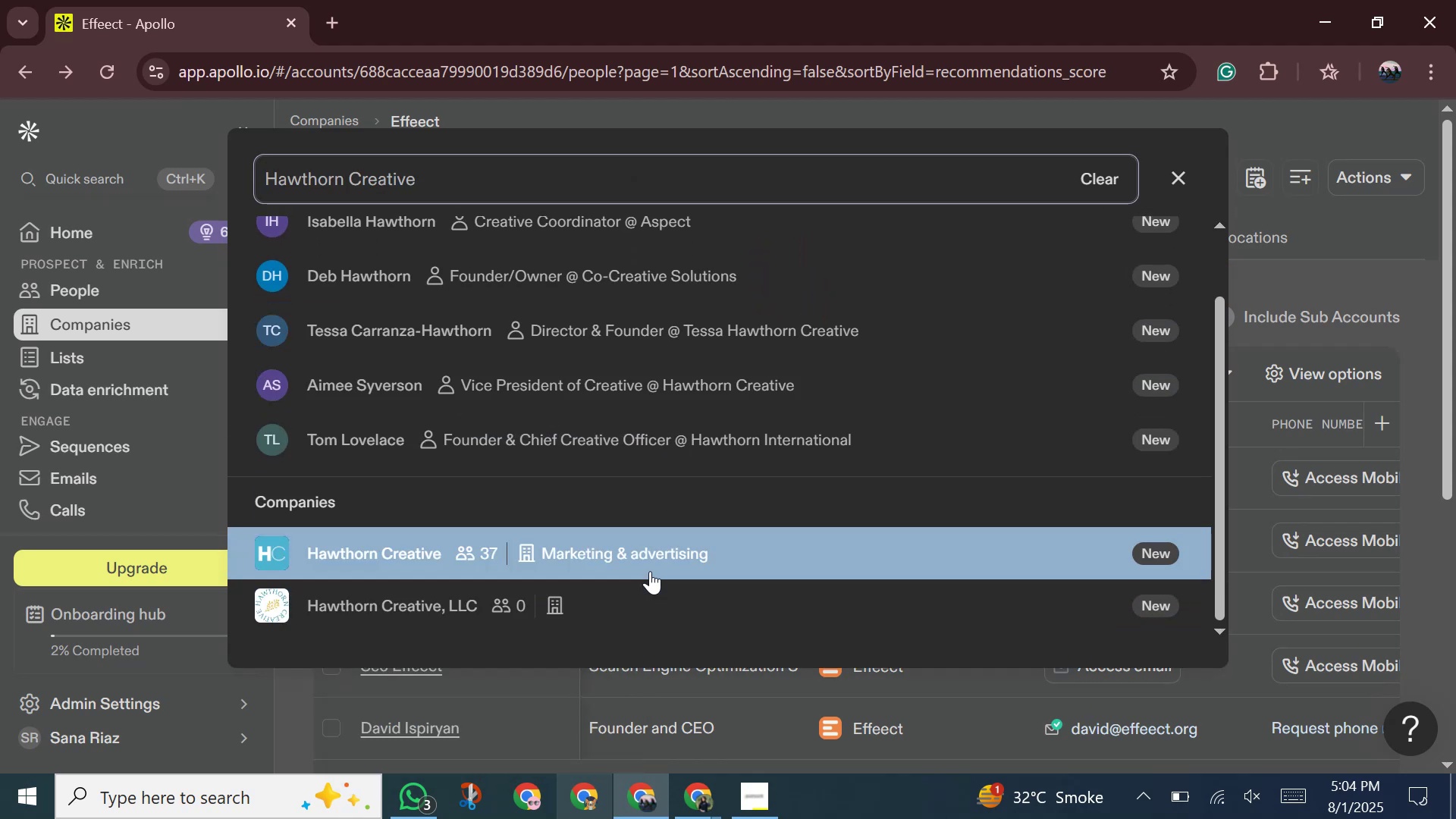 
left_click([648, 566])
 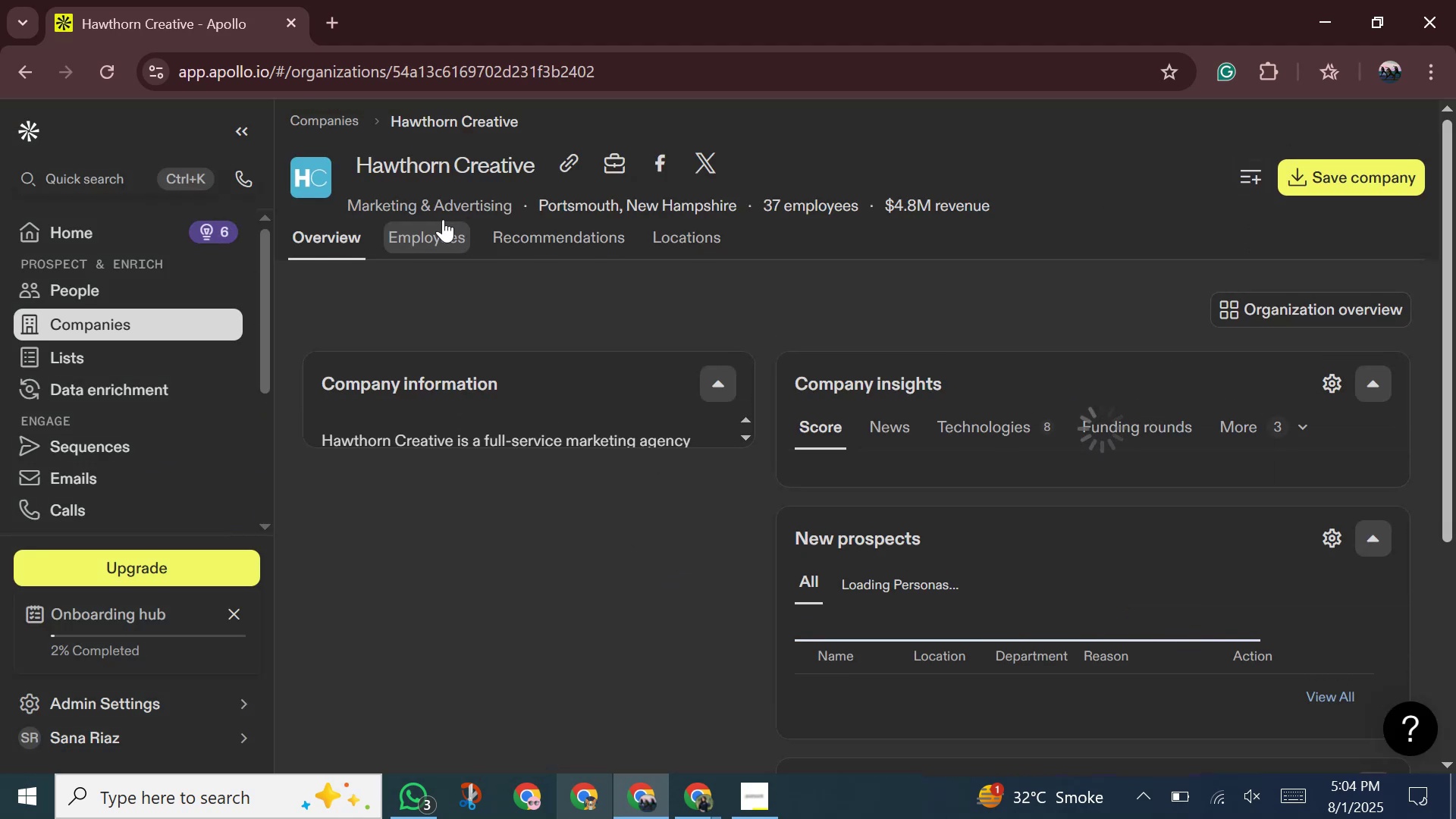 
left_click([431, 240])
 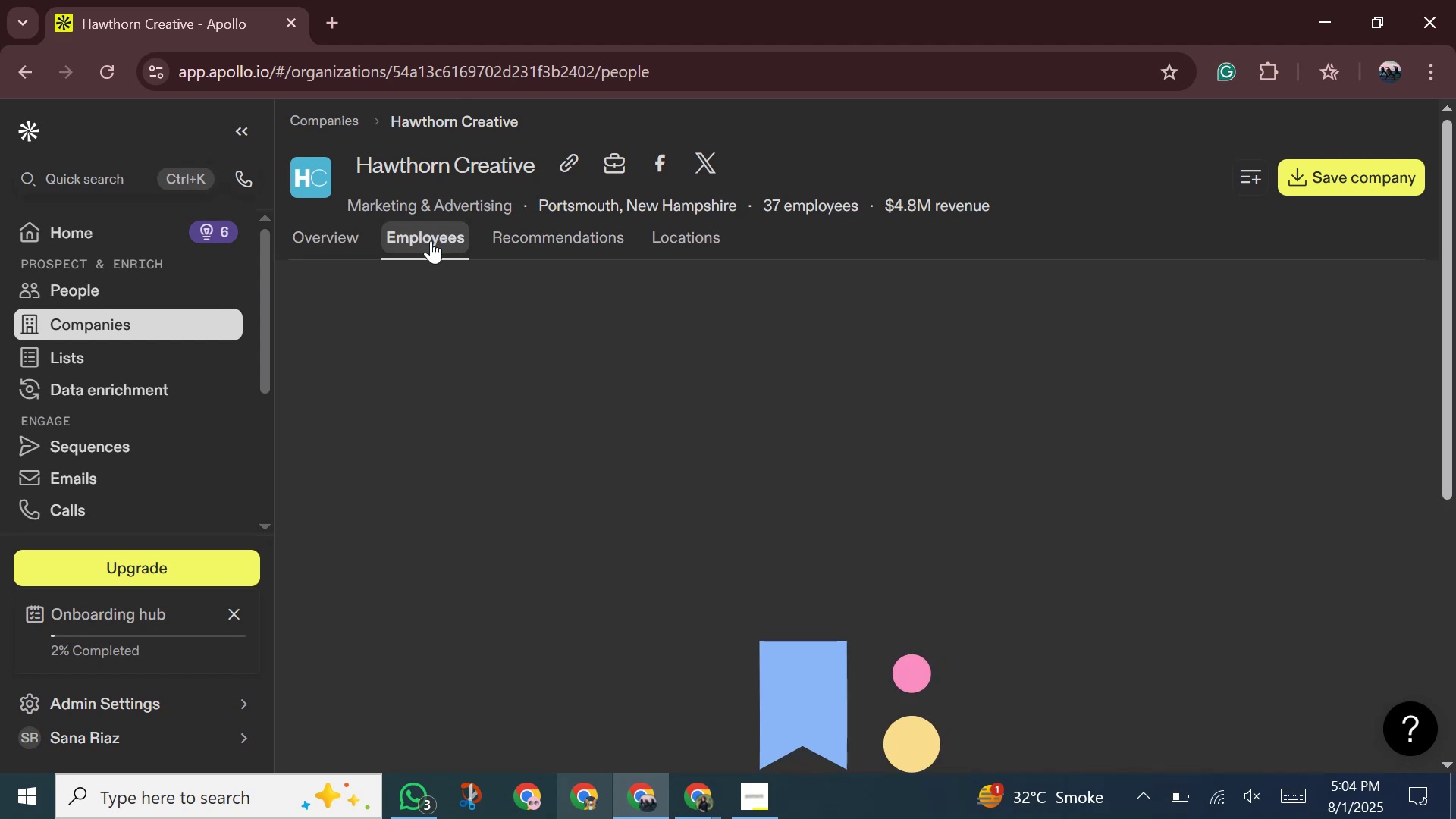 
mouse_move([635, 325])
 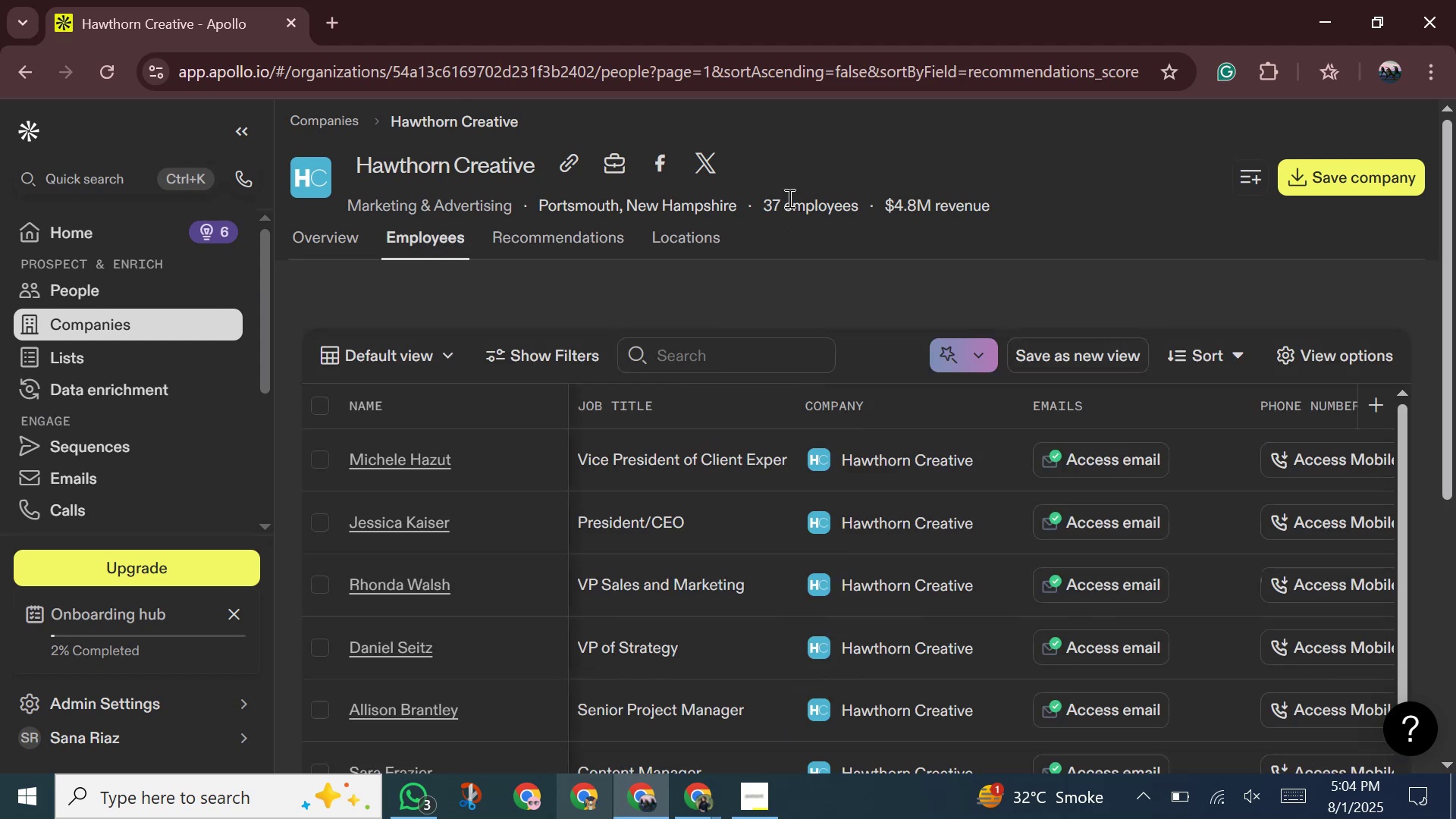 
scroll: coordinate [788, 198], scroll_direction: down, amount: 1.0
 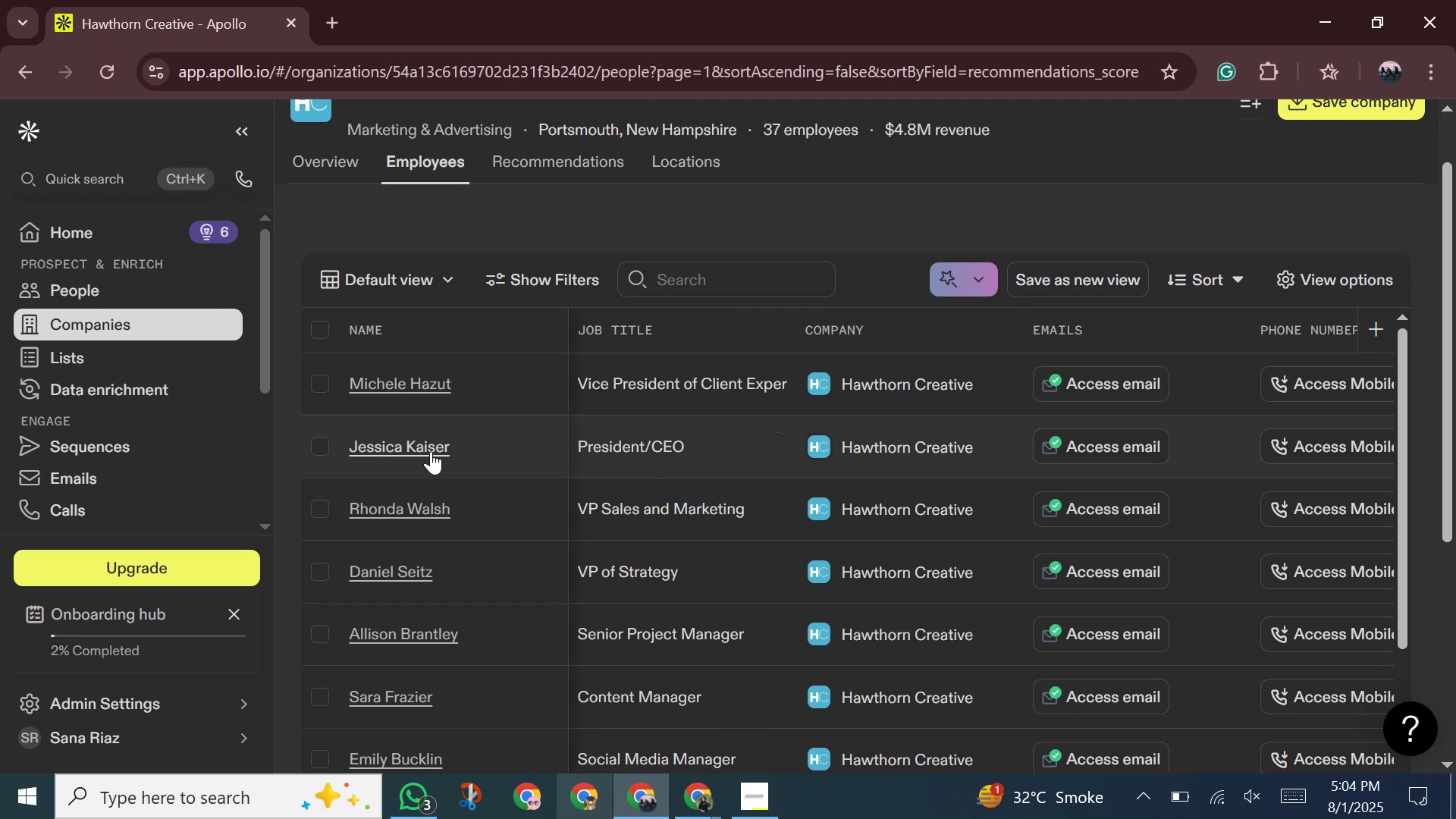 
left_click([400, 451])
 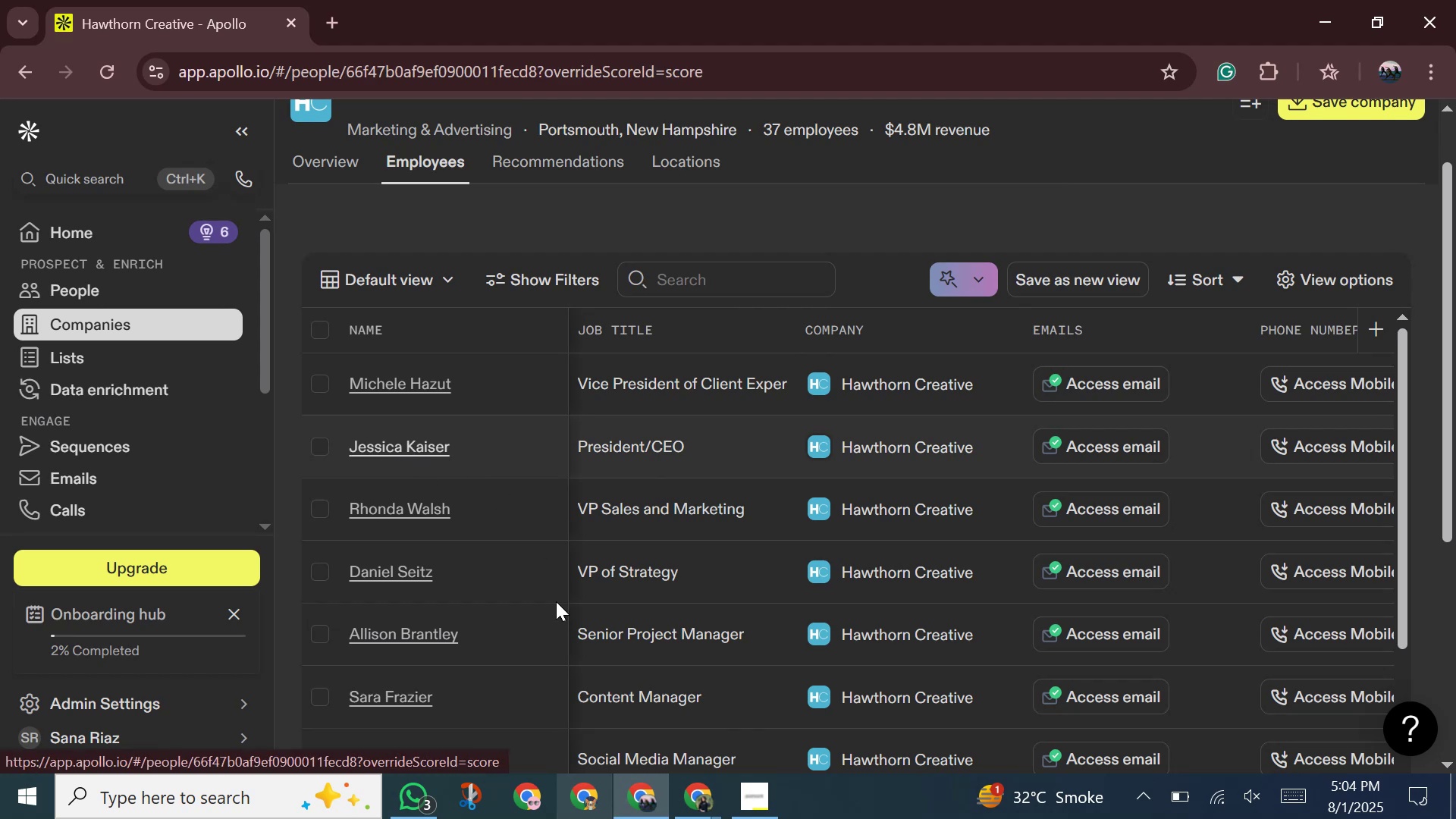 
left_click([701, 799])
 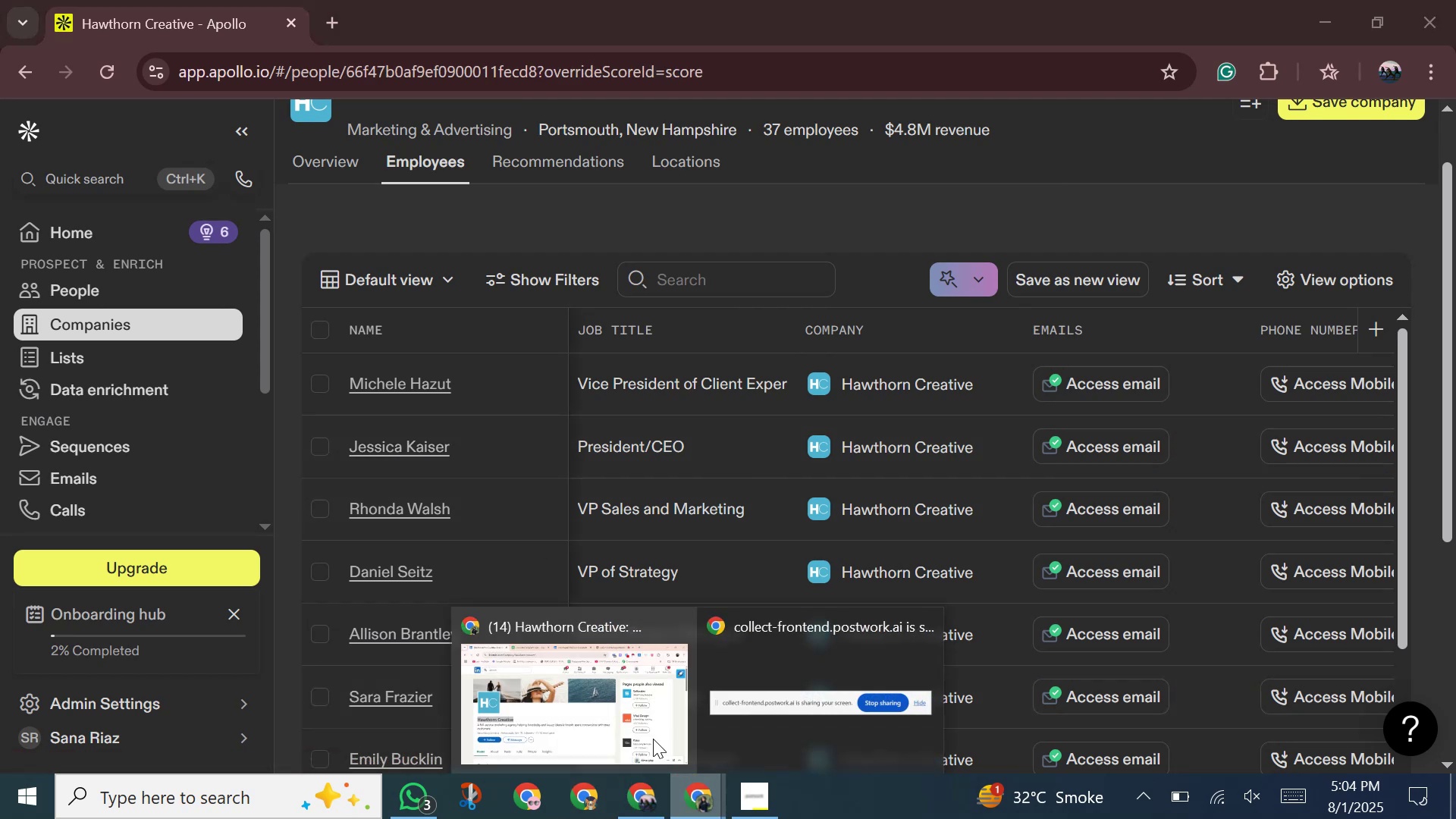 
left_click_drag(start_coordinate=[623, 720], to_coordinate=[619, 719])
 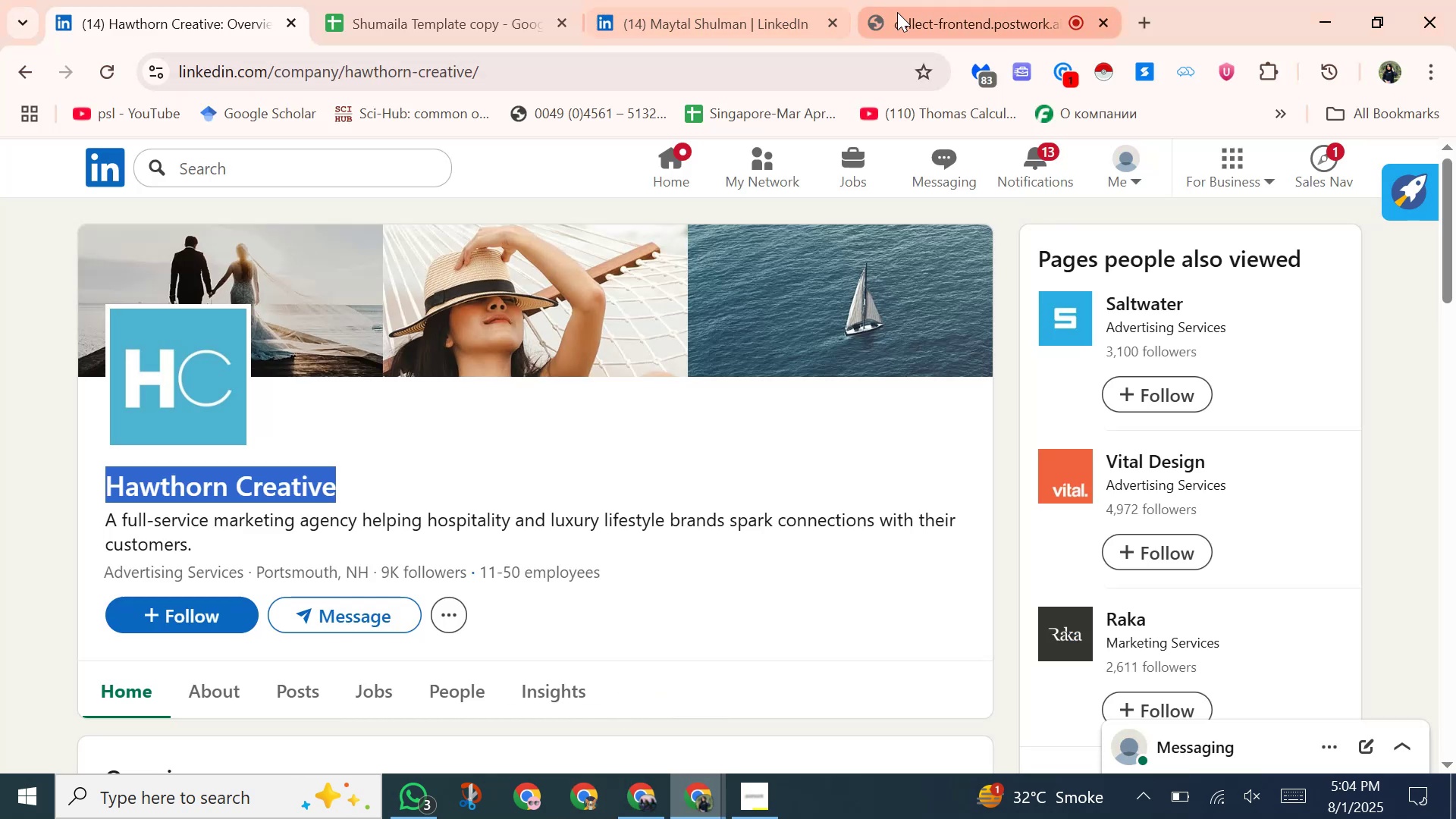 
left_click([930, 12])
 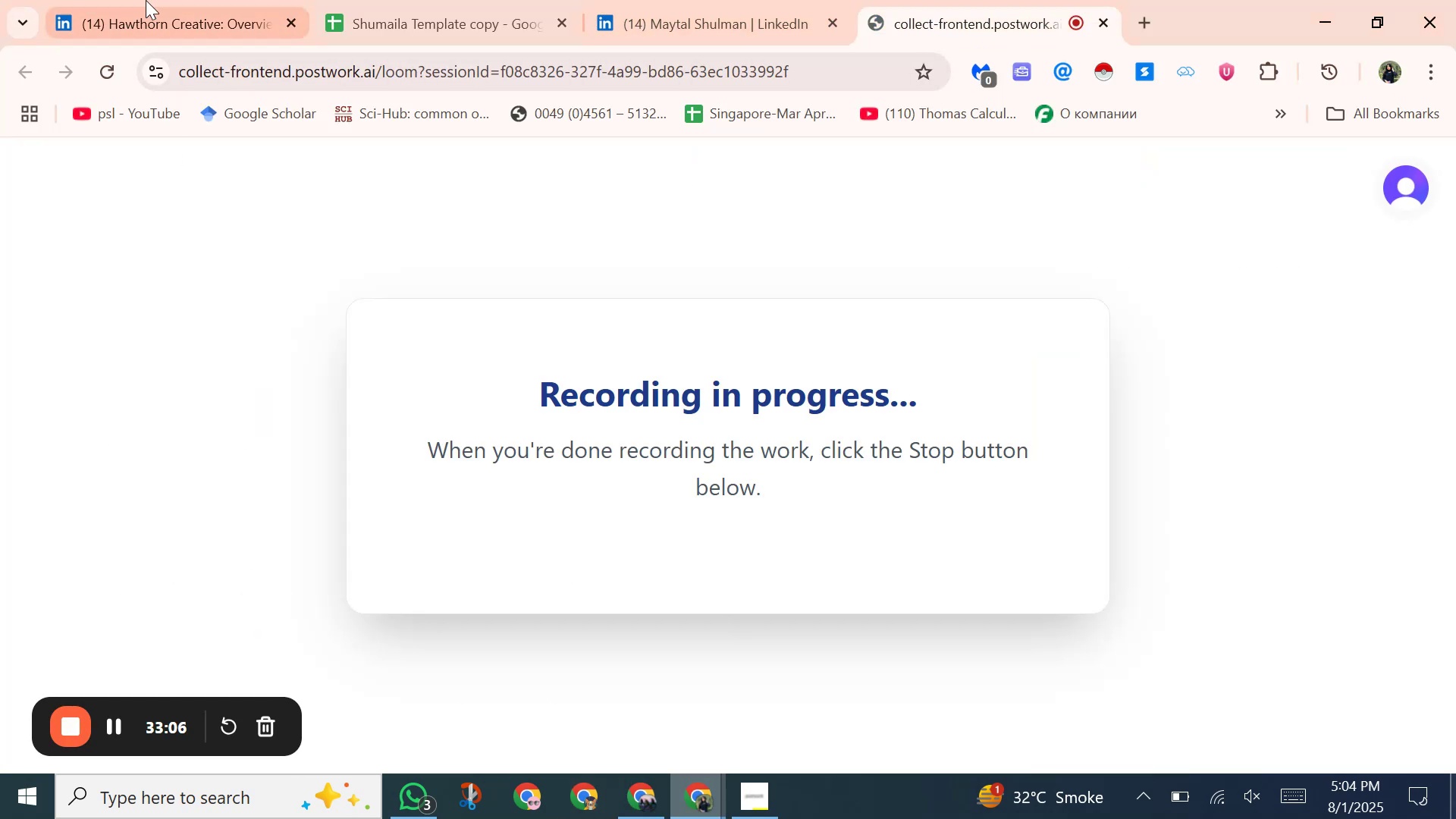 
left_click([144, 0])
 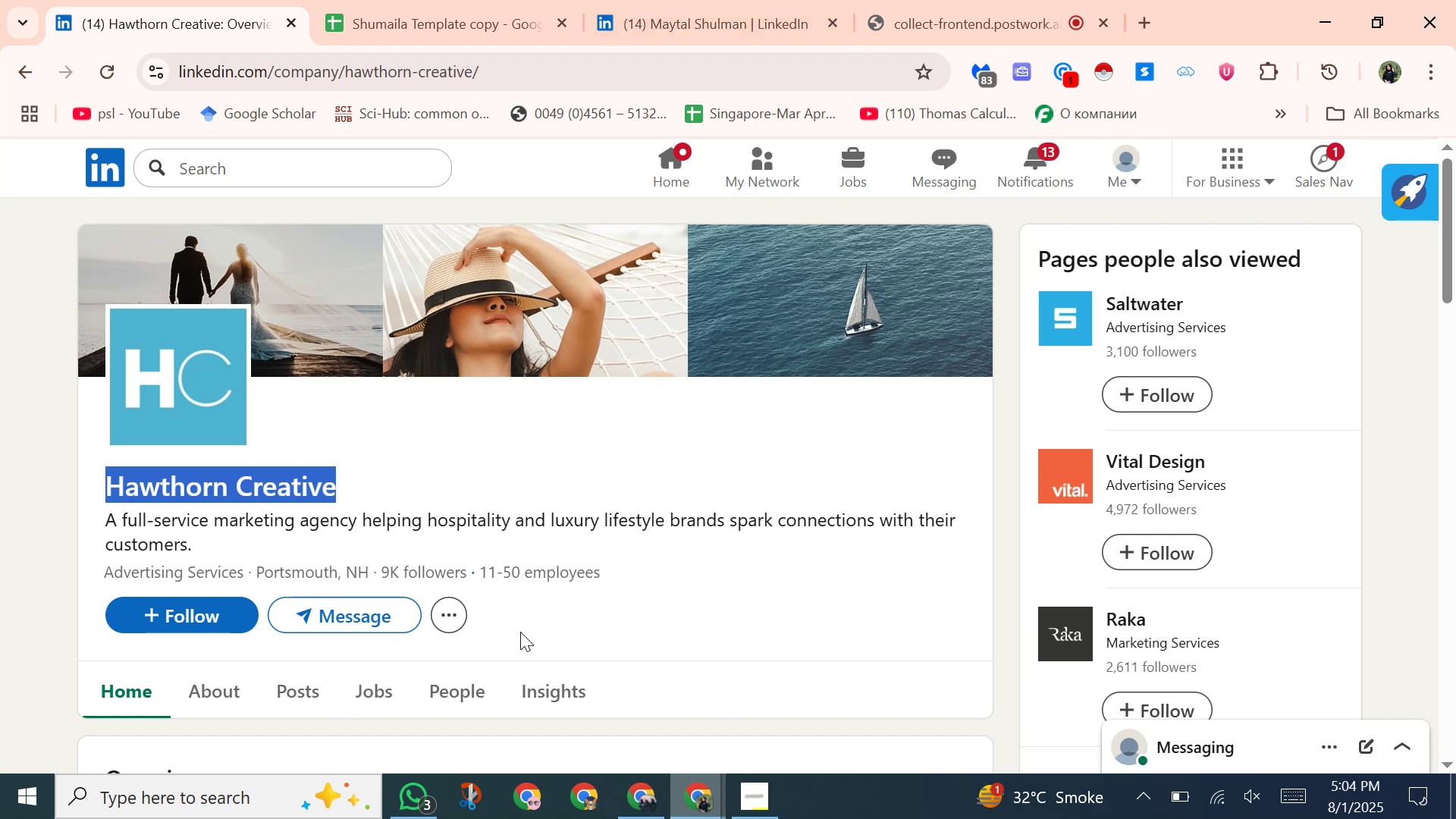 
left_click_drag(start_coordinate=[628, 794], to_coordinate=[642, 798])
 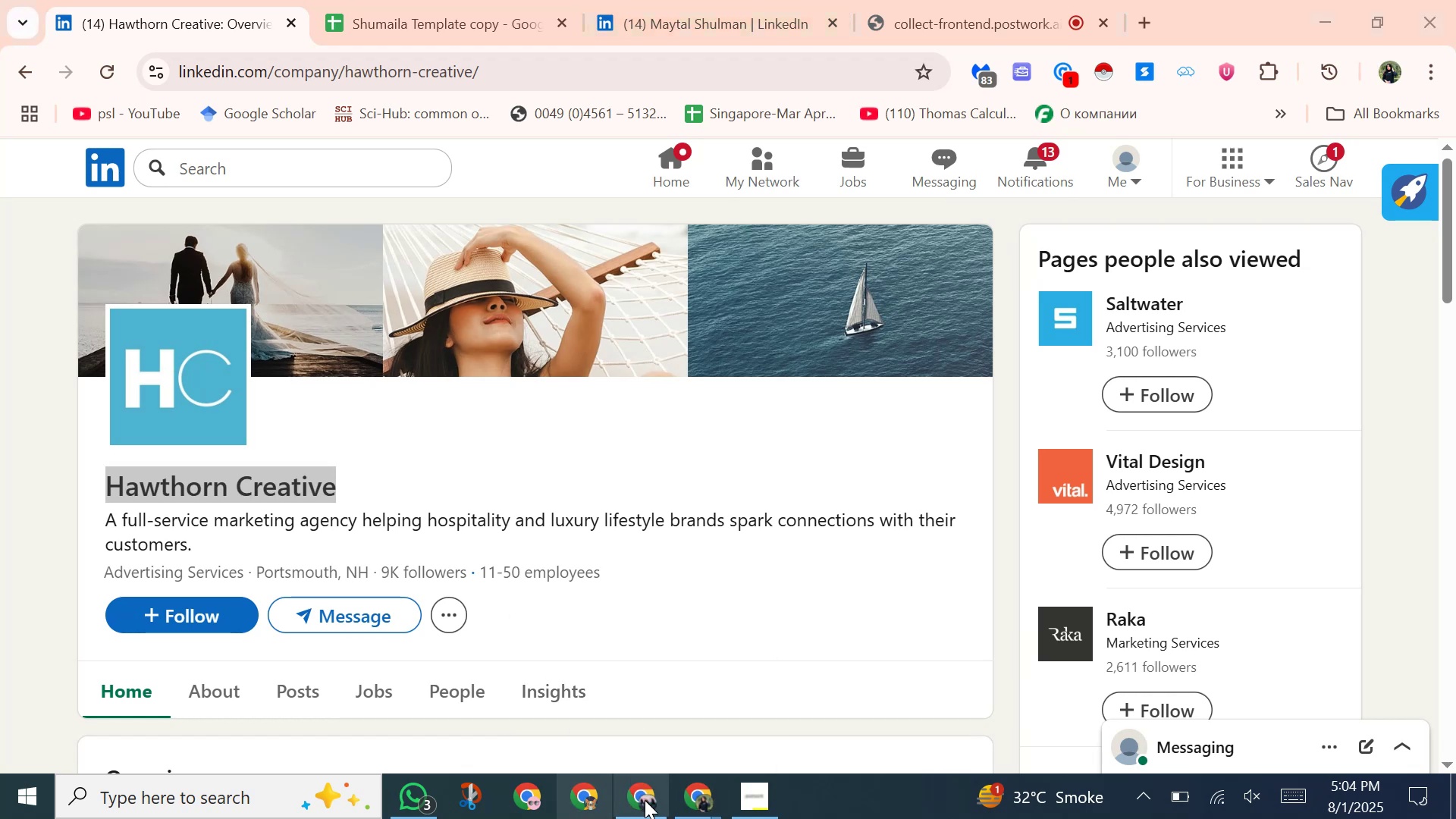 
left_click([645, 800])
 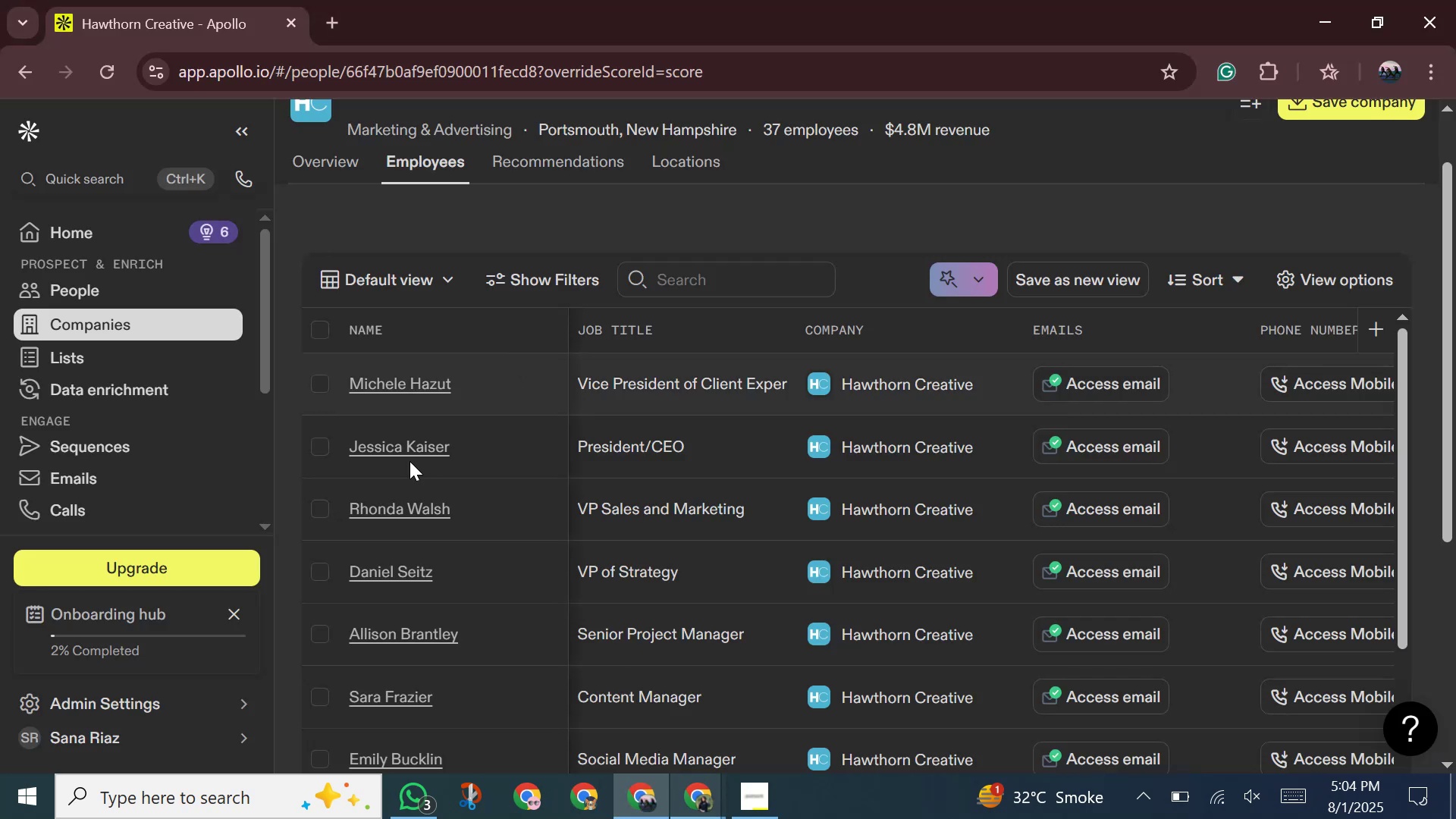 
mouse_move([424, 450])
 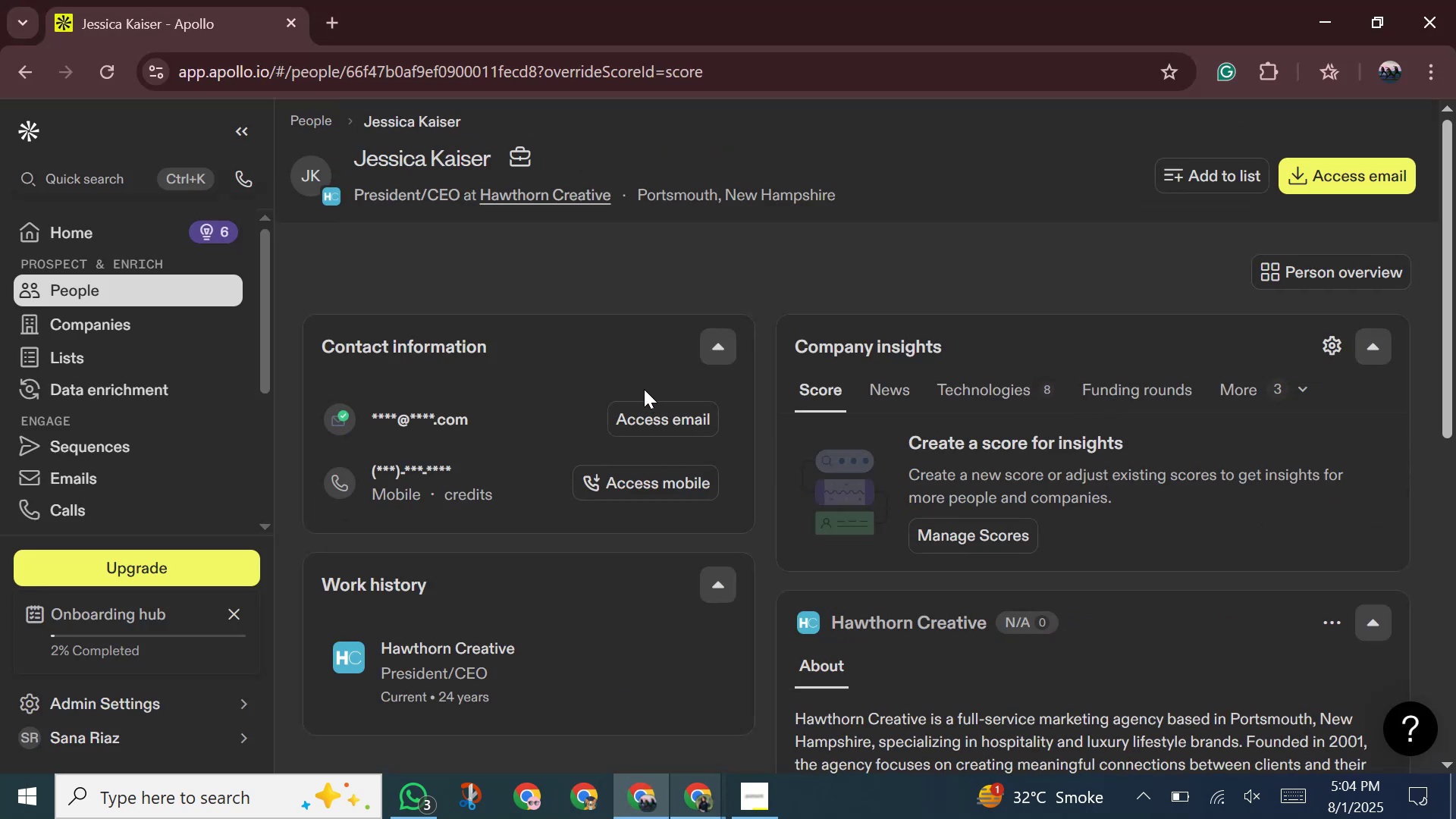 
left_click([642, 425])
 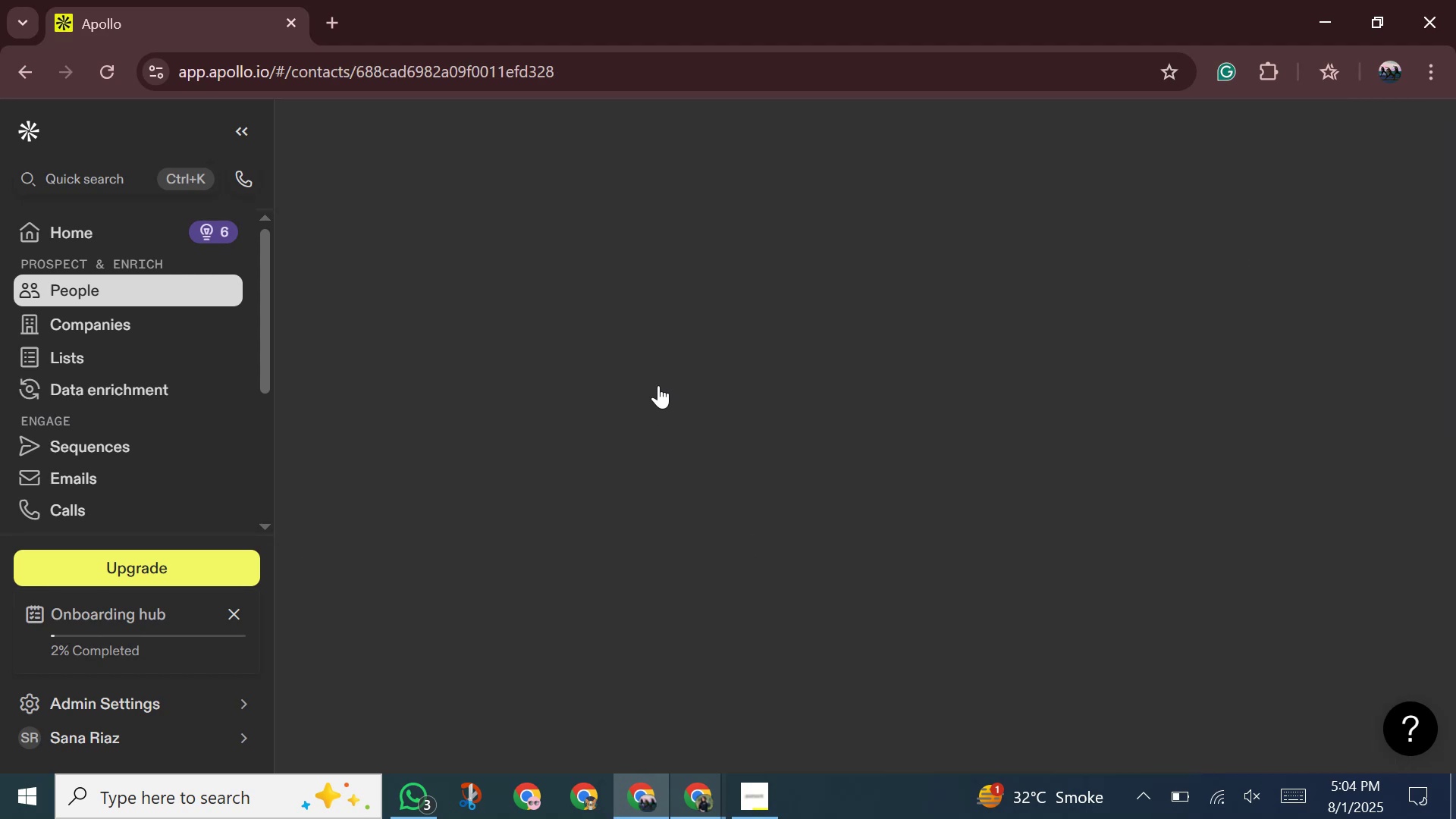 
mouse_move([585, 453])
 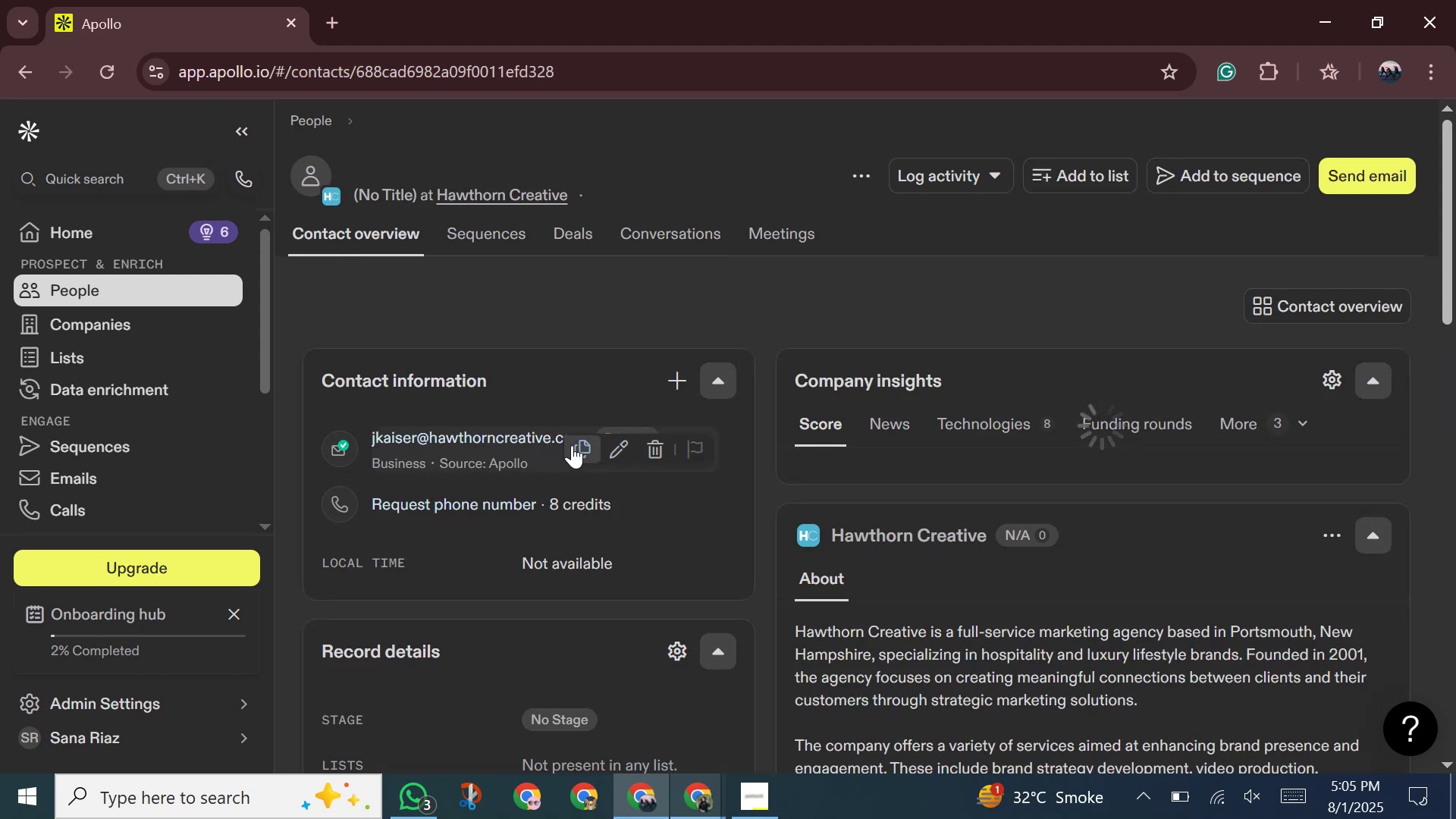 
left_click([572, 445])
 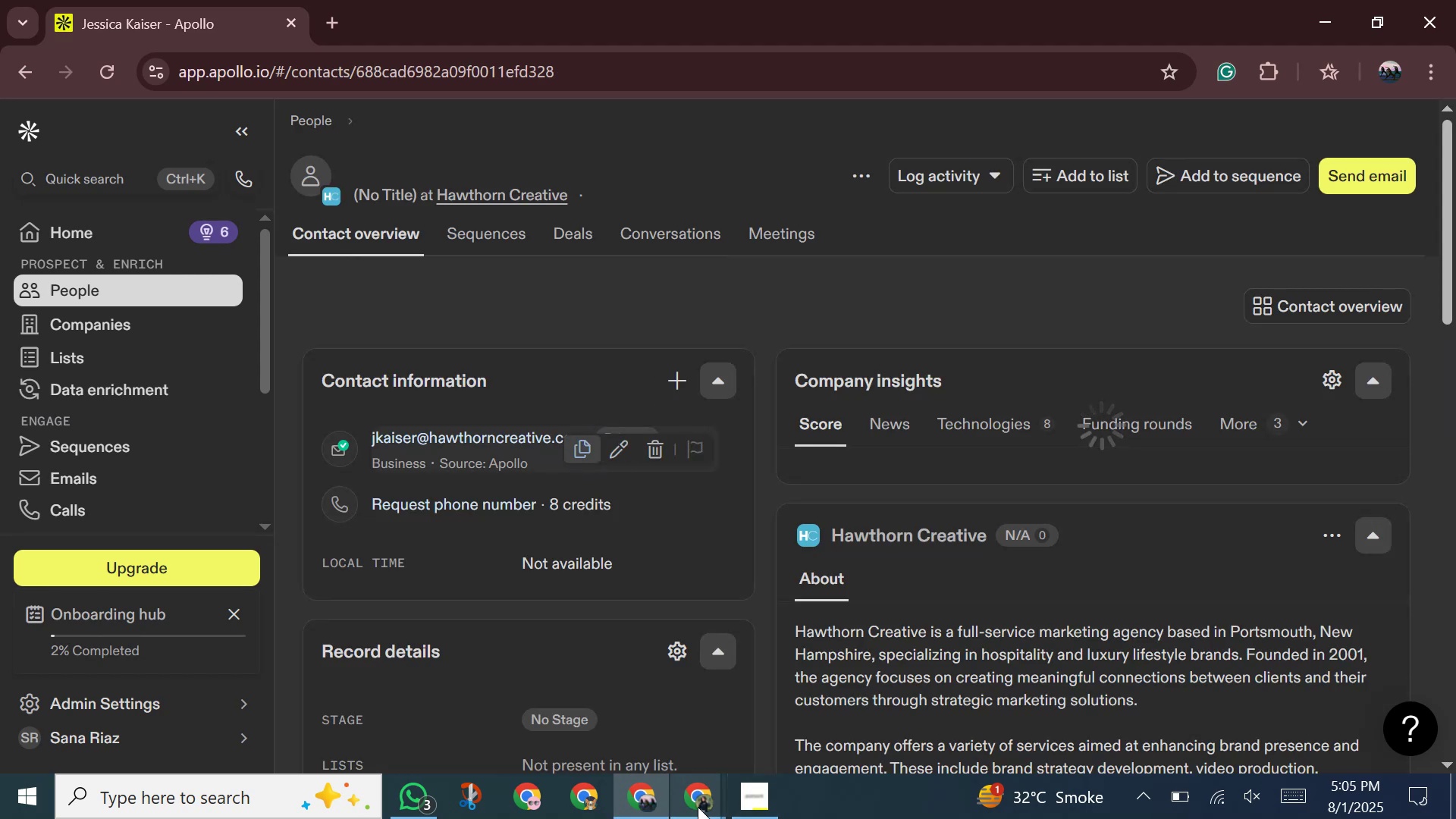 
left_click([697, 804])
 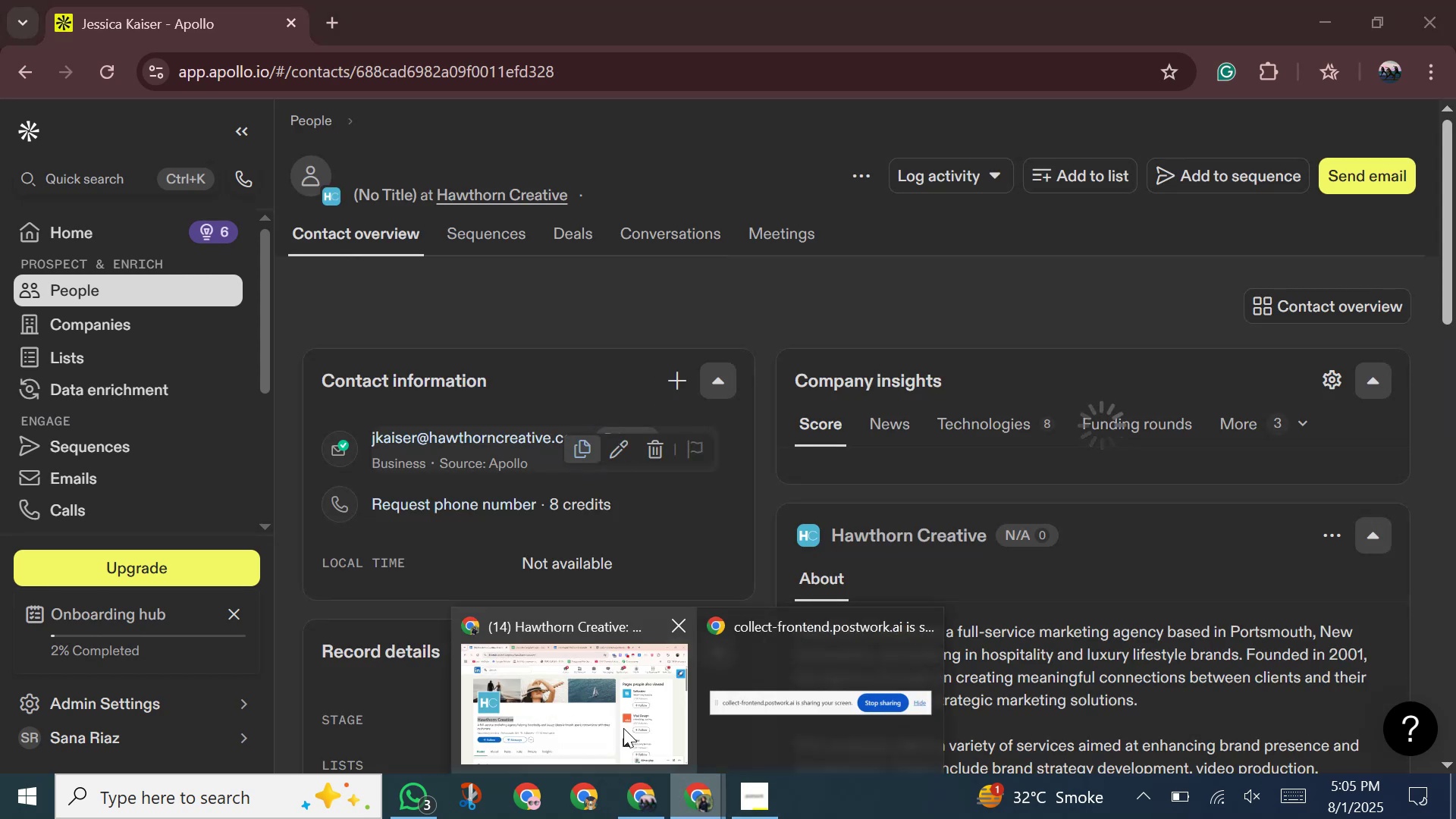 
left_click([613, 724])
 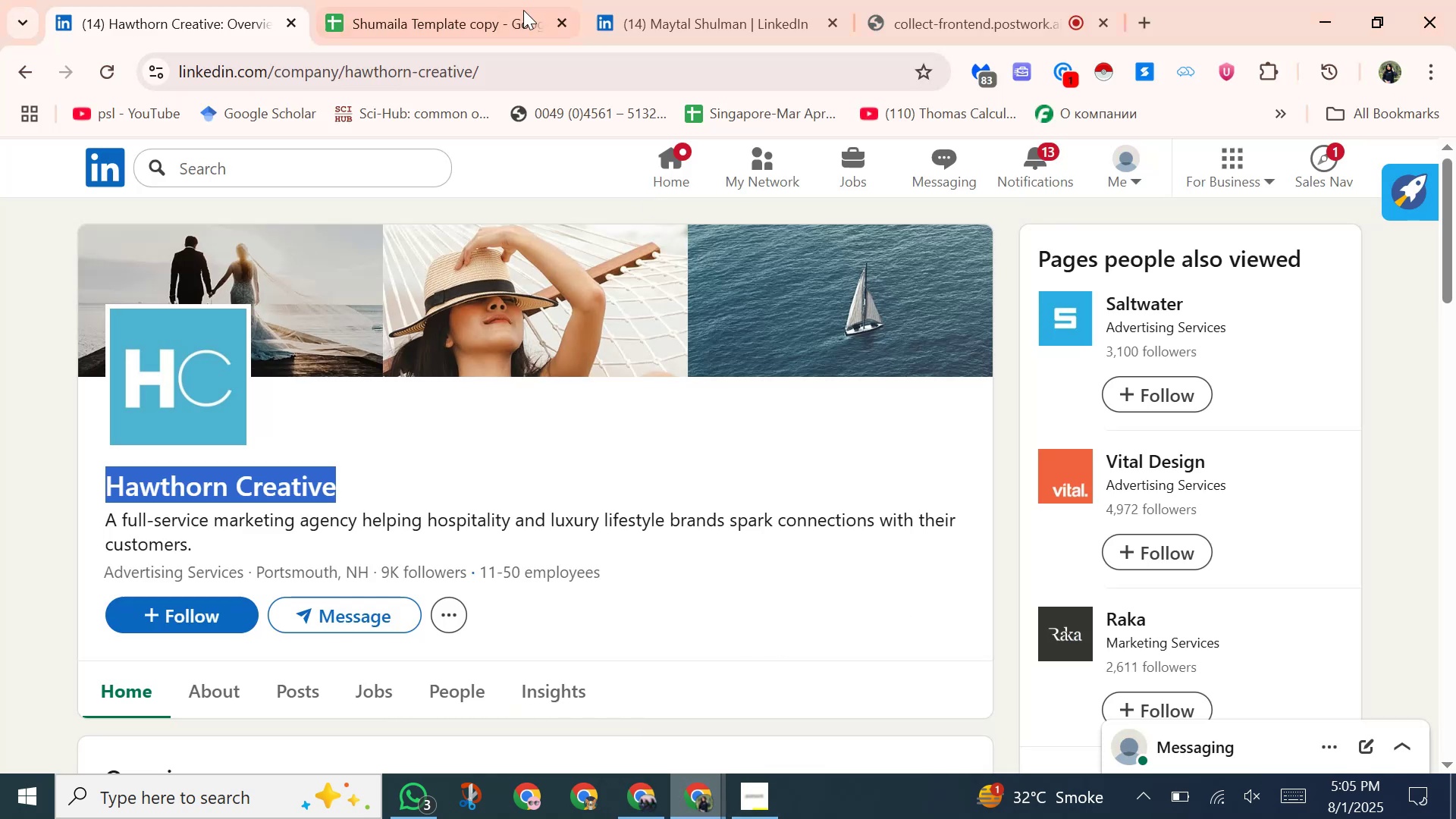 
left_click_drag(start_coordinate=[482, 0], to_coordinate=[486, 11])
 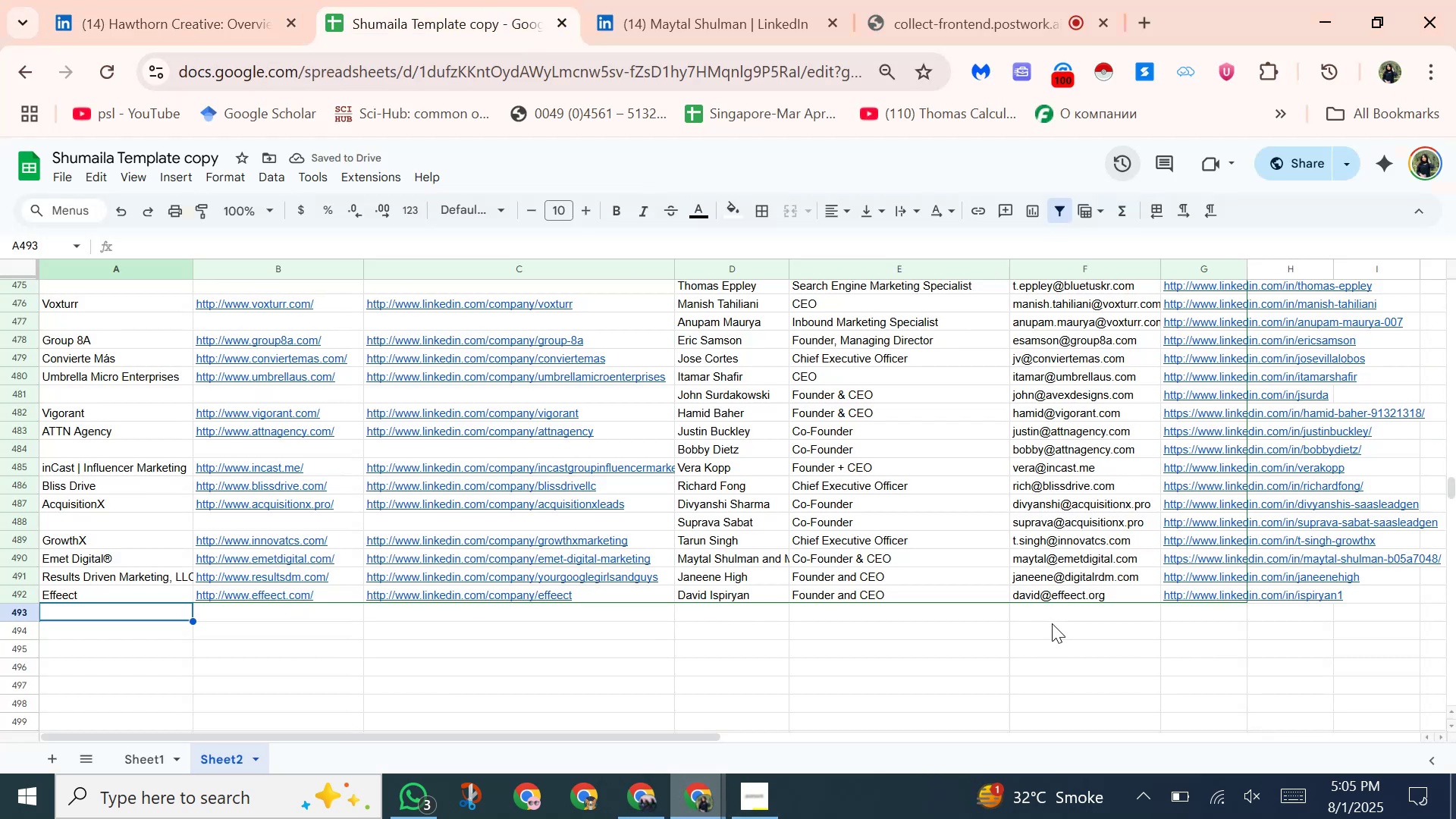 
left_click([1053, 622])
 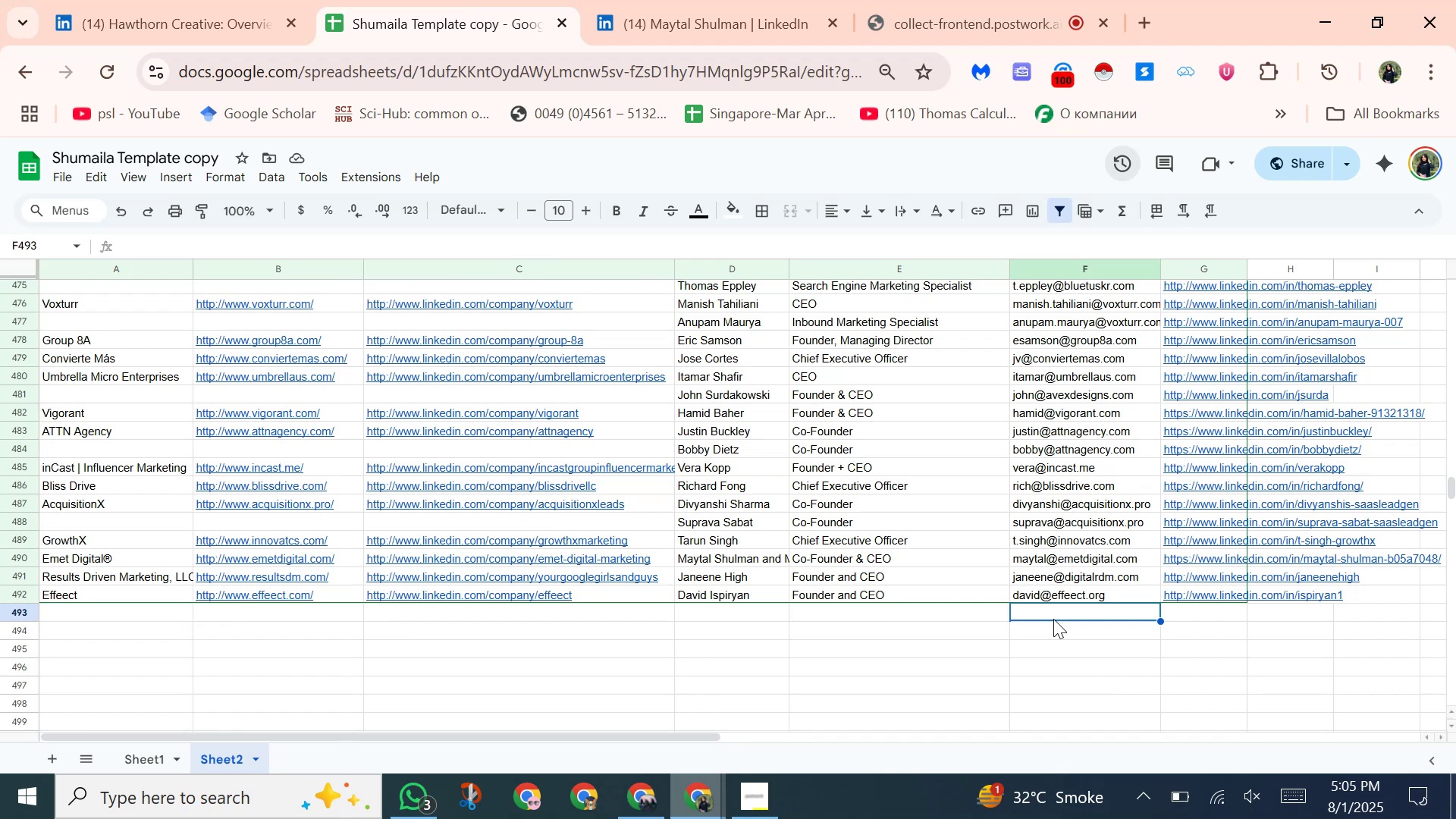 
right_click([1053, 619])
 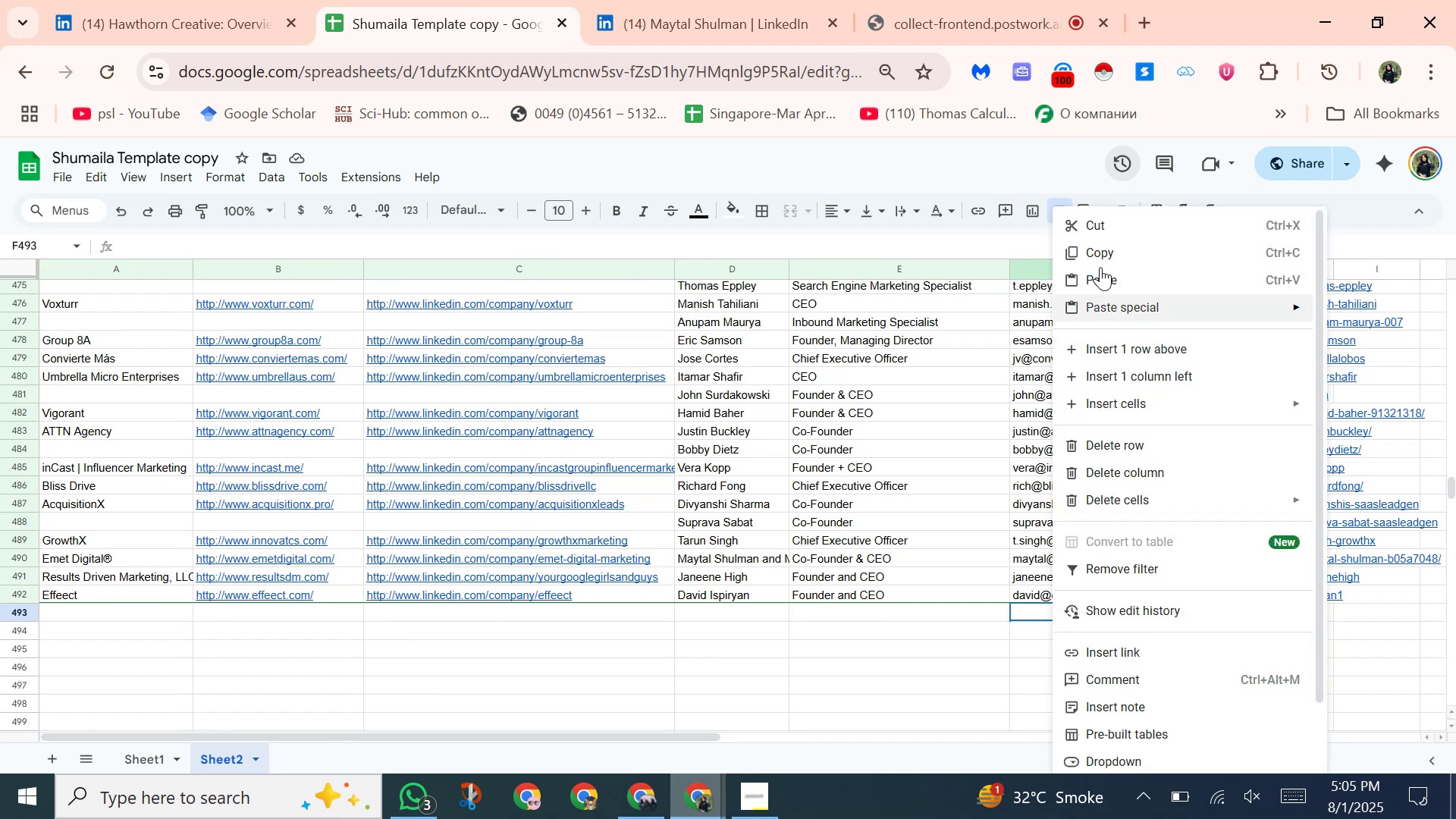 
left_click([1100, 267])
 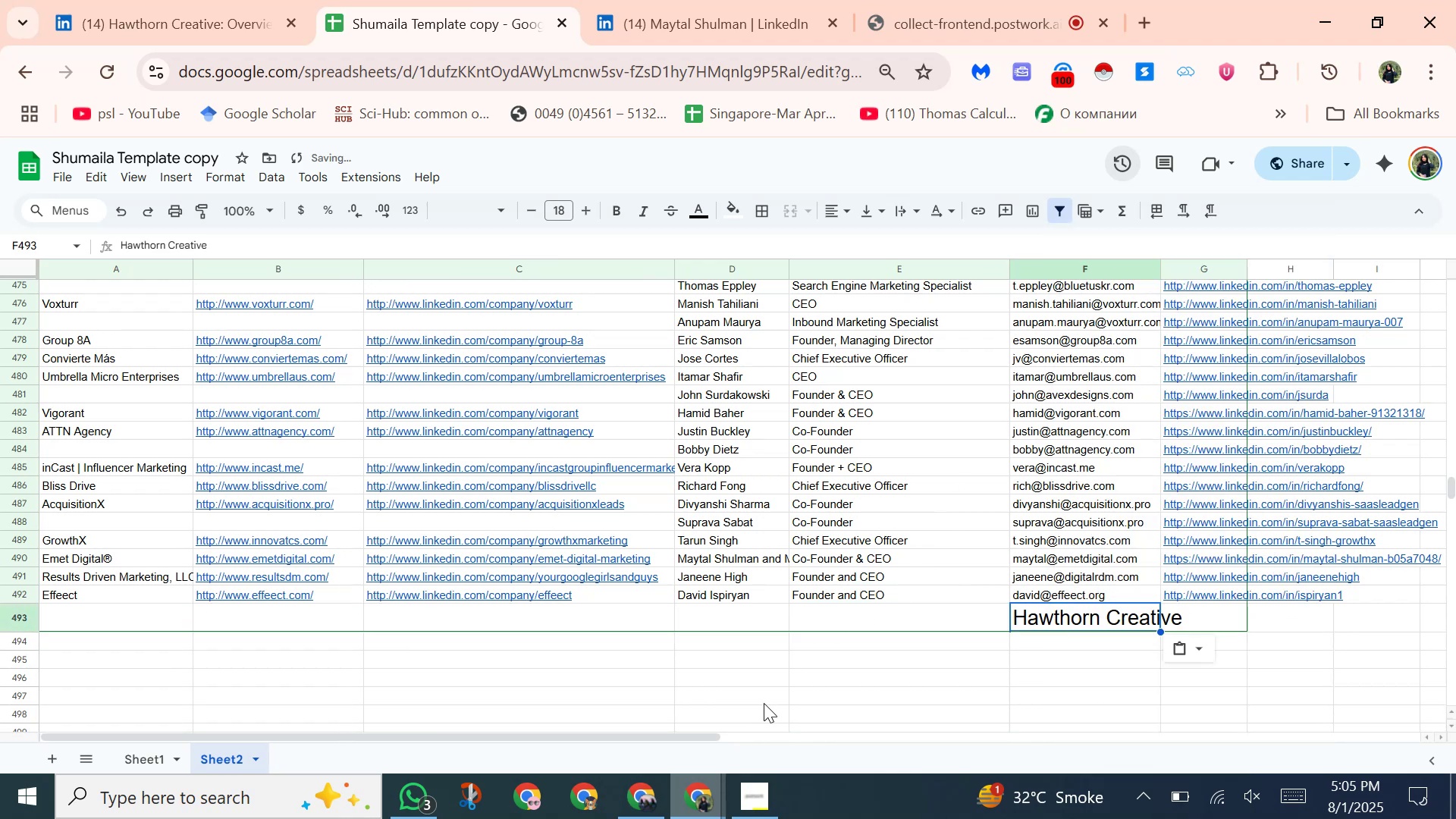 
key(Control+Z)
 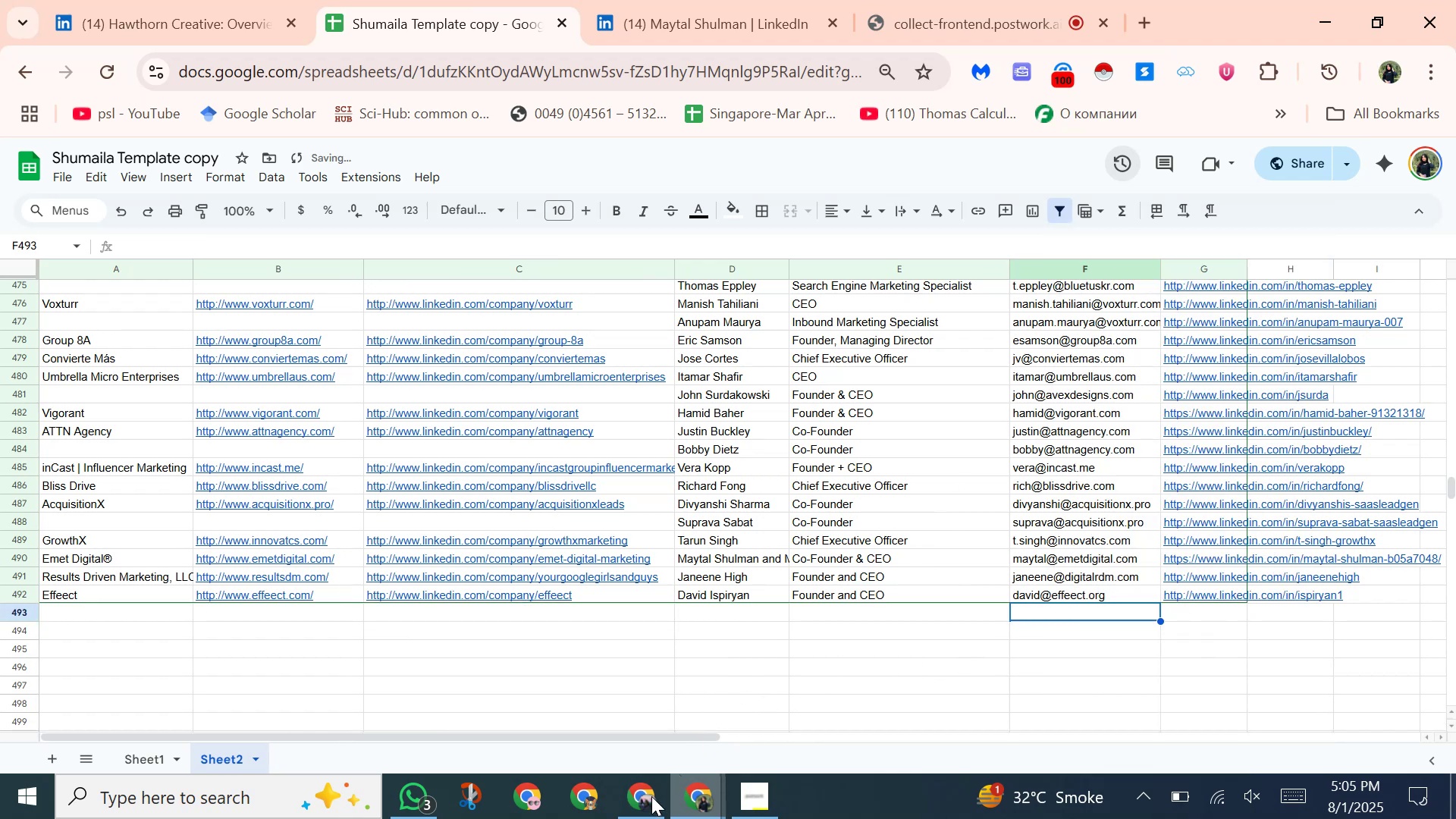 
left_click([648, 799])
 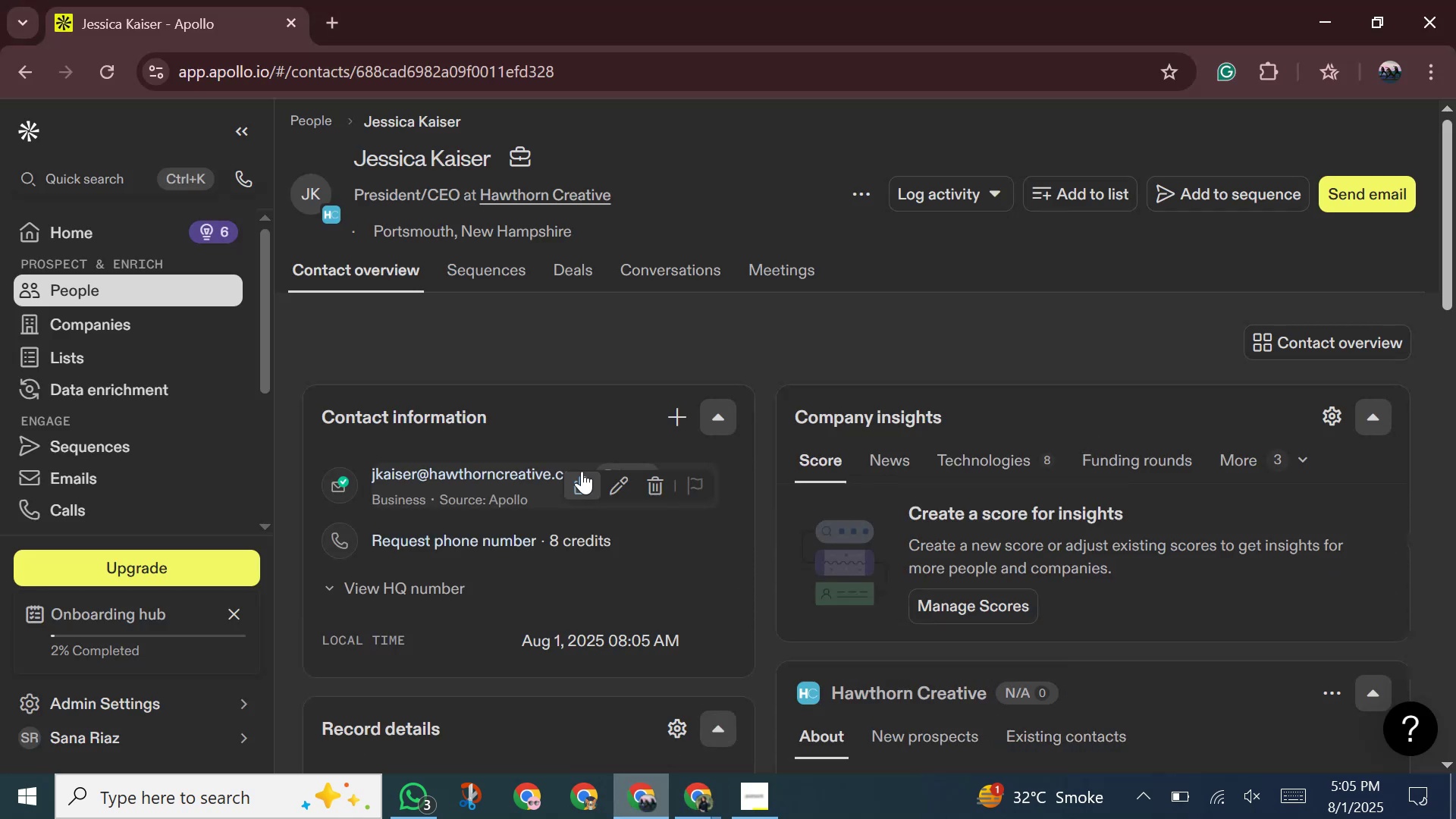 
left_click([578, 482])
 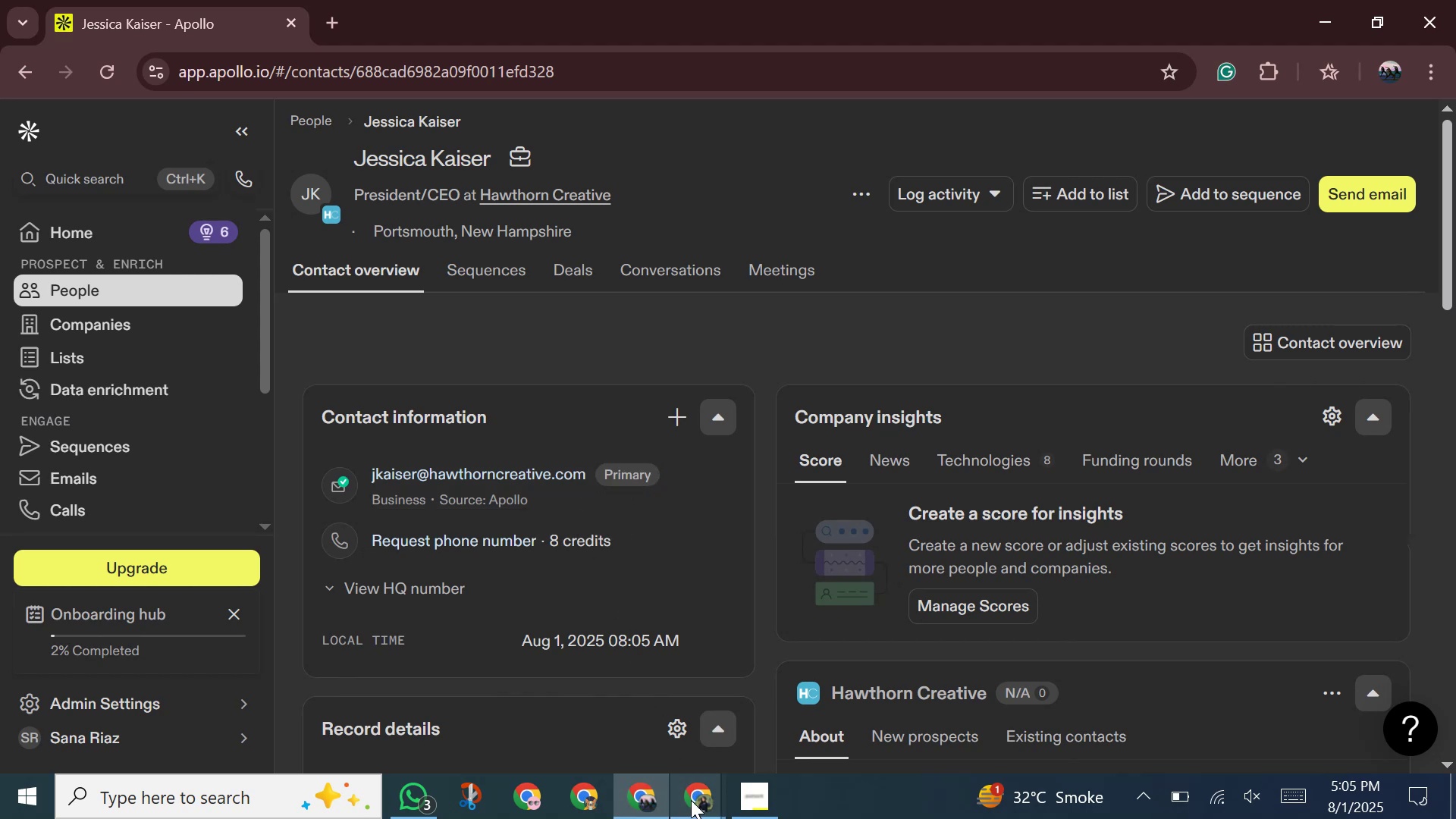 
left_click([693, 811])
 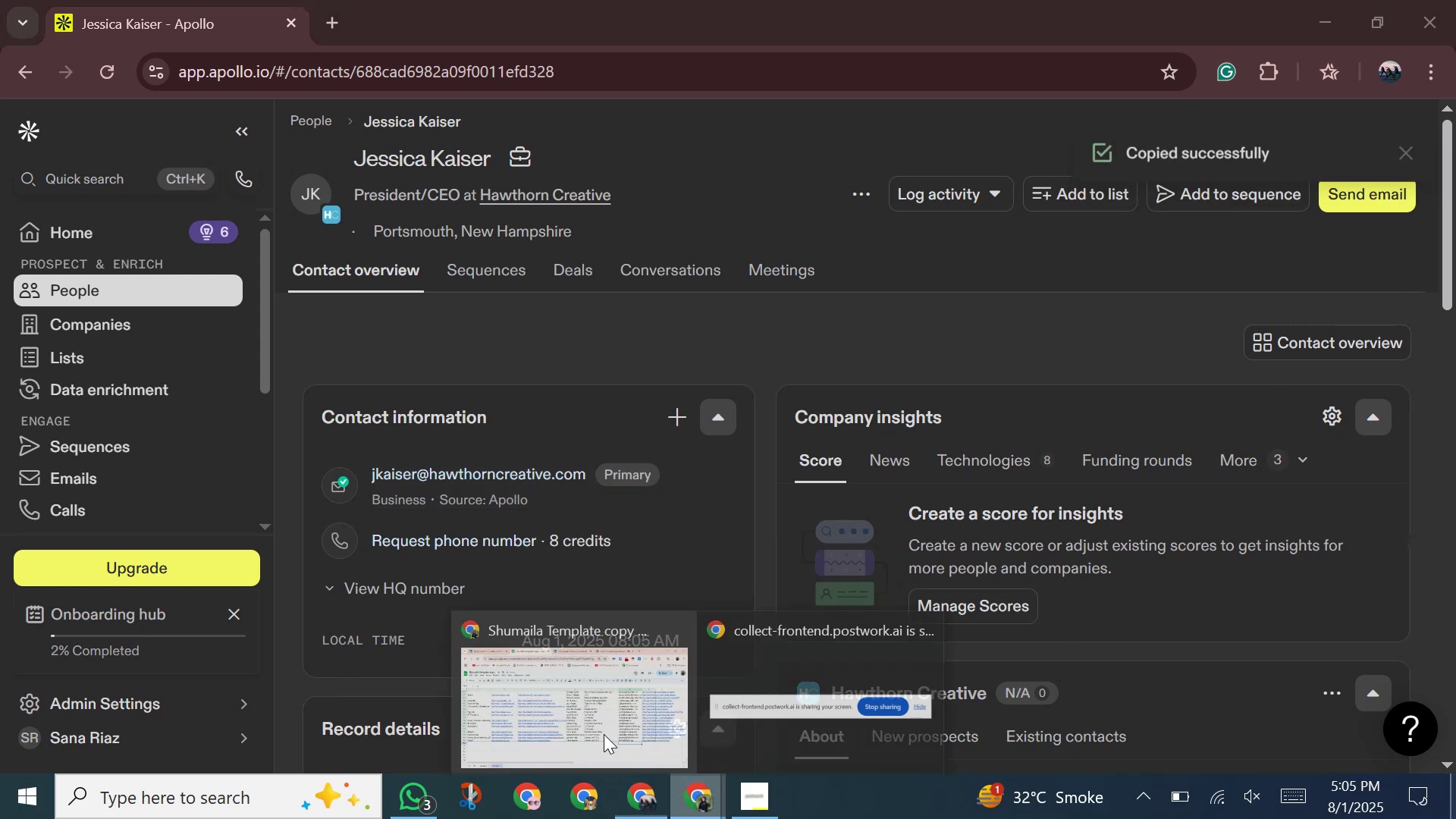 
double_click([601, 724])
 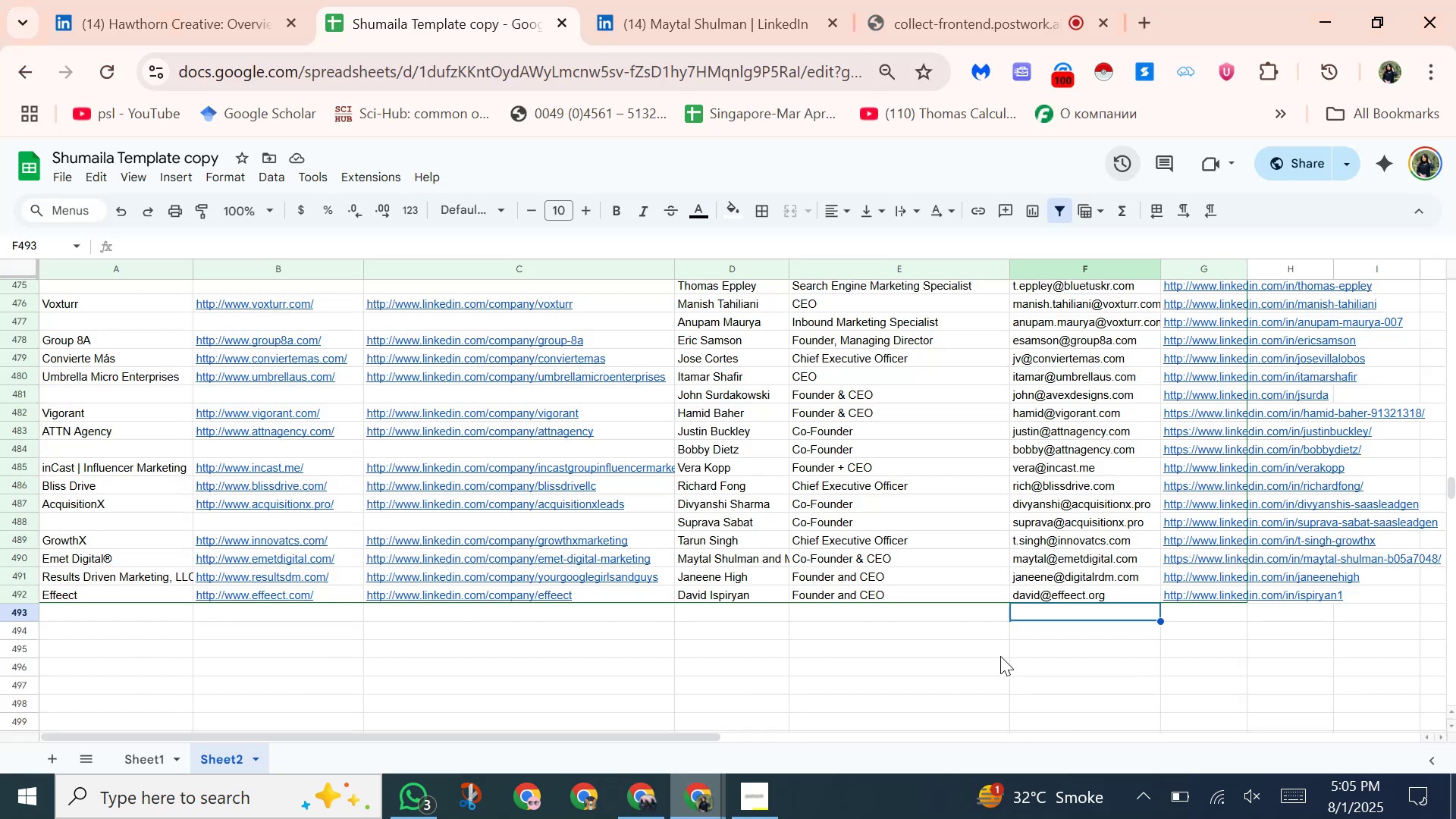 
hold_key(key=V, duration=0.32)
 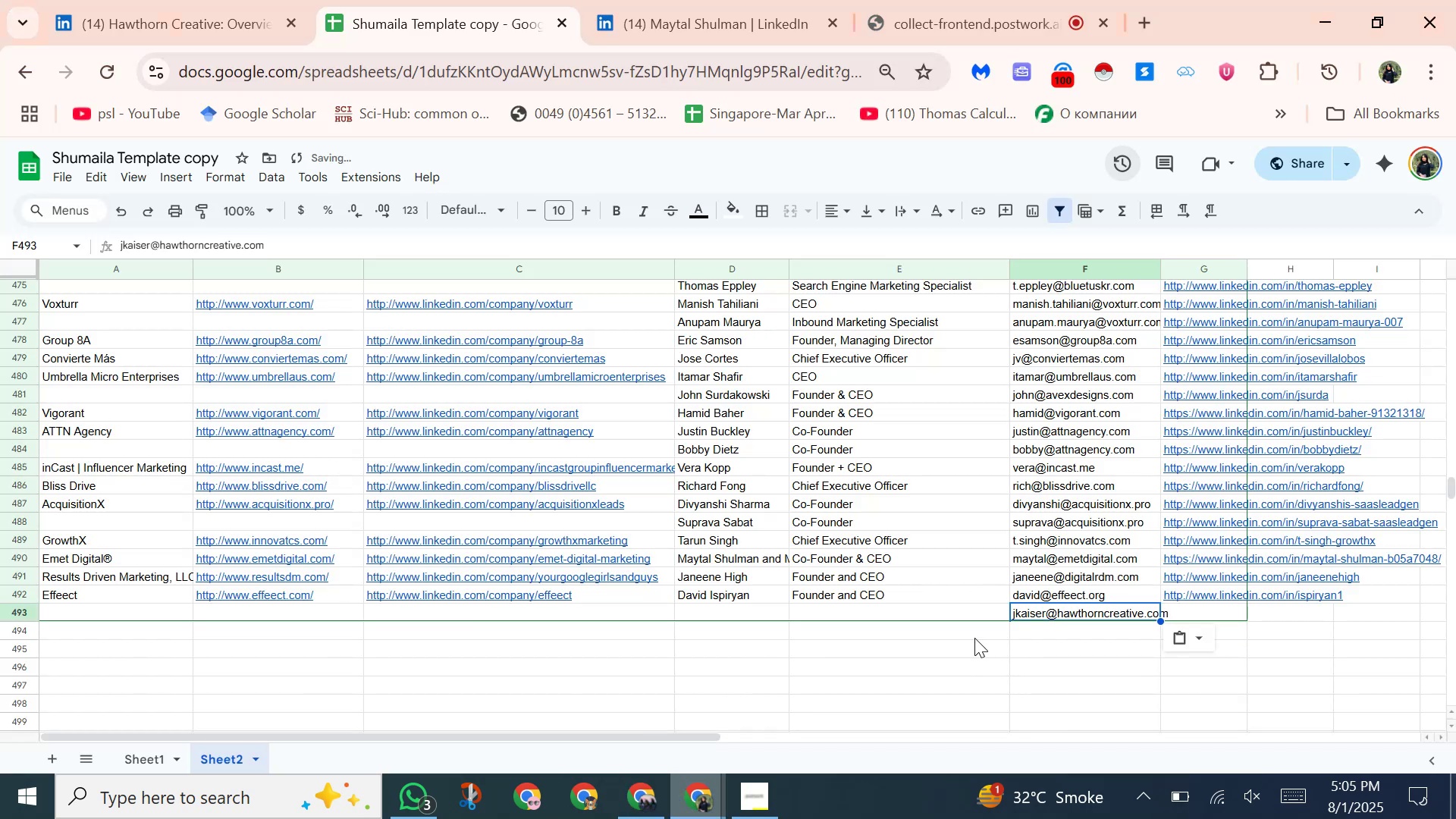 
key(Control+Shift+C)
 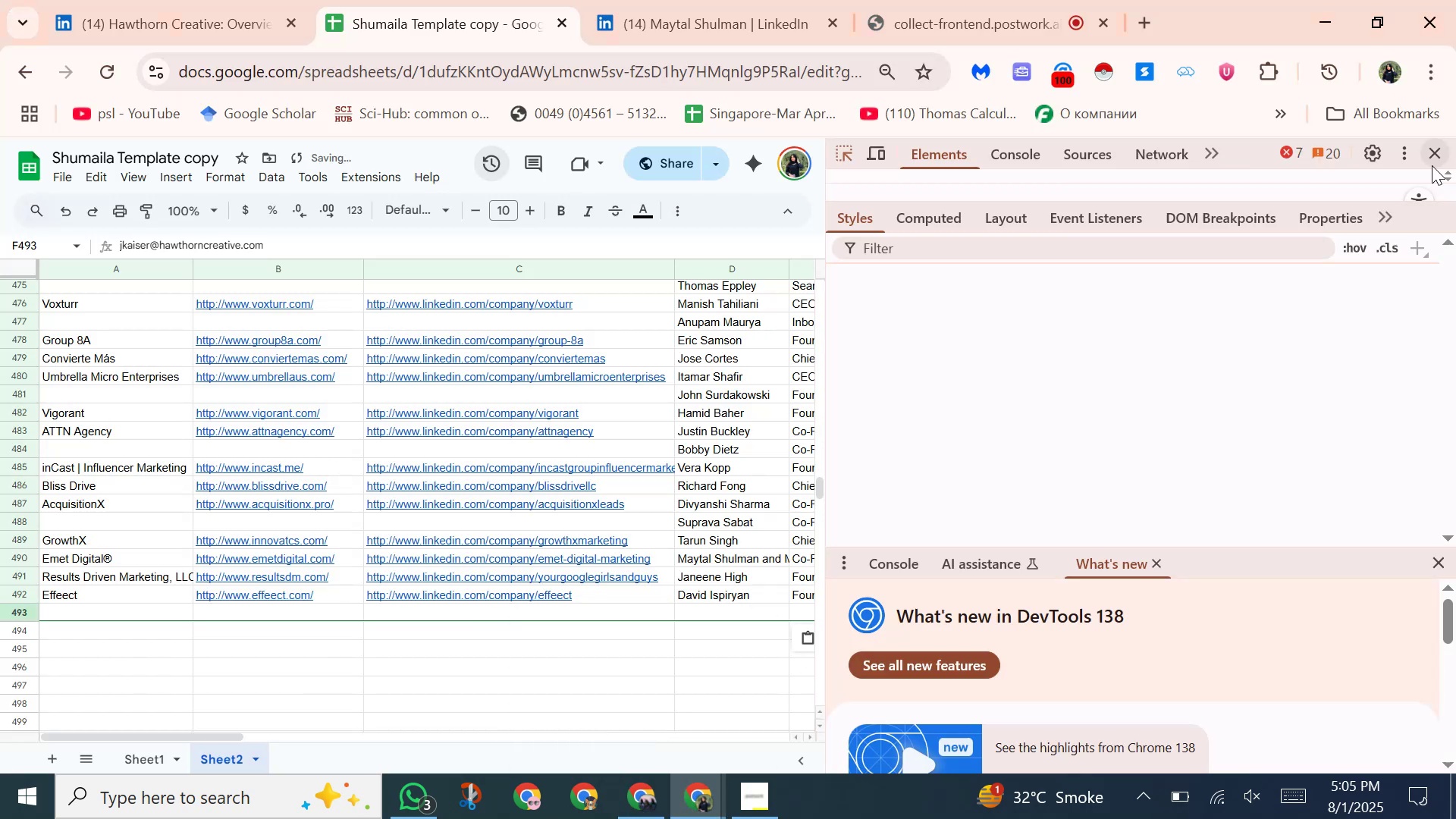 
left_click_drag(start_coordinate=[1426, 158], to_coordinate=[1427, 166])
 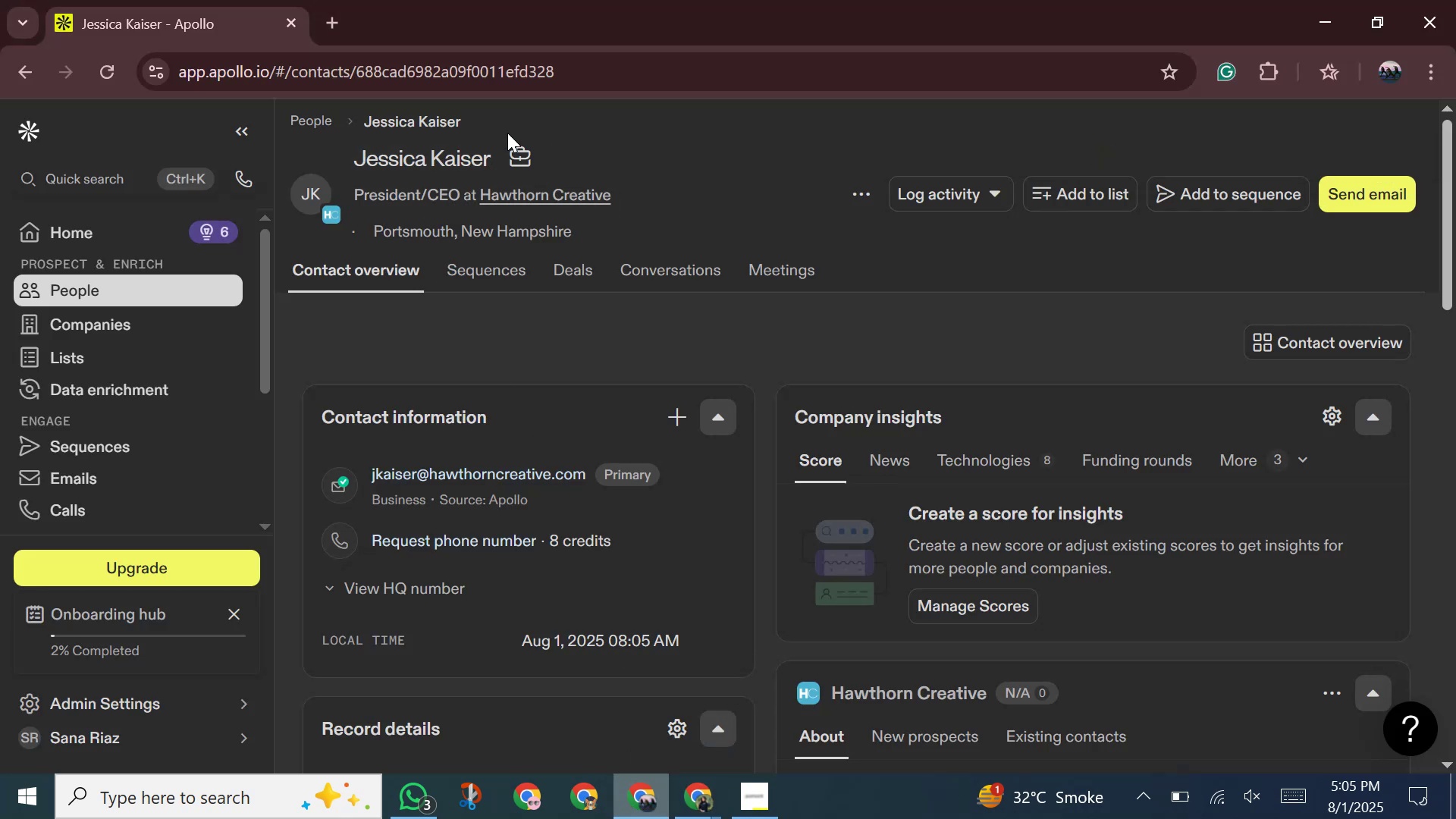 
wait(6.35)
 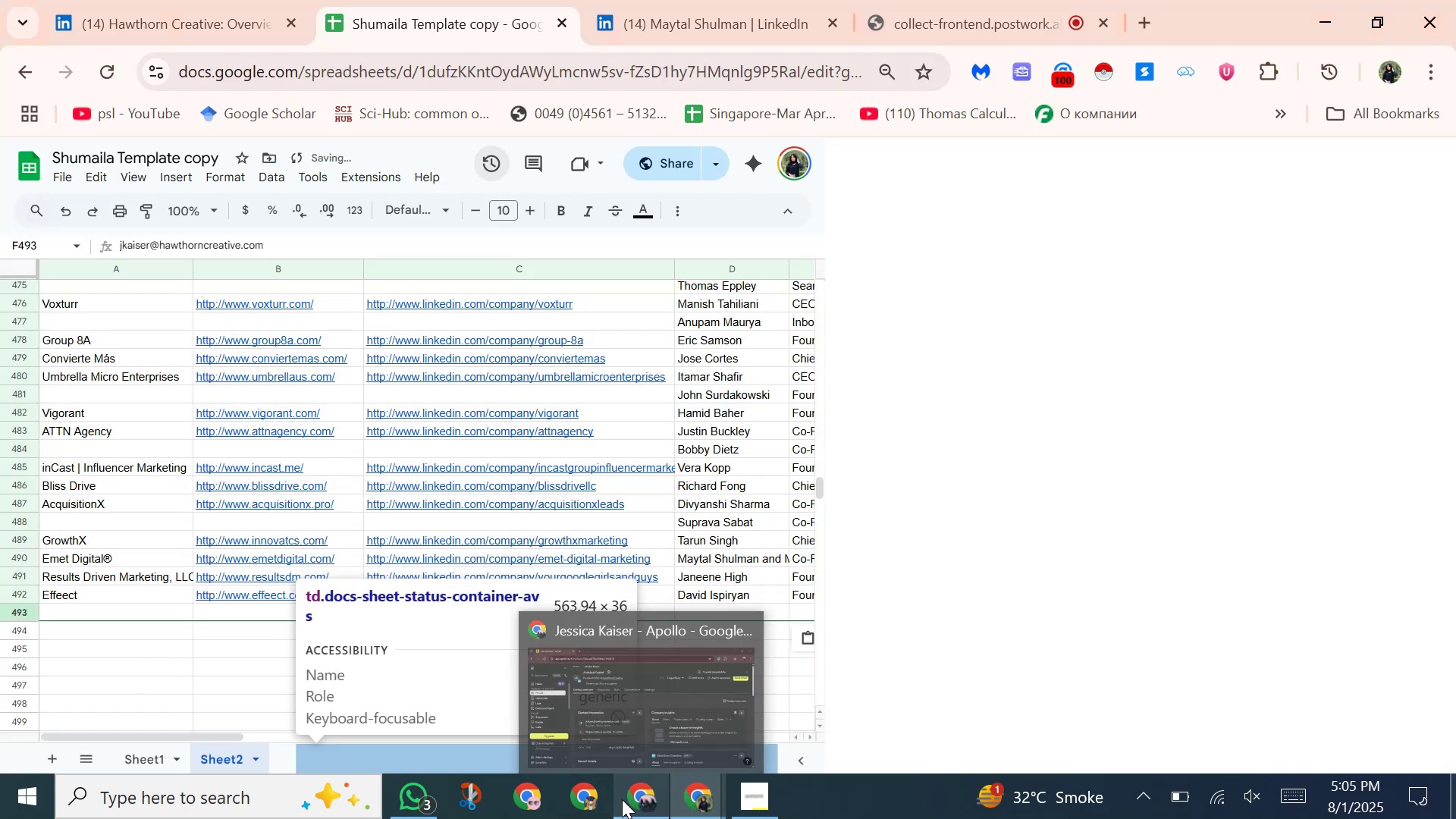 
left_click([510, 159])
 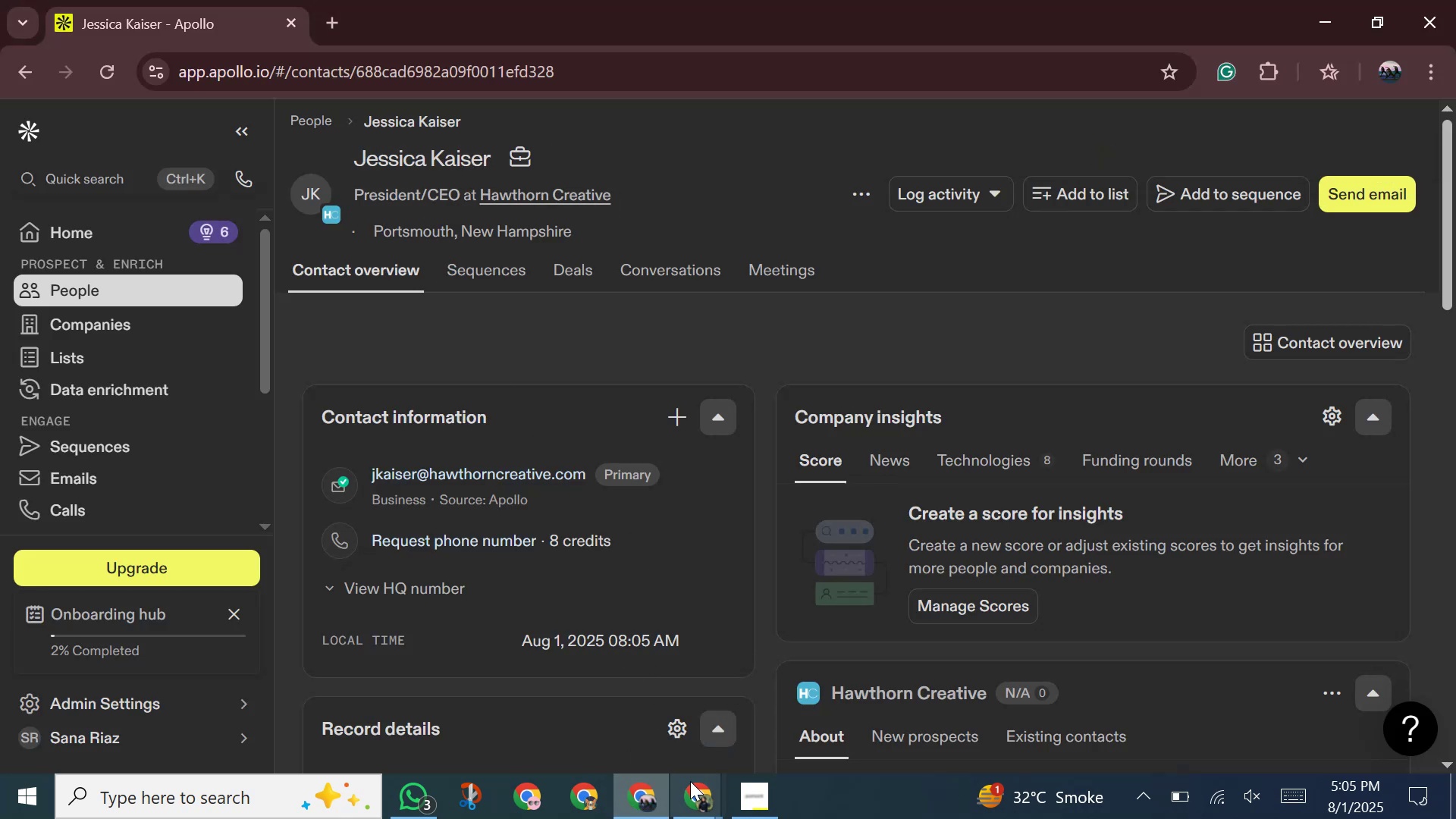 
left_click_drag(start_coordinate=[692, 791], to_coordinate=[692, 784])
 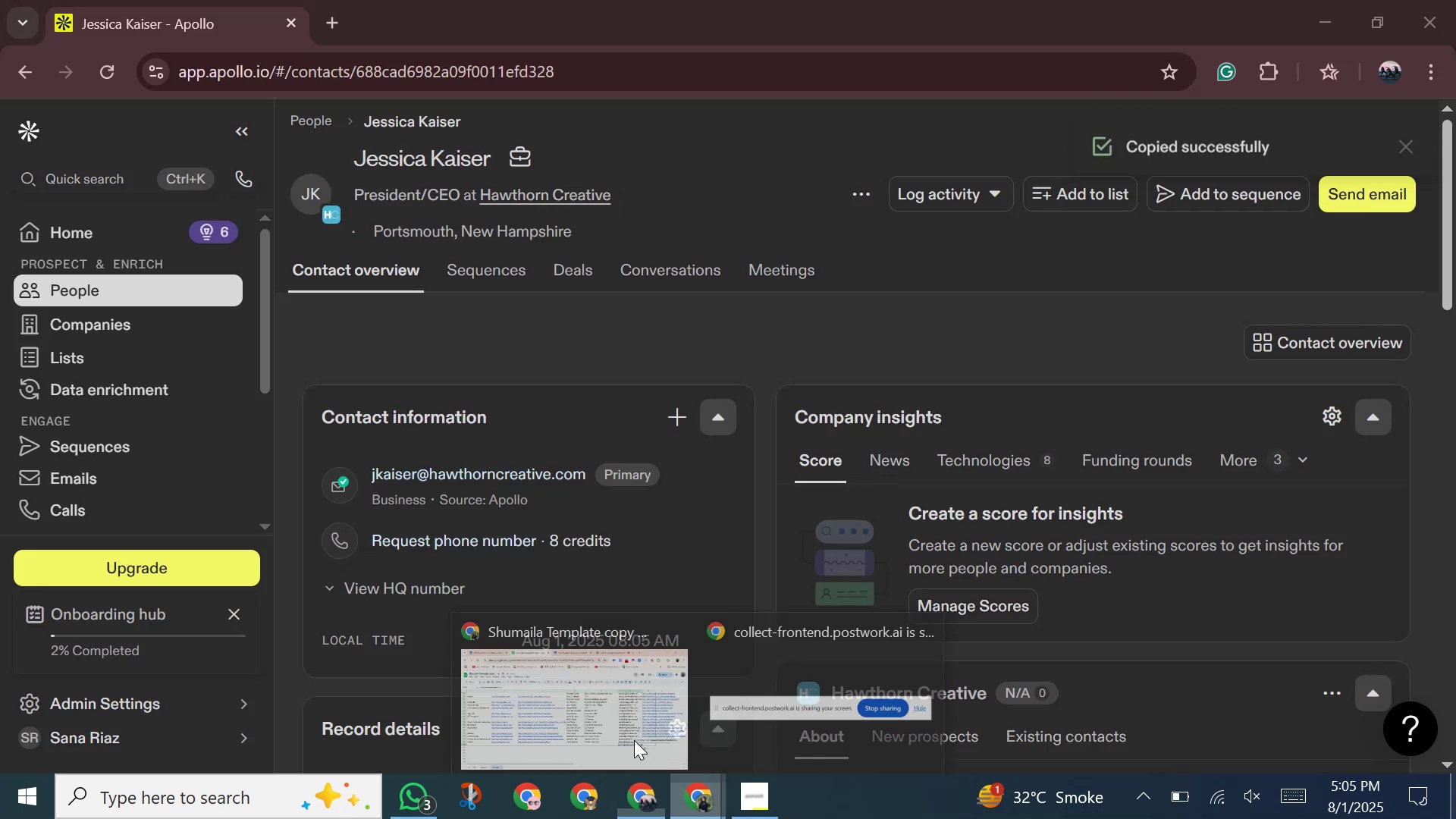 
double_click([616, 732])
 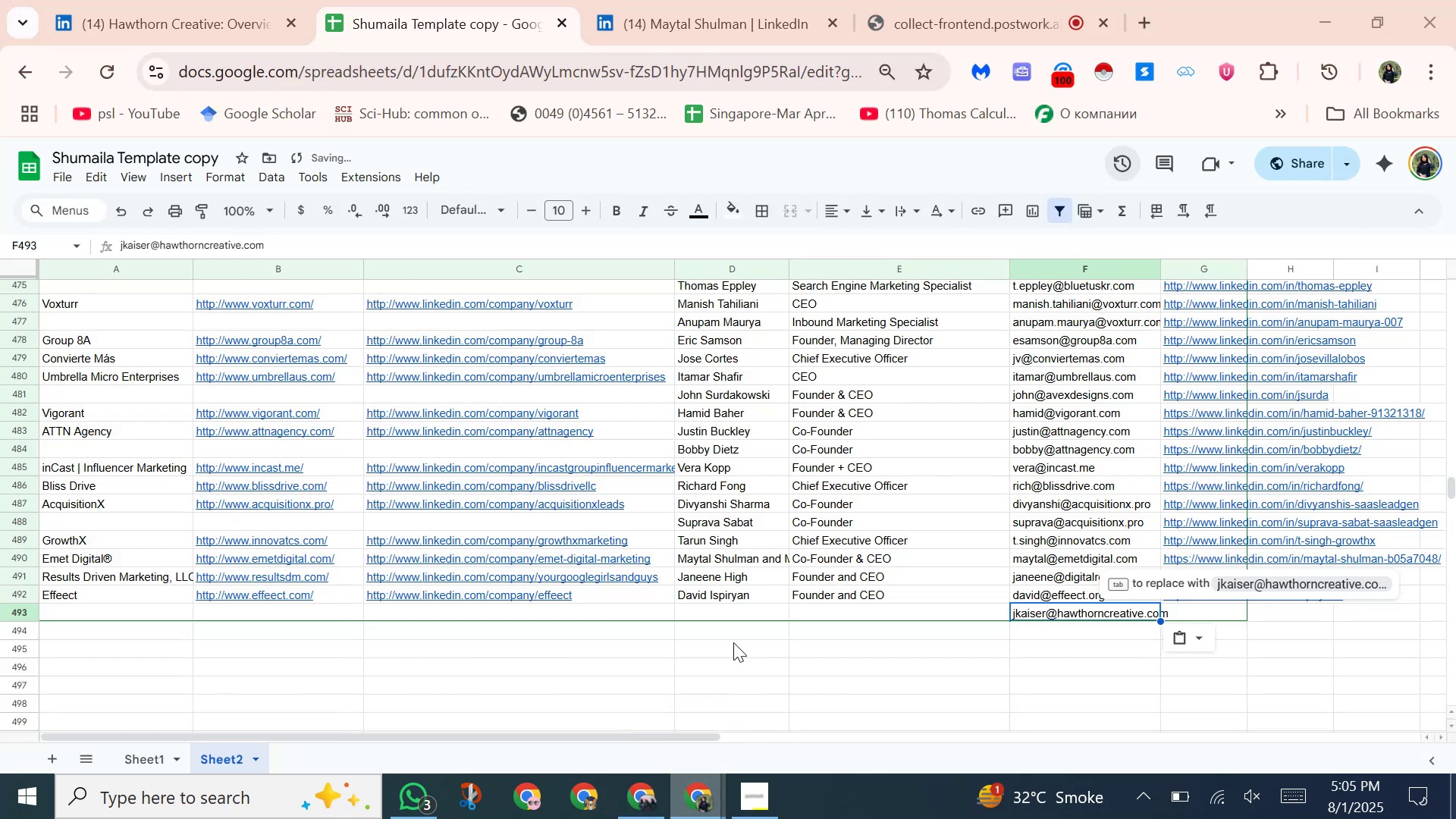 
left_click_drag(start_coordinate=[718, 605], to_coordinate=[720, 609])
 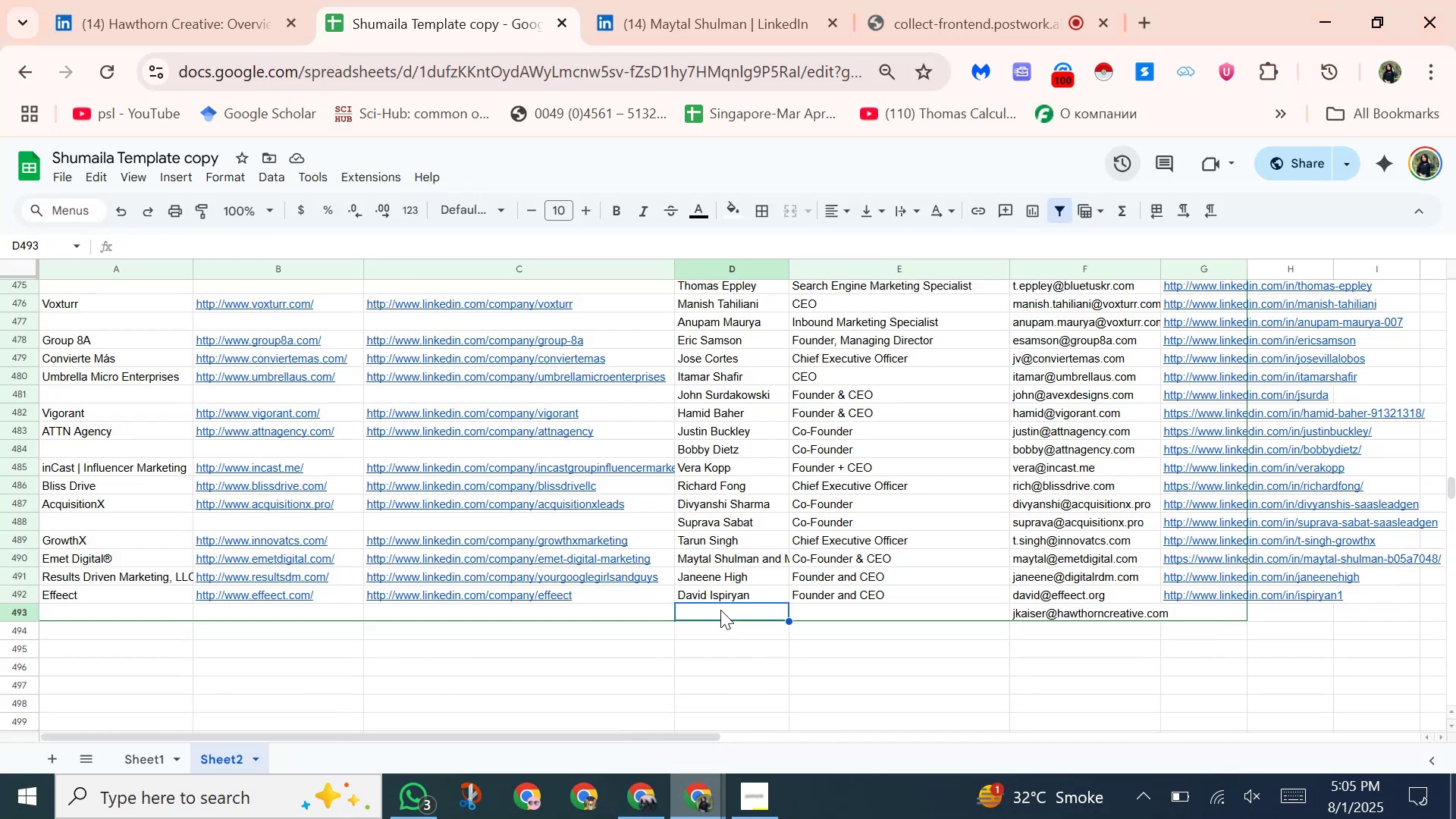 
hold_key(key=ShiftLeft, duration=0.77)
 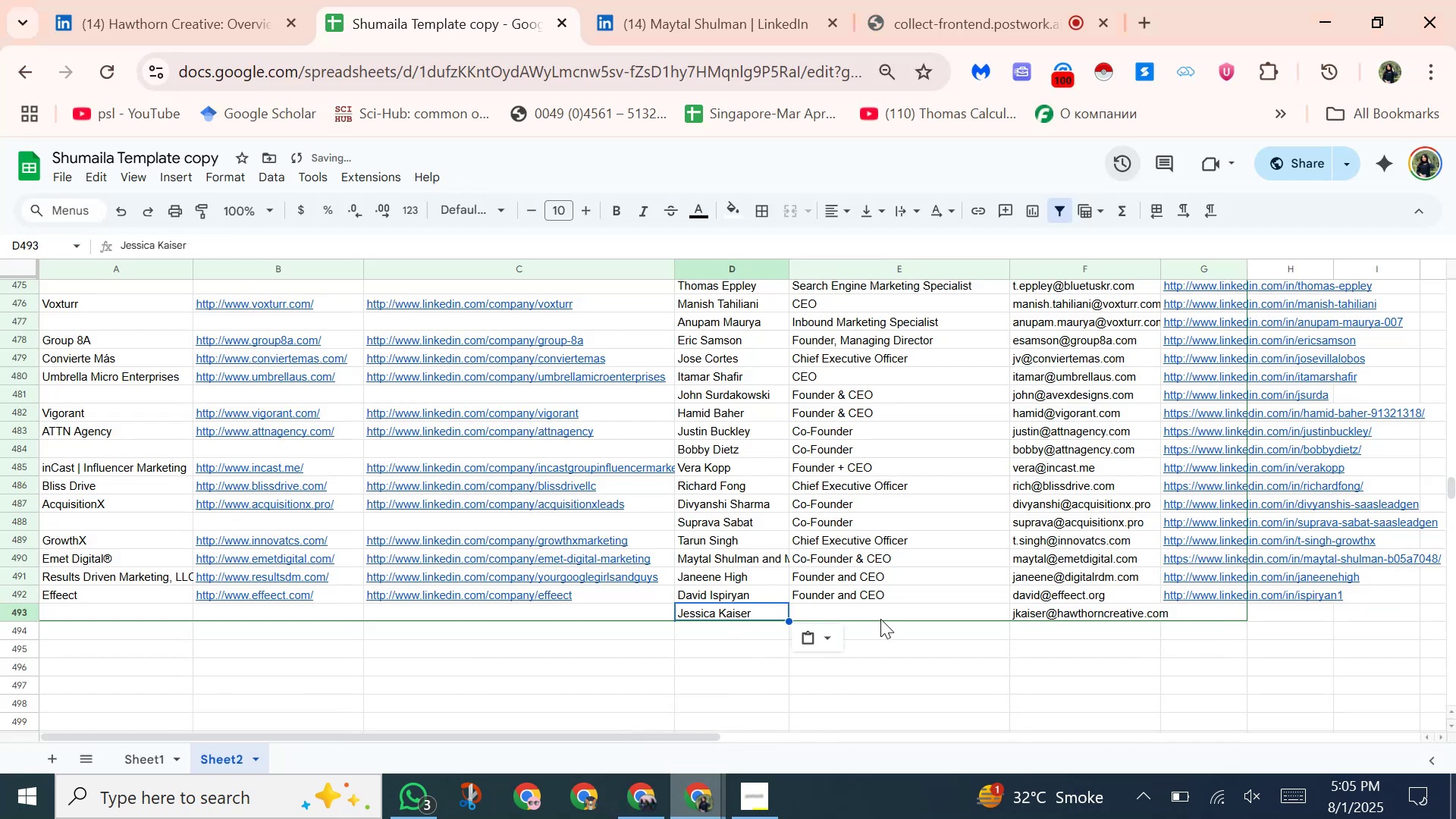 
hold_key(key=ControlLeft, duration=0.68)
 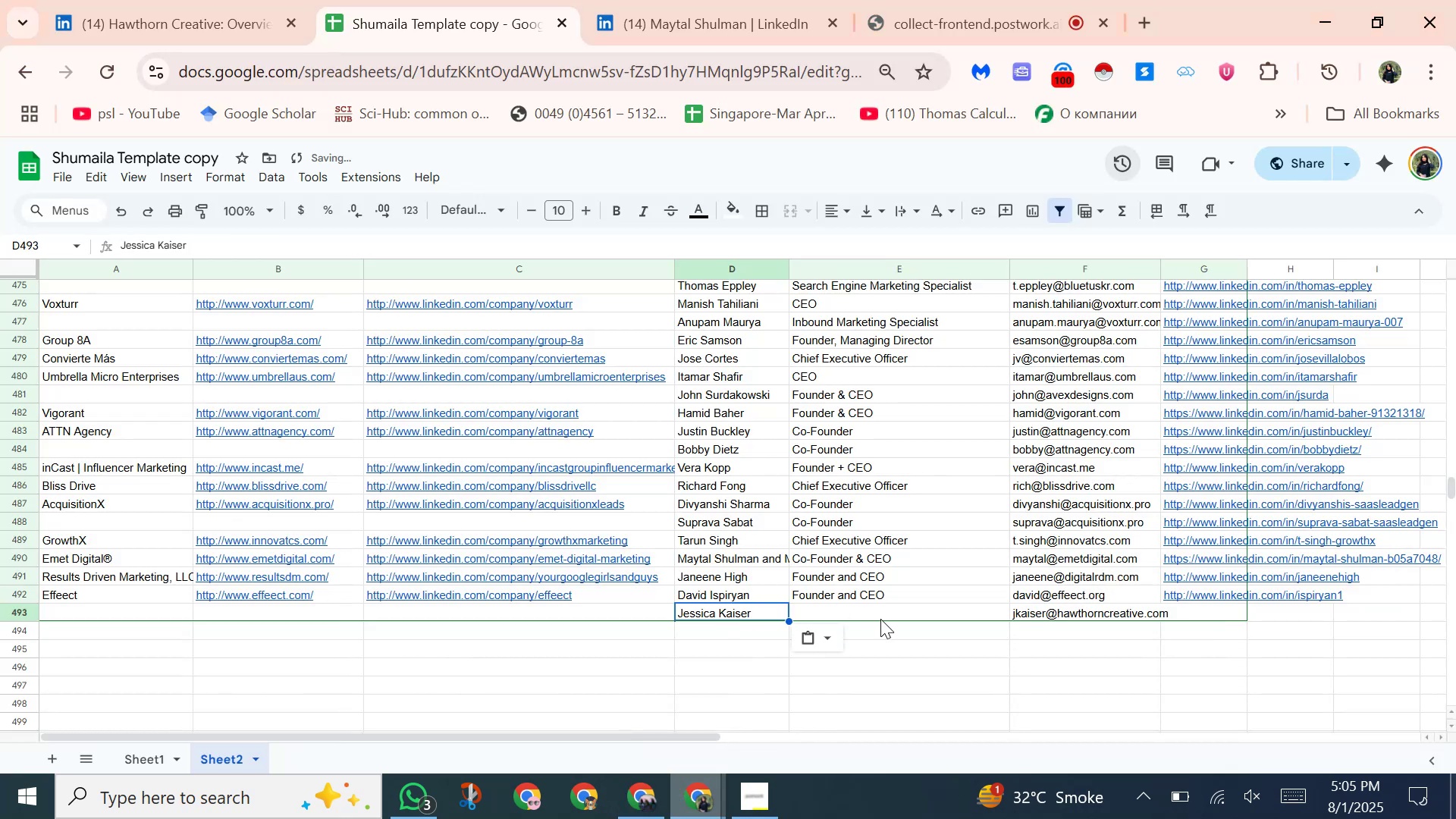 
hold_key(key=V, duration=0.33)
 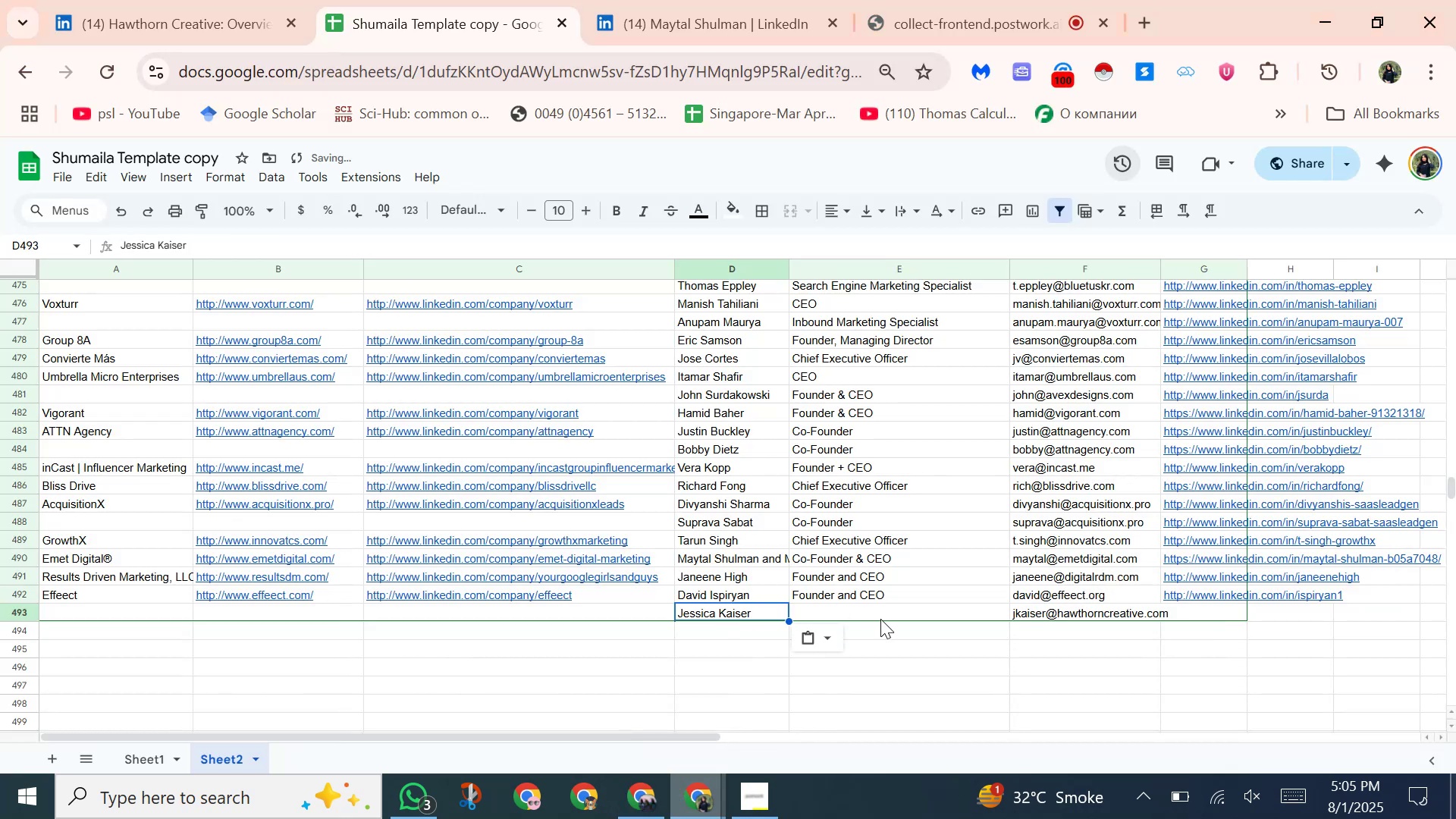 
left_click([880, 619])
 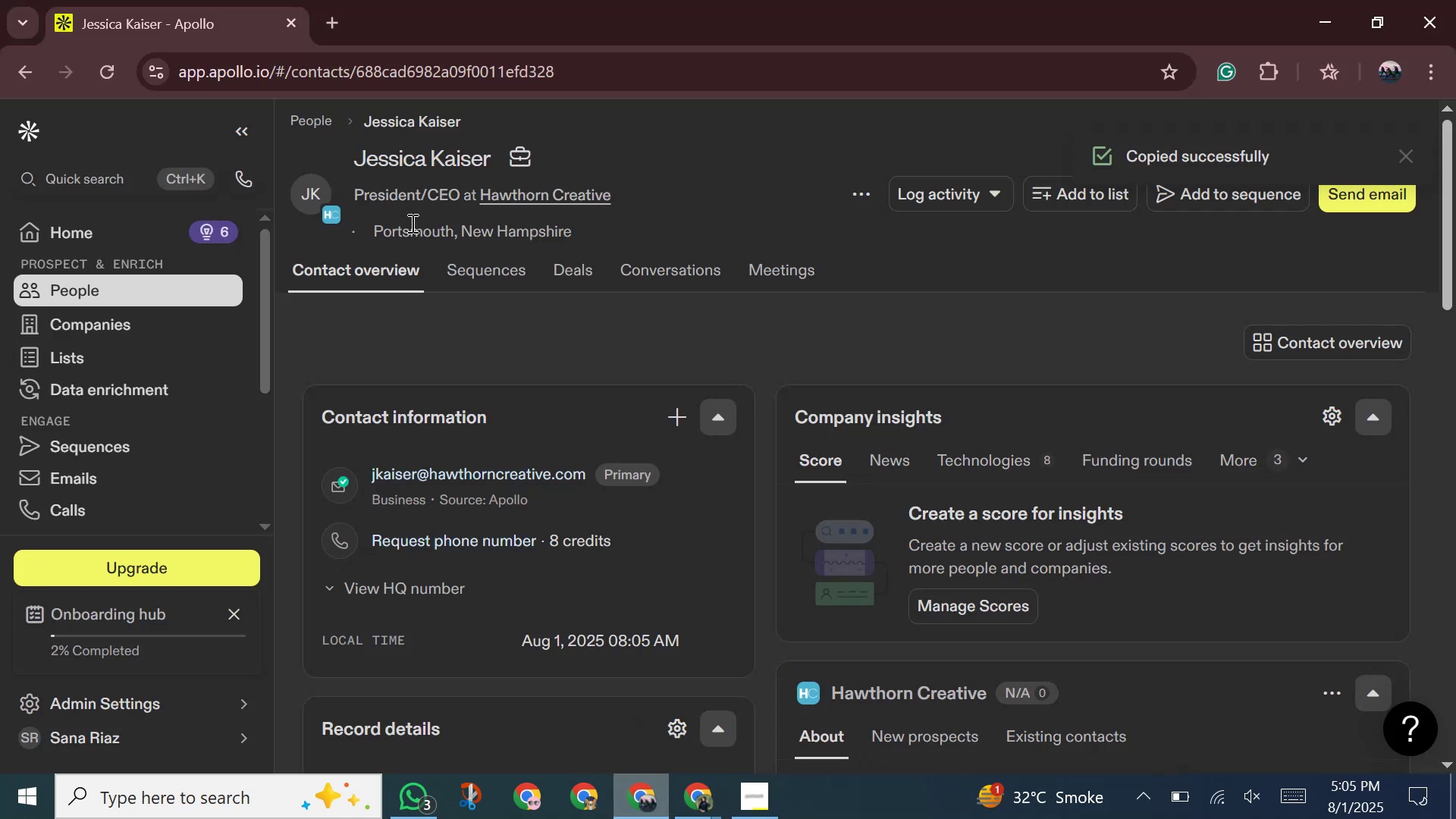 
left_click([401, 197])
 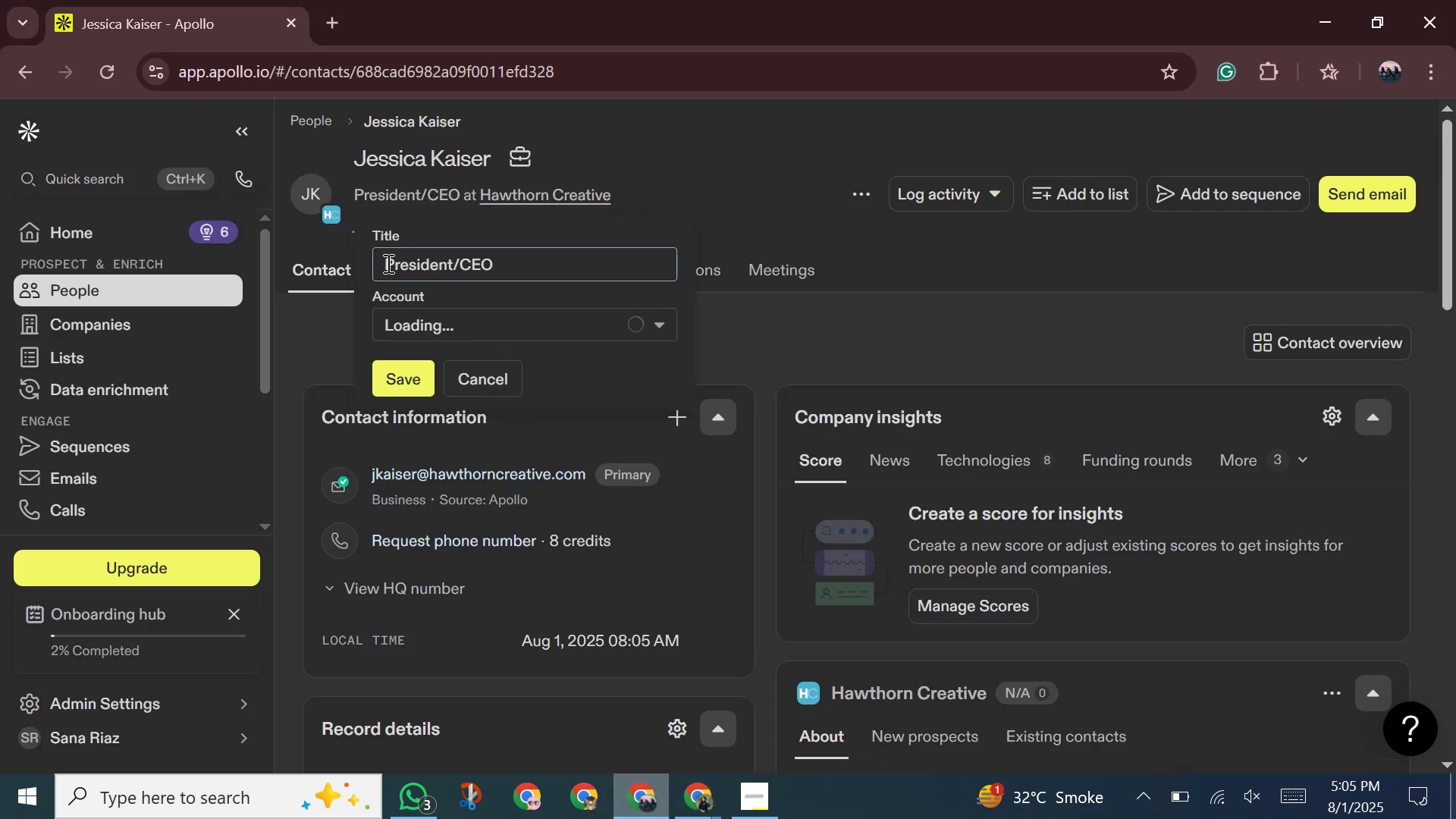 
left_click_drag(start_coordinate=[387, 268], to_coordinate=[551, 278])
 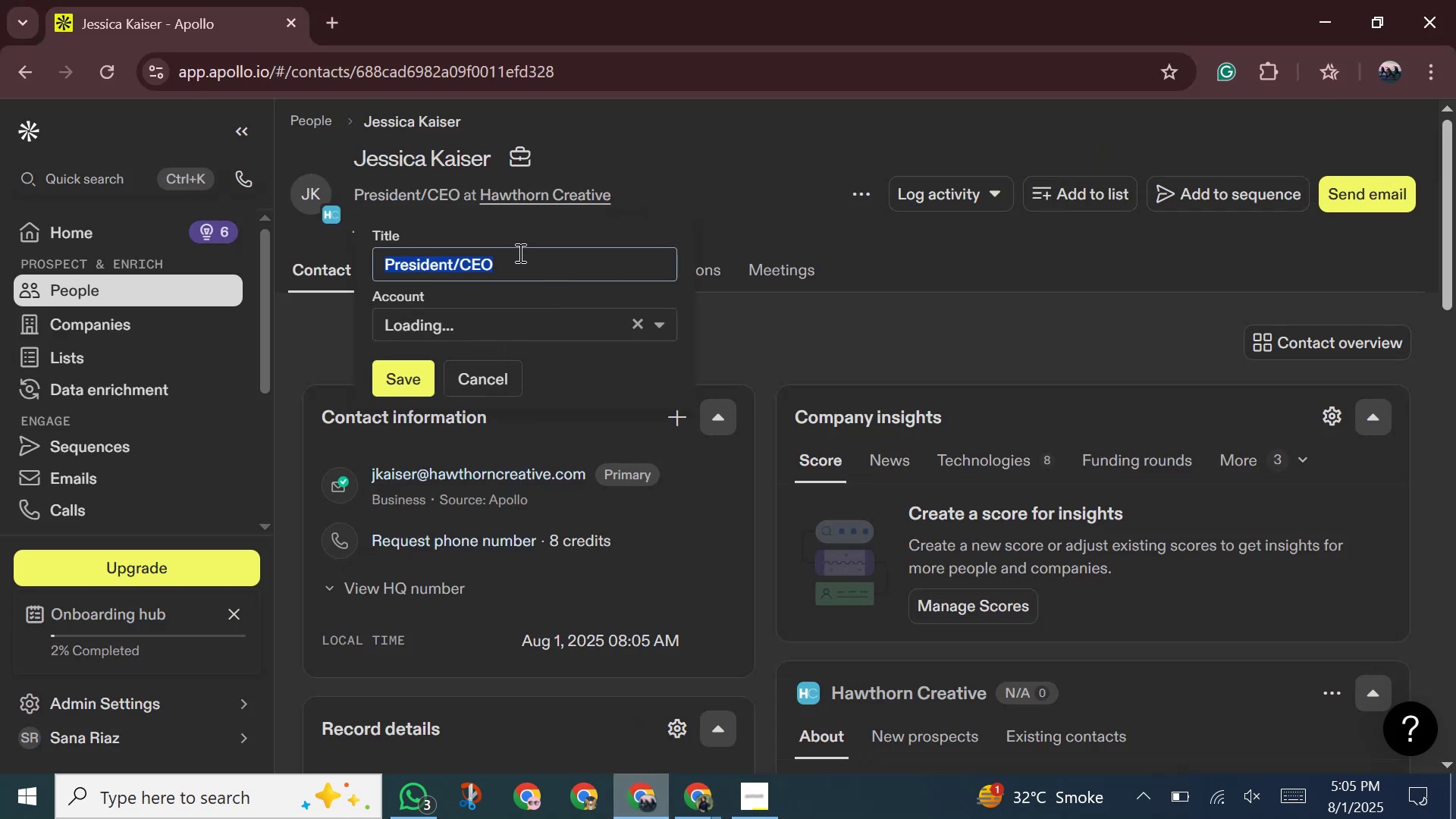 
right_click([519, 253])
 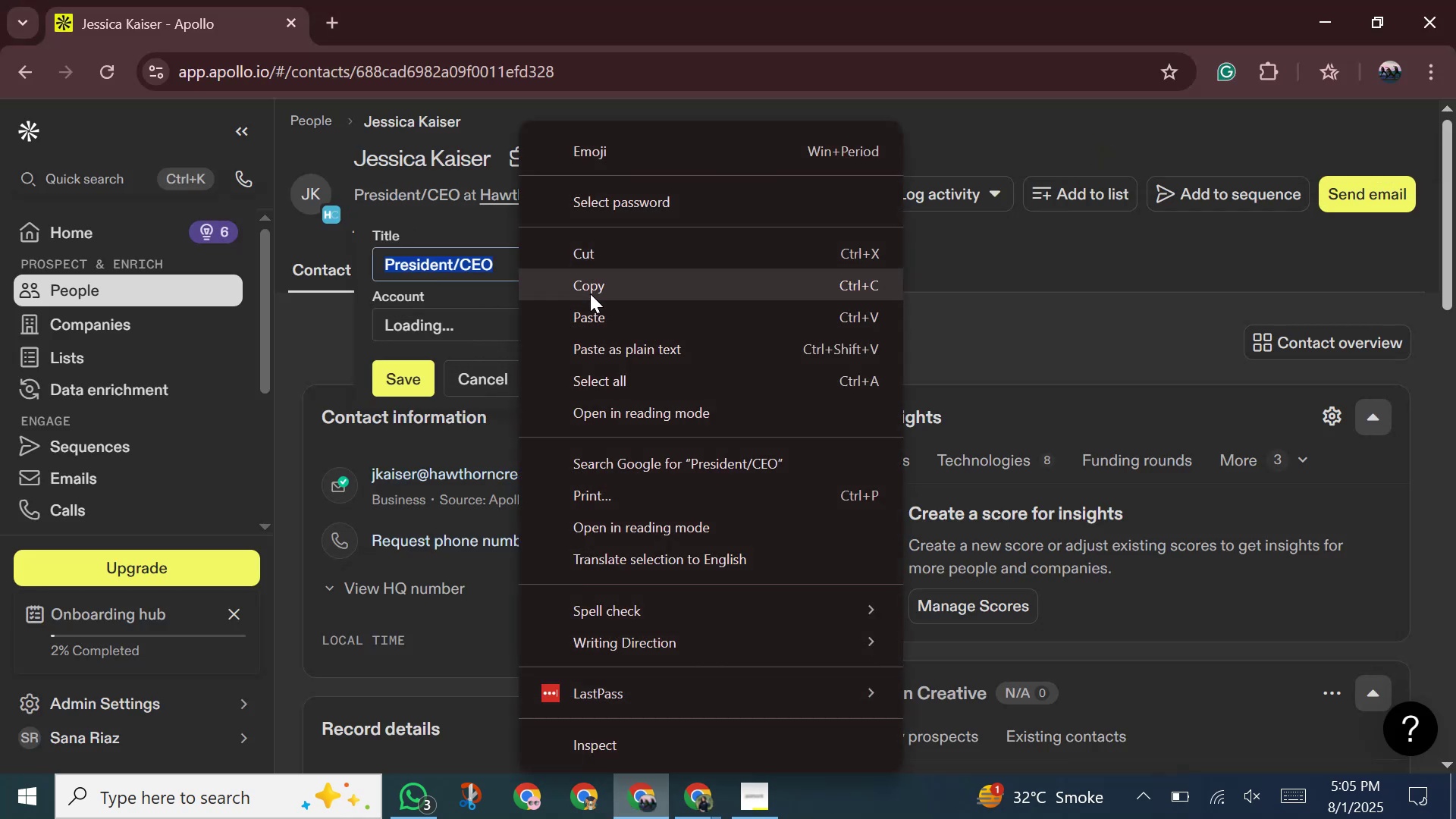 
left_click([590, 293])
 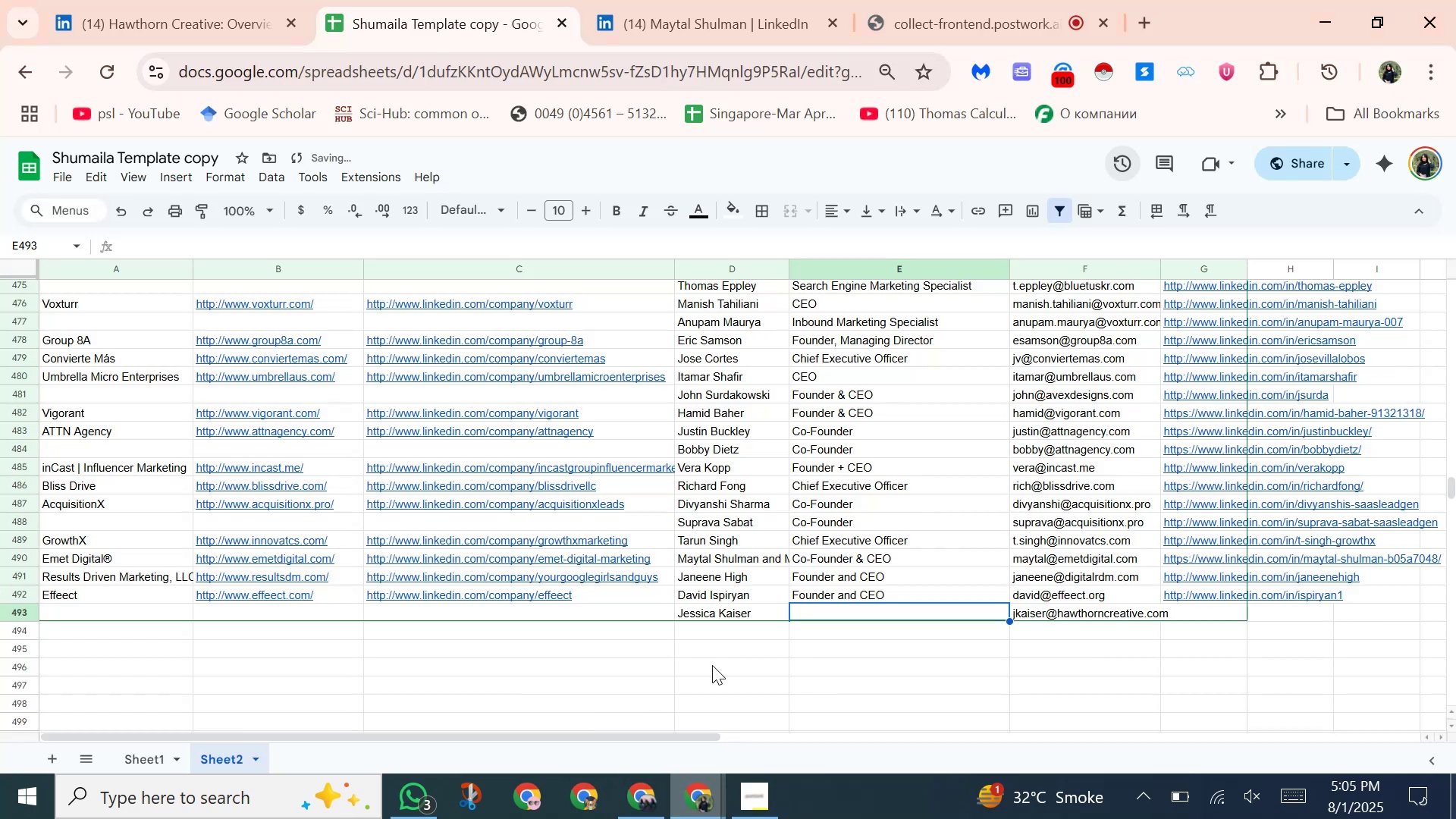 
right_click([860, 613])
 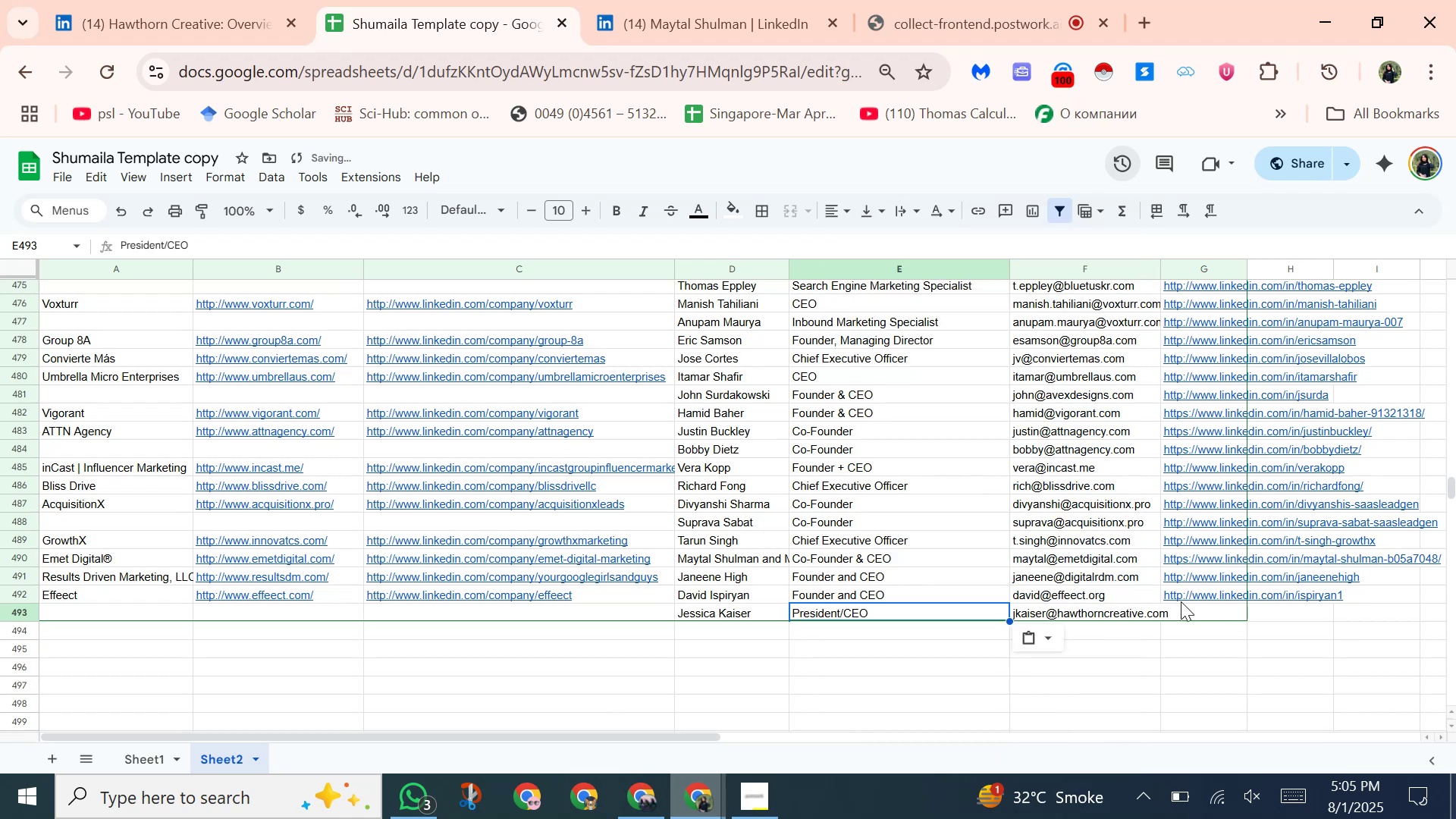 
left_click([1183, 609])
 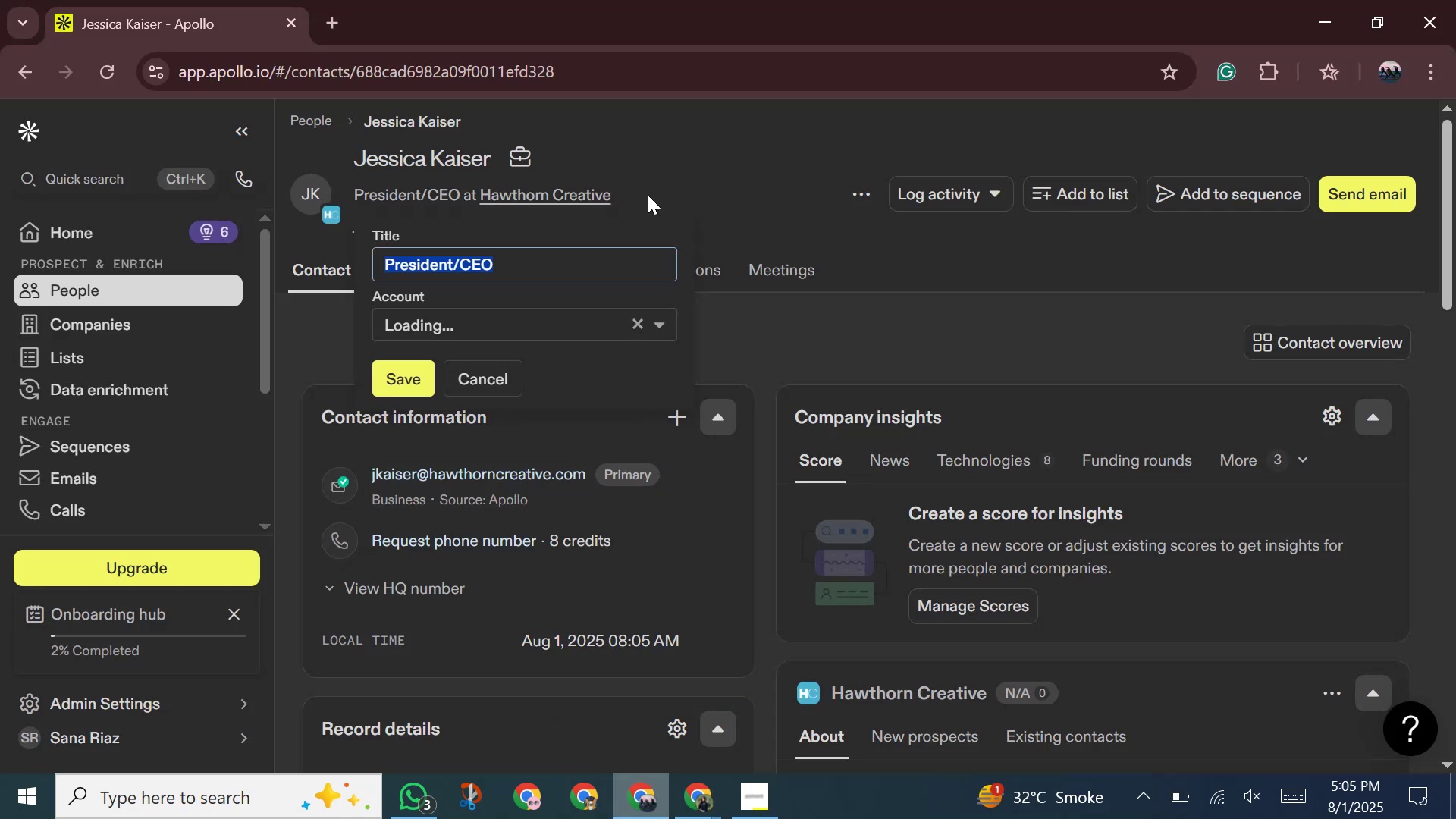 
wait(5.05)
 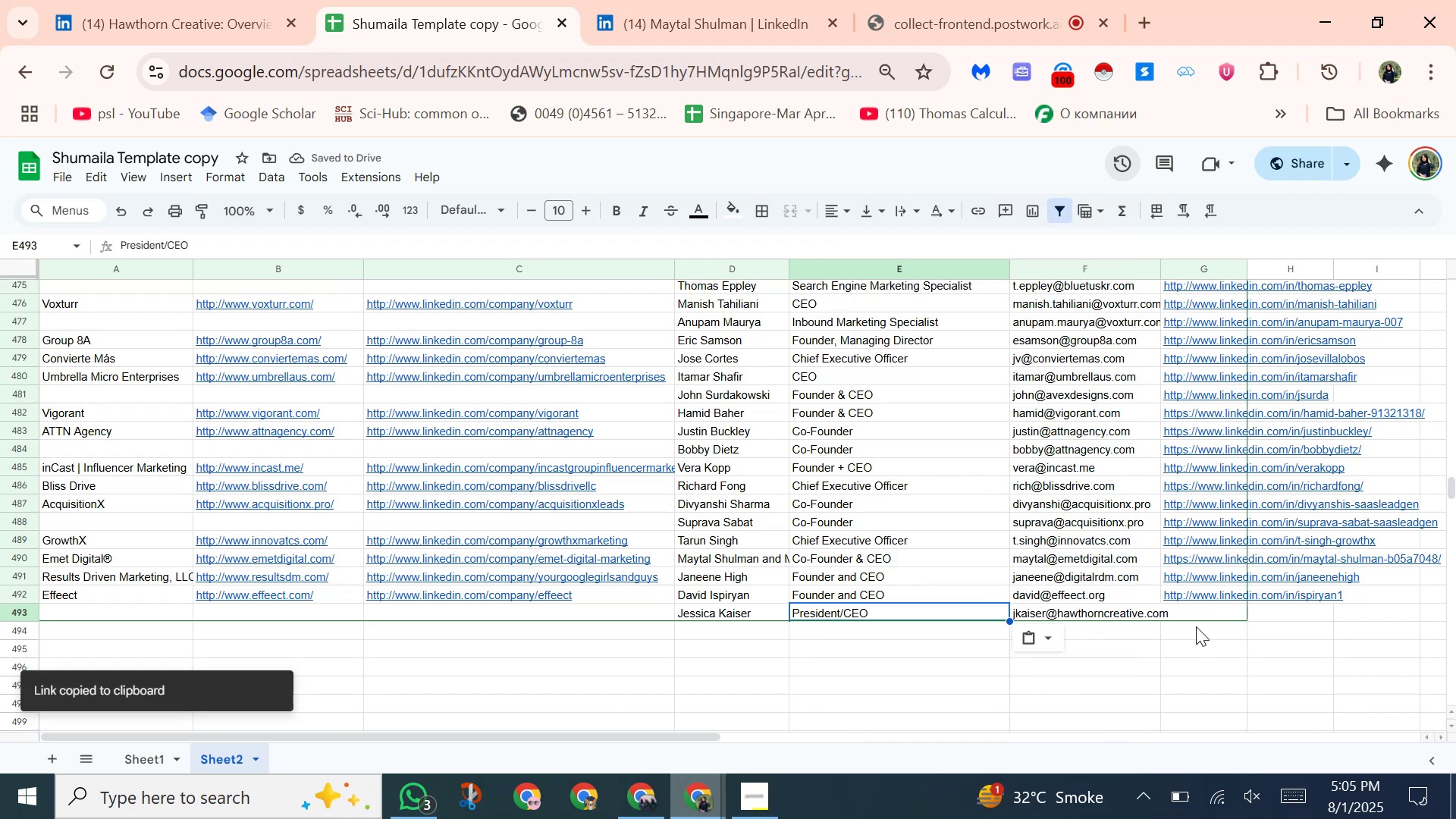 
right_click([522, 147])
 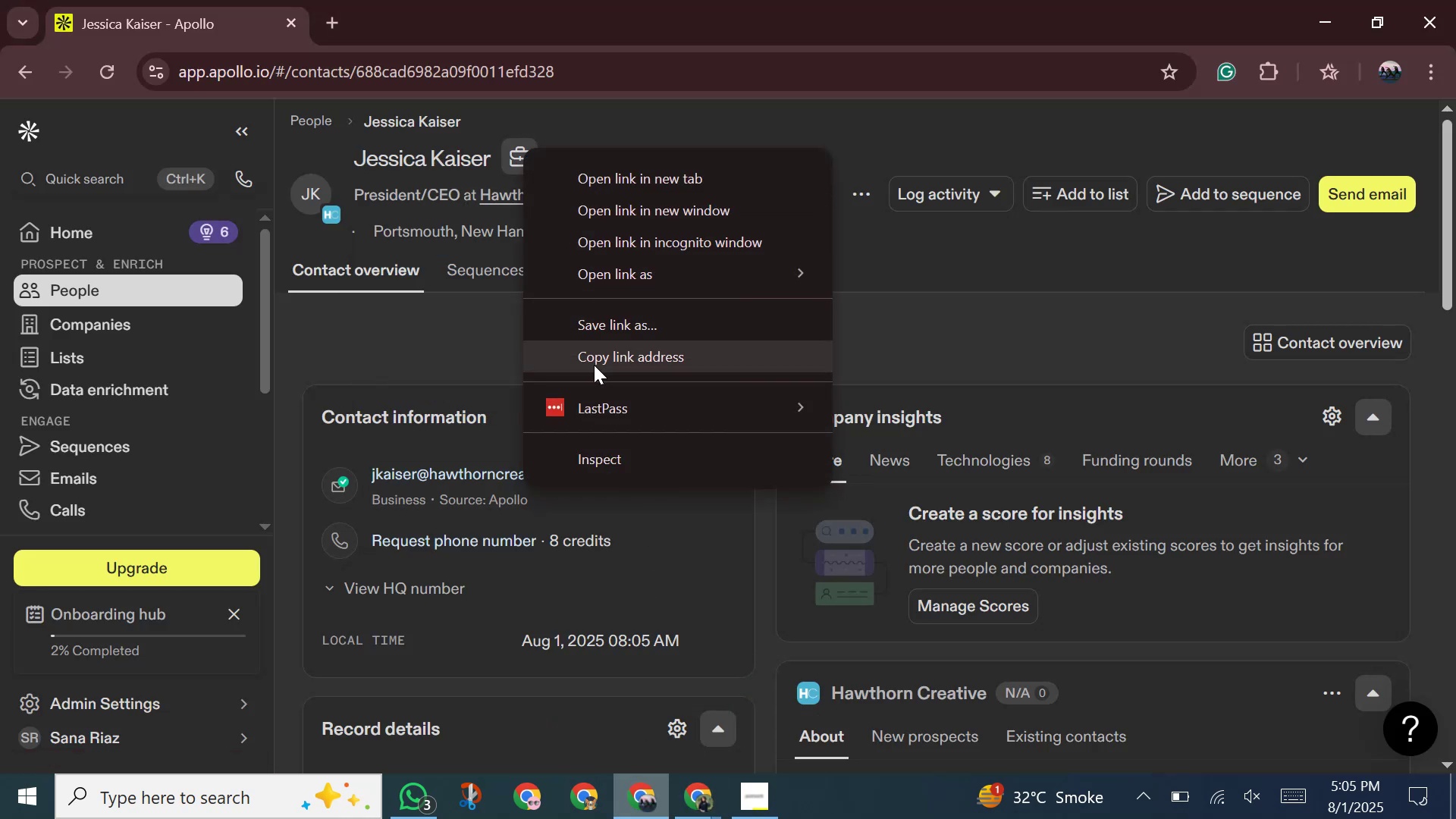 
left_click([594, 365])
 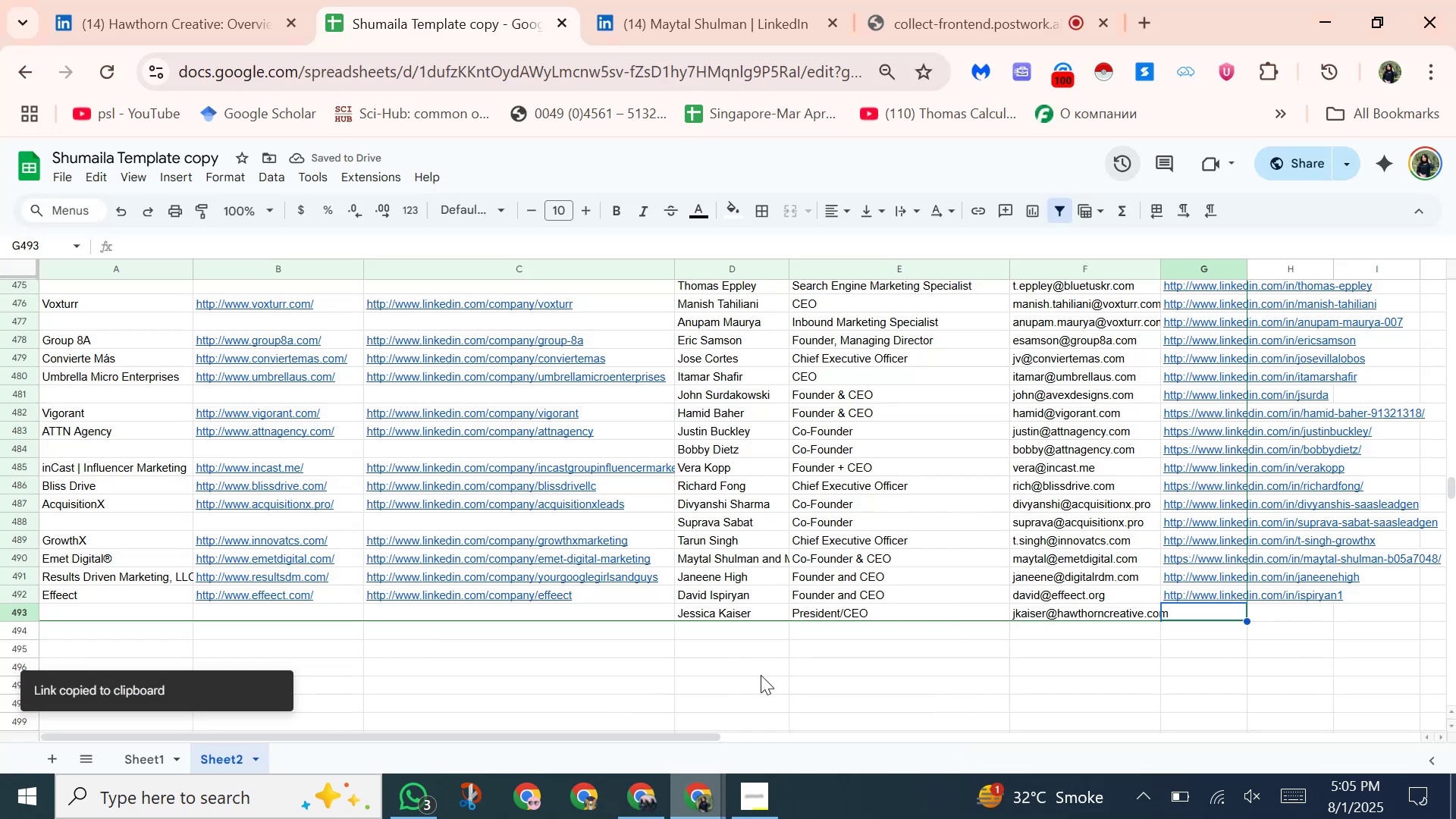 
right_click([1223, 614])
 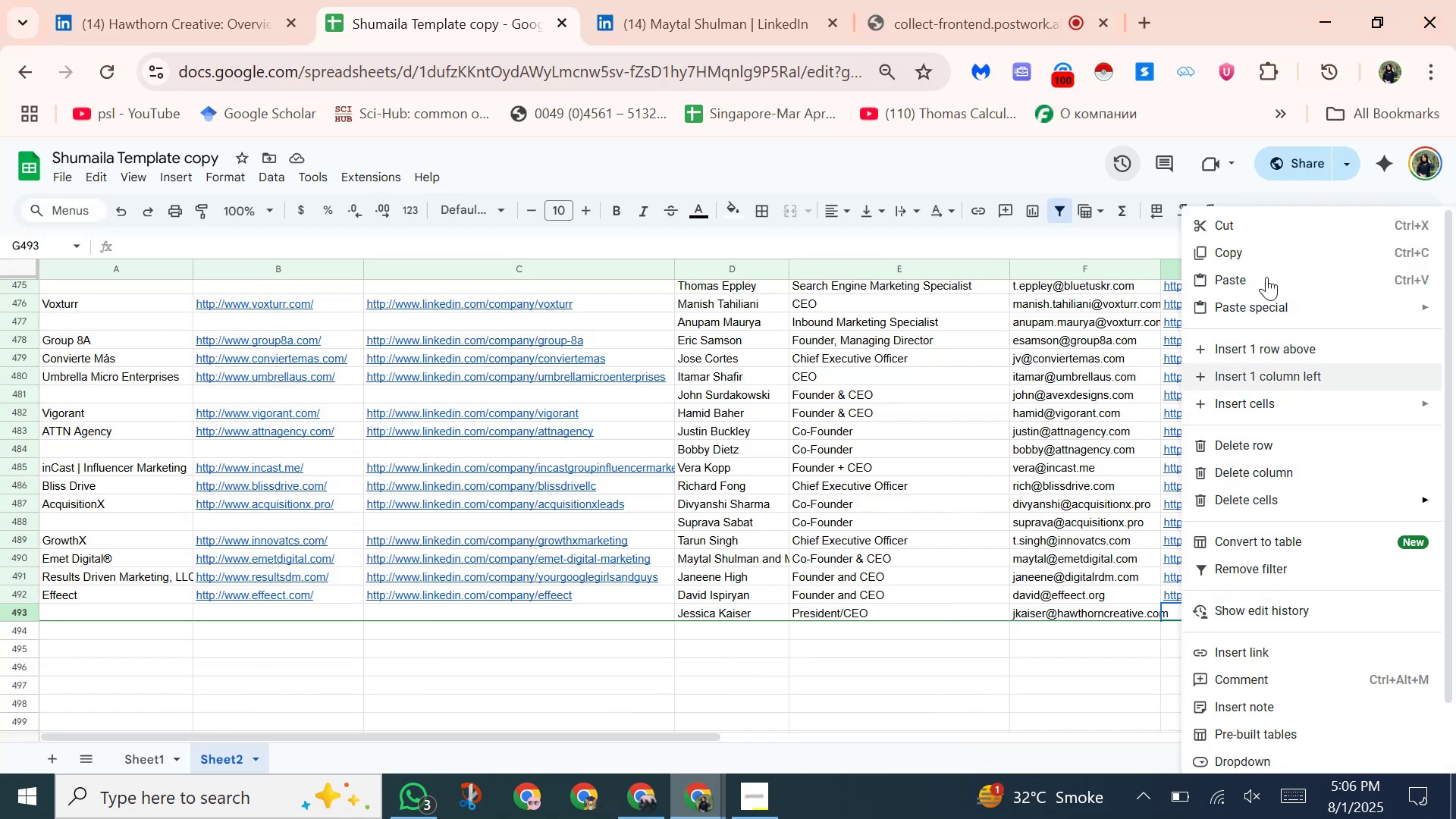 
left_click([1266, 277])
 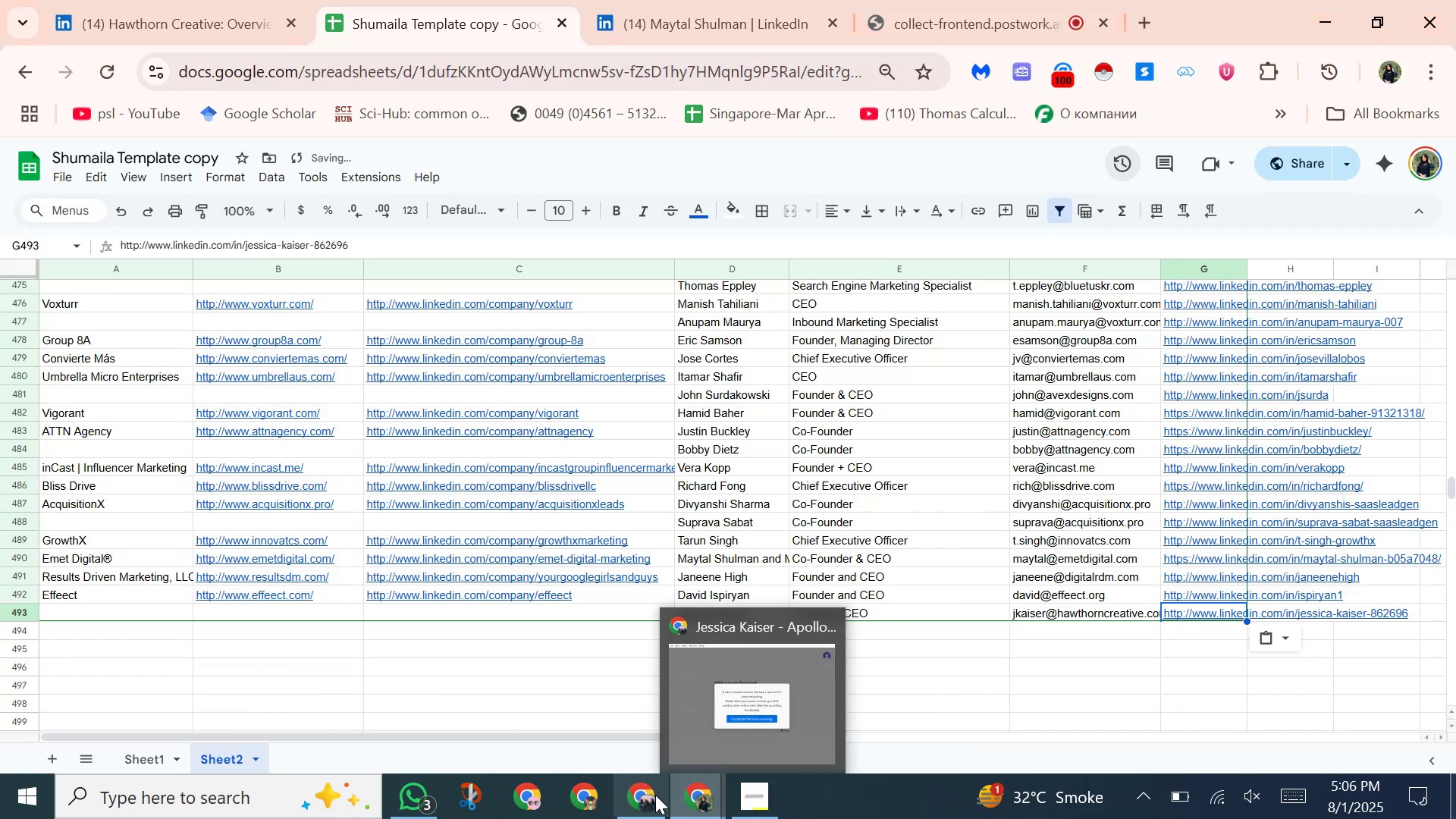 
left_click_drag(start_coordinate=[639, 801], to_coordinate=[640, 786])
 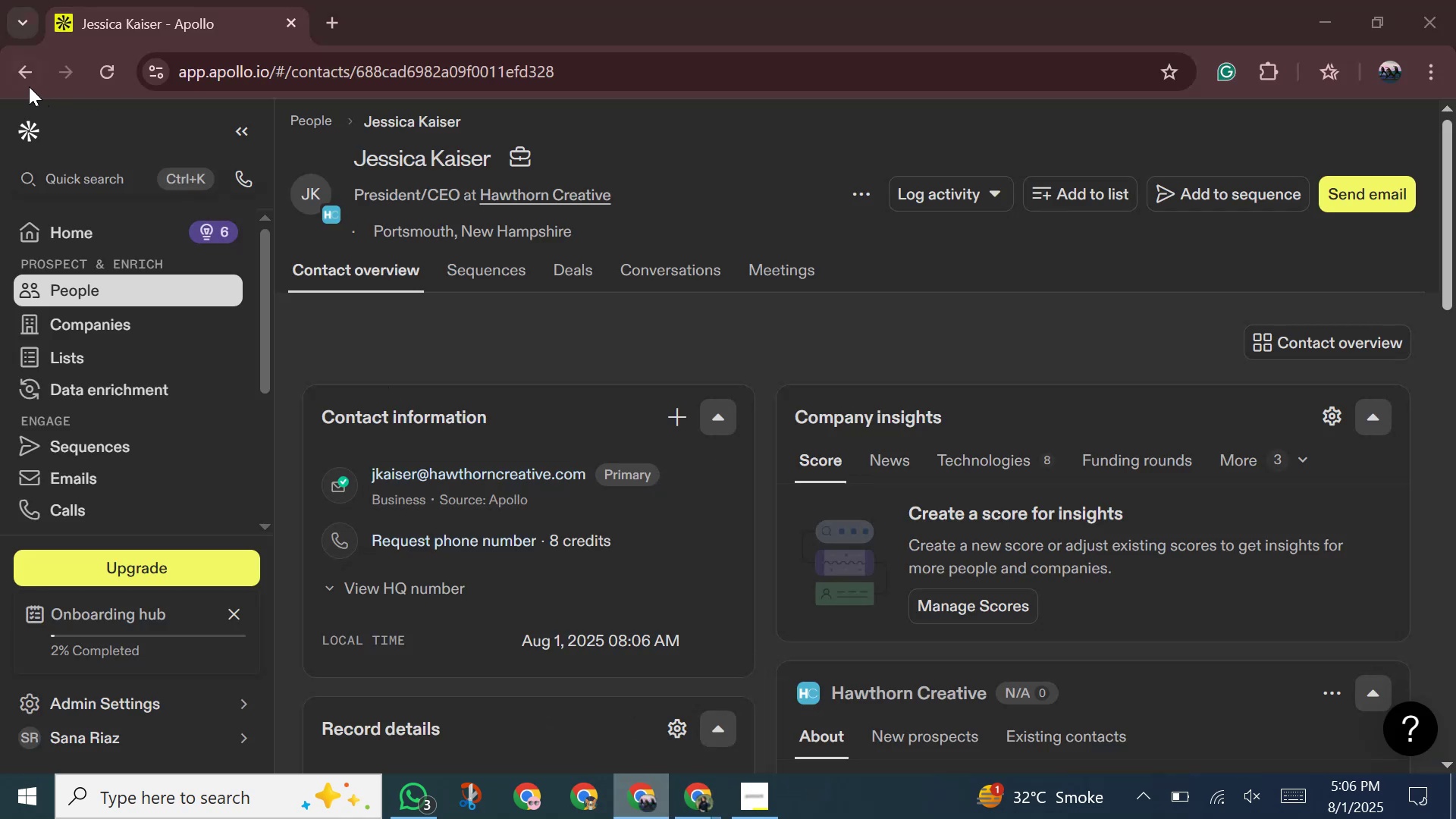 
left_click([27, 84])
 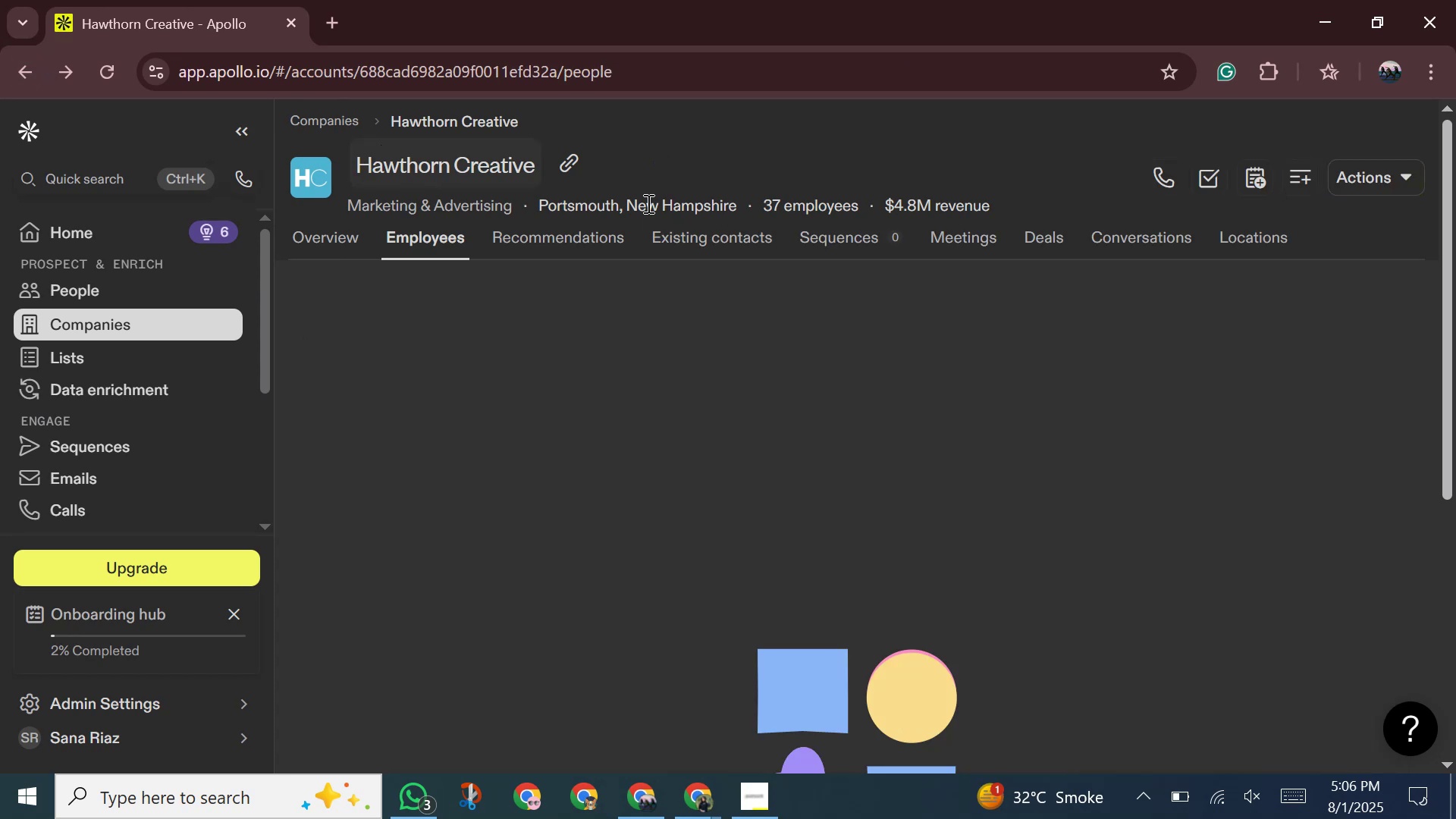 
wait(9.6)
 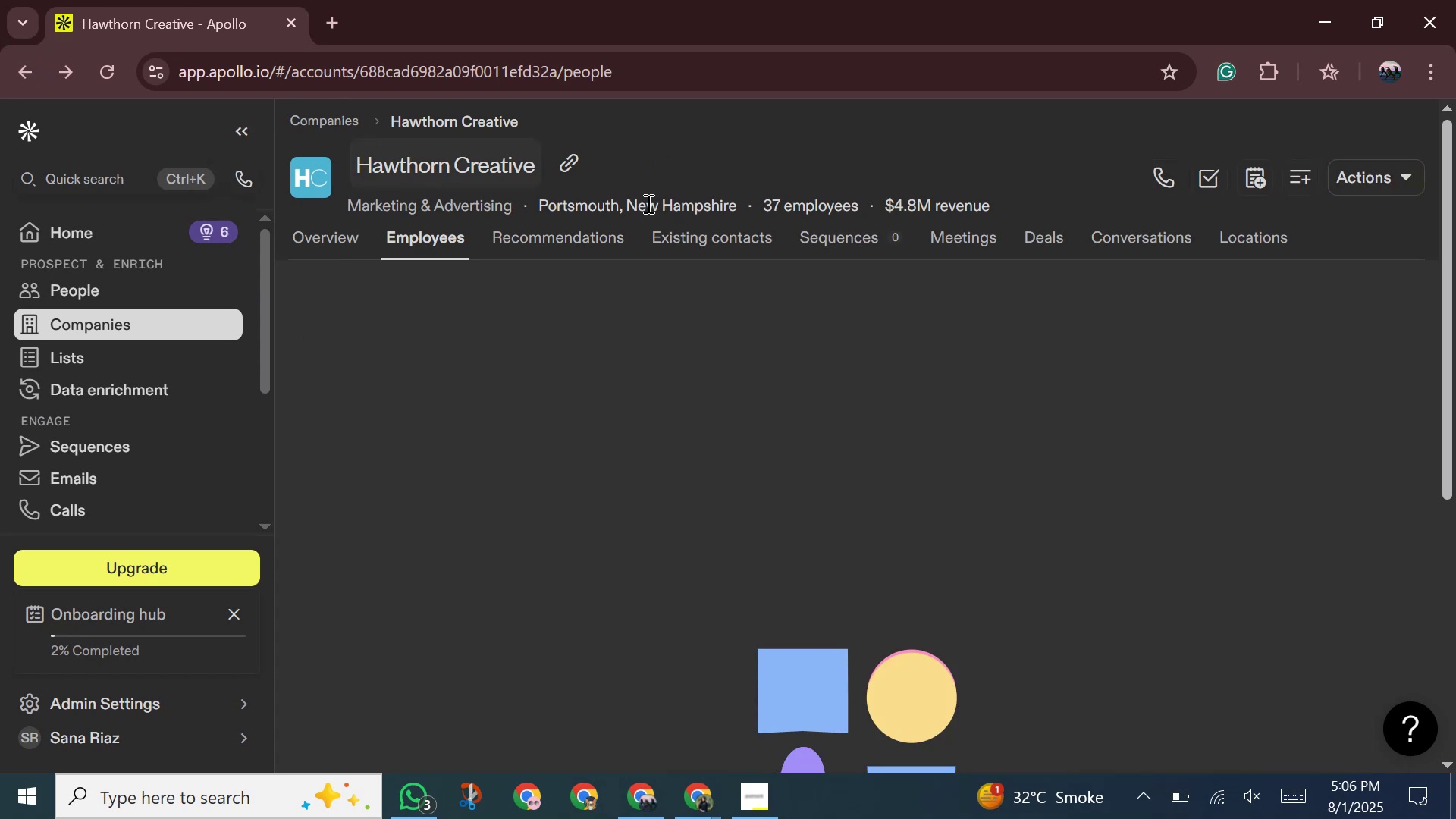 
left_click([556, 157])
 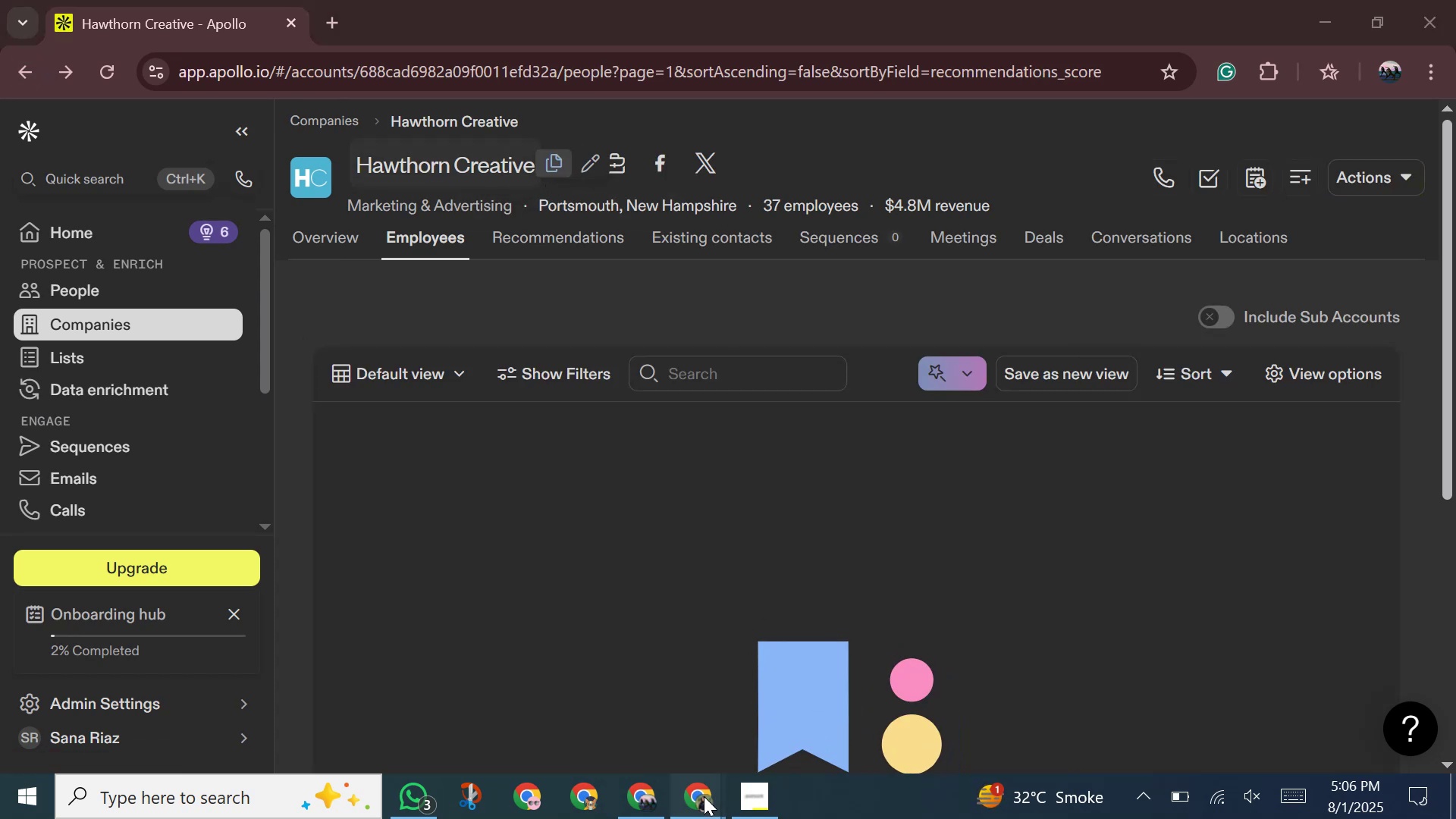 
left_click([634, 741])
 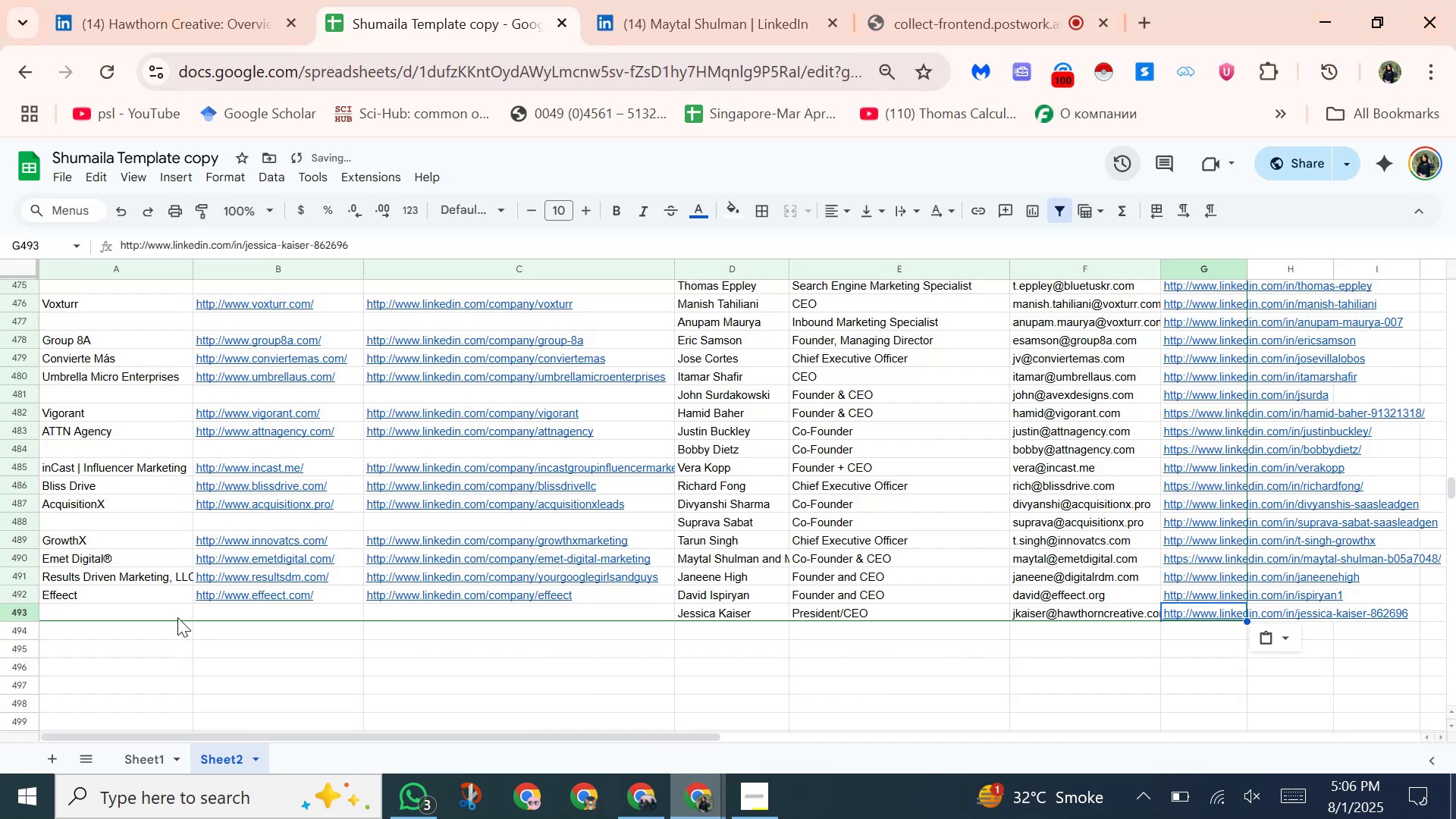 
left_click([177, 617])
 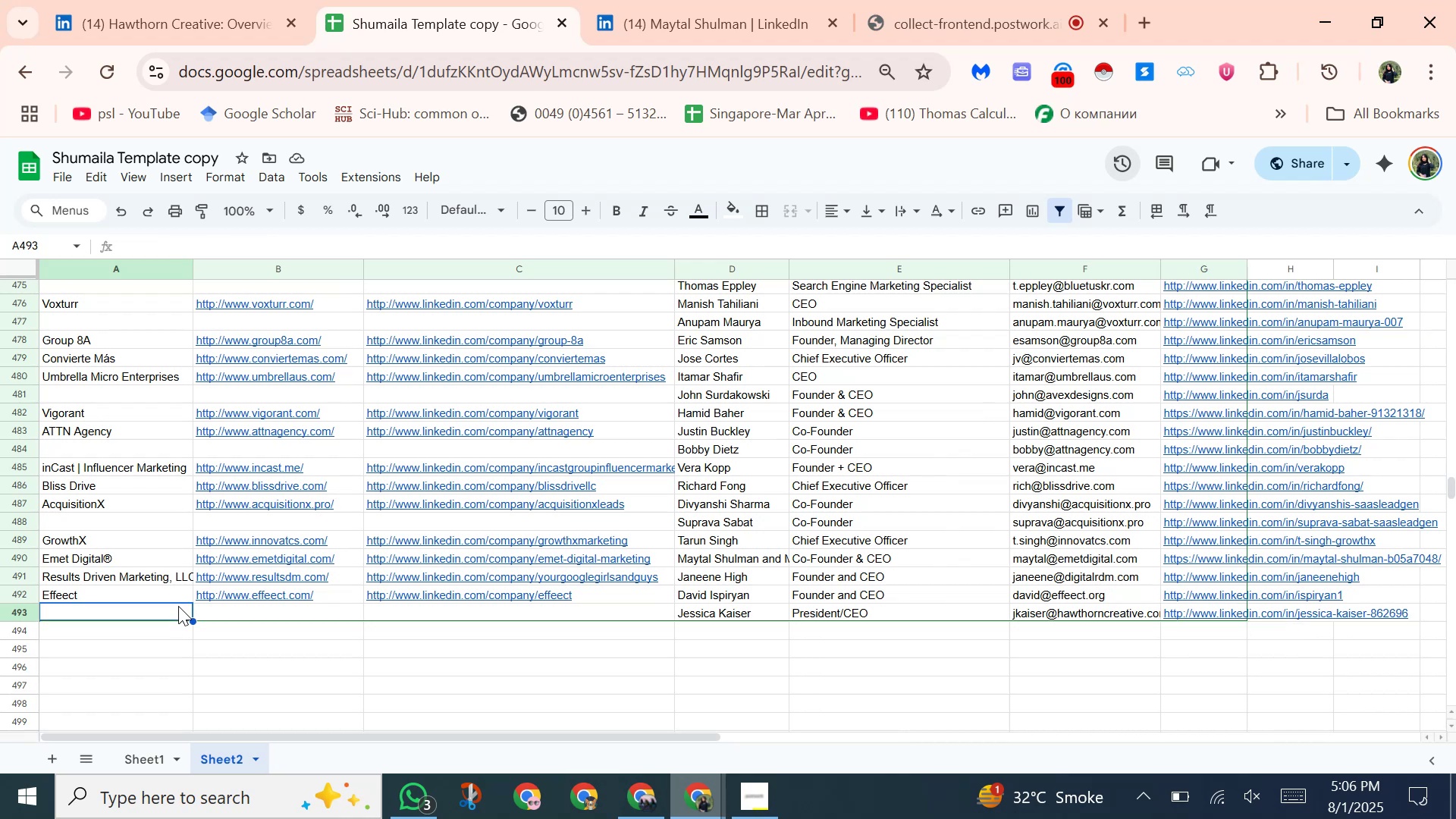 
key(Control+Shift+V)
 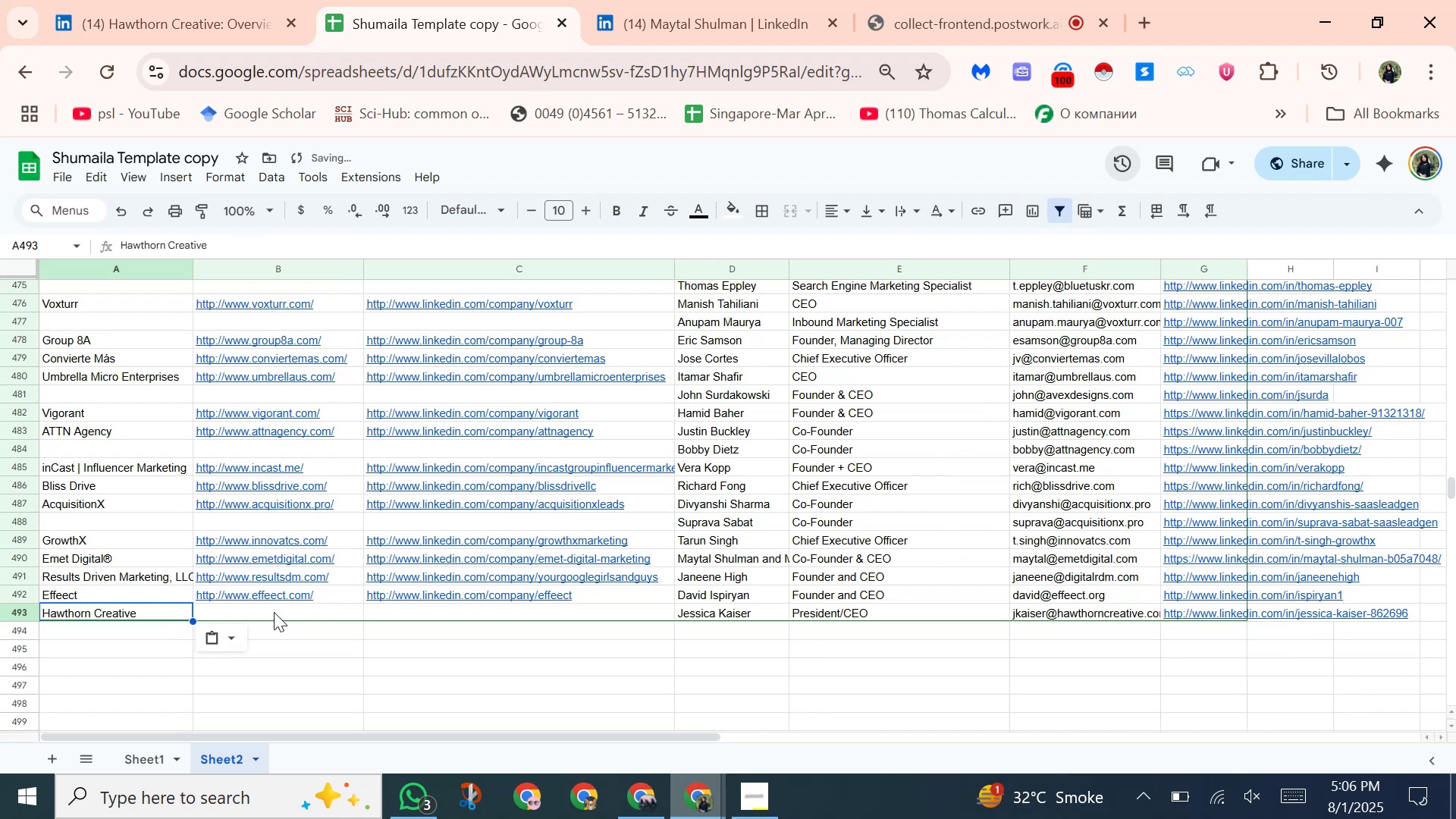 
left_click([282, 612])
 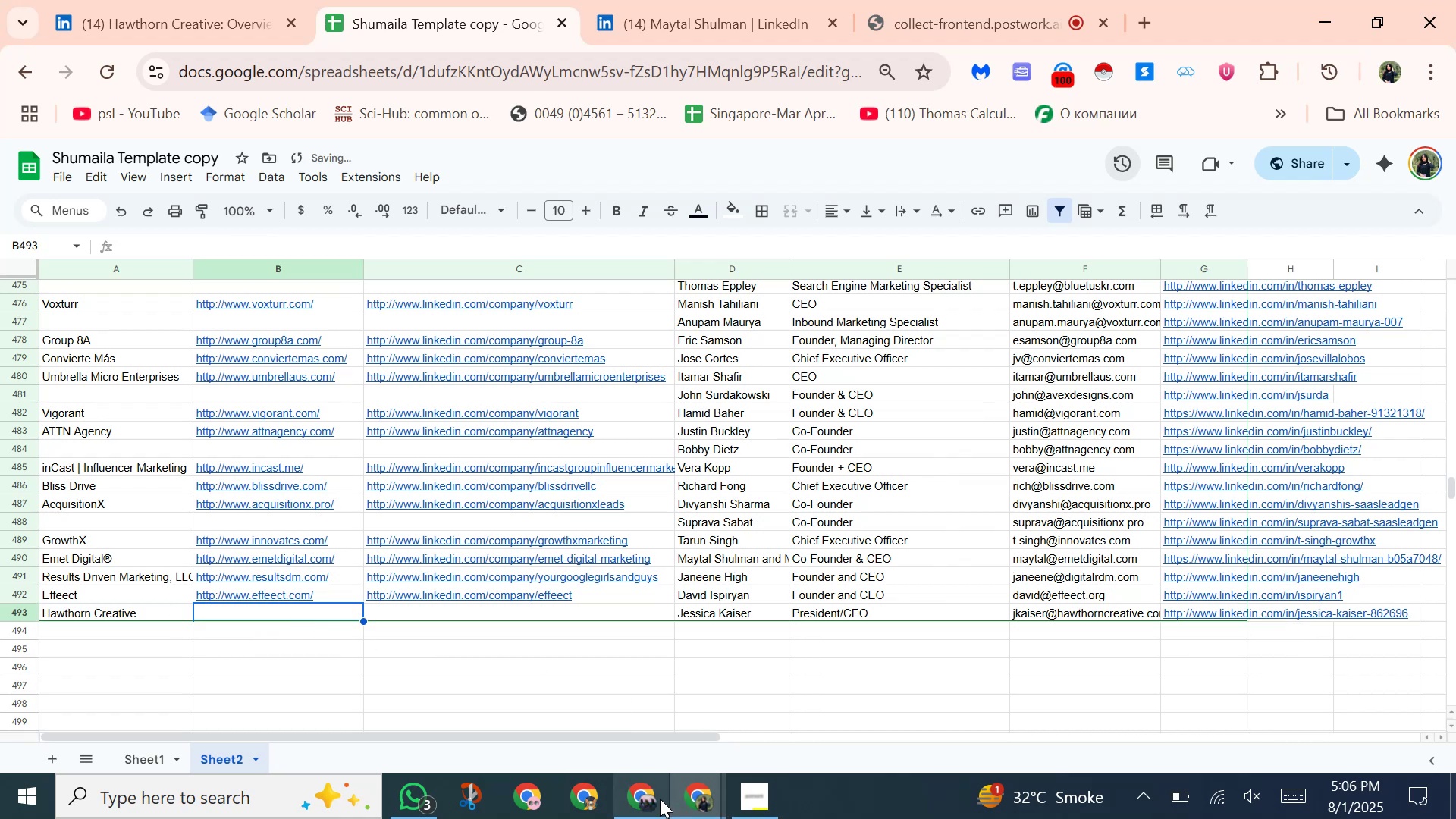 
left_click([655, 799])
 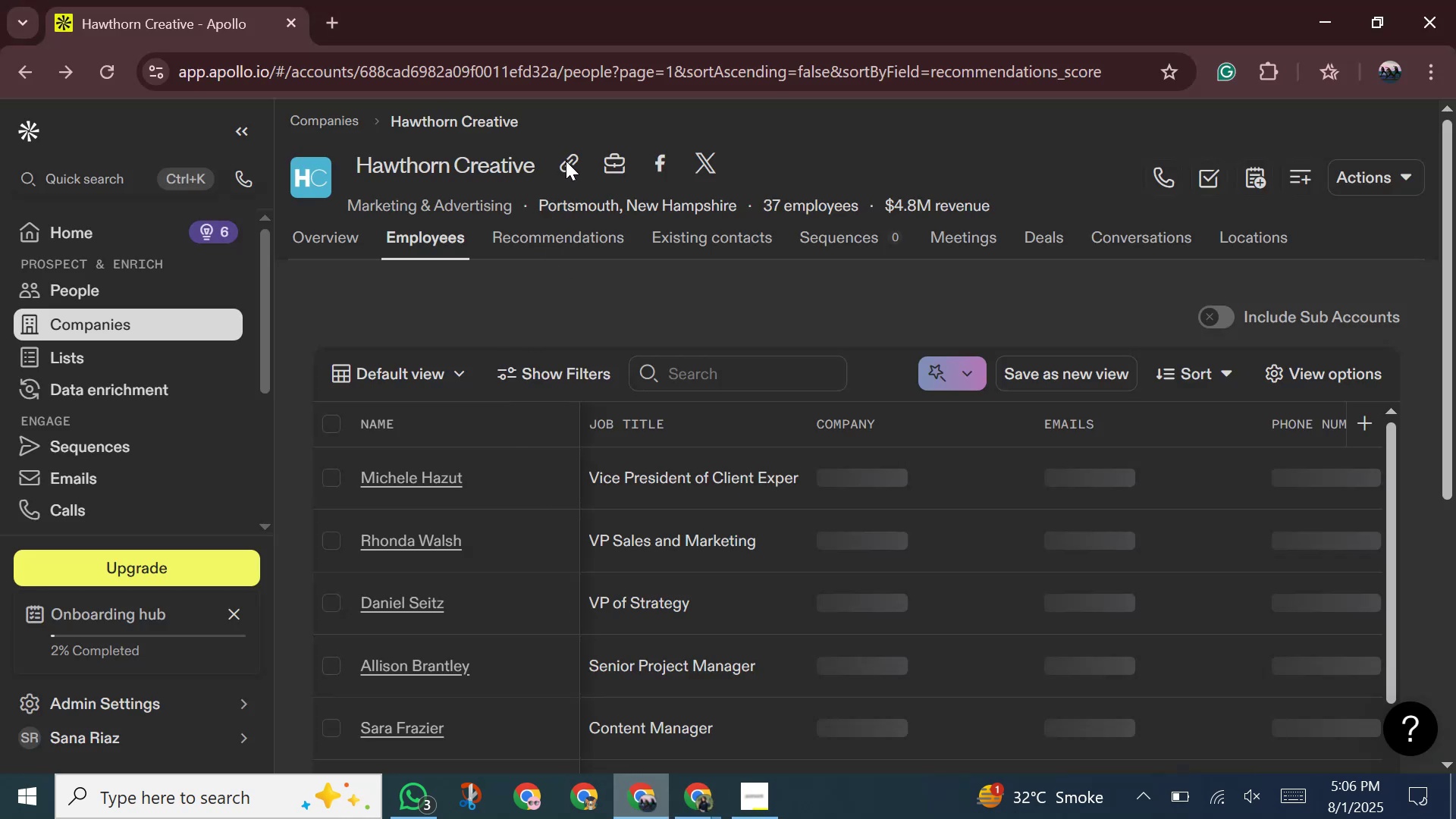 
right_click([566, 161])
 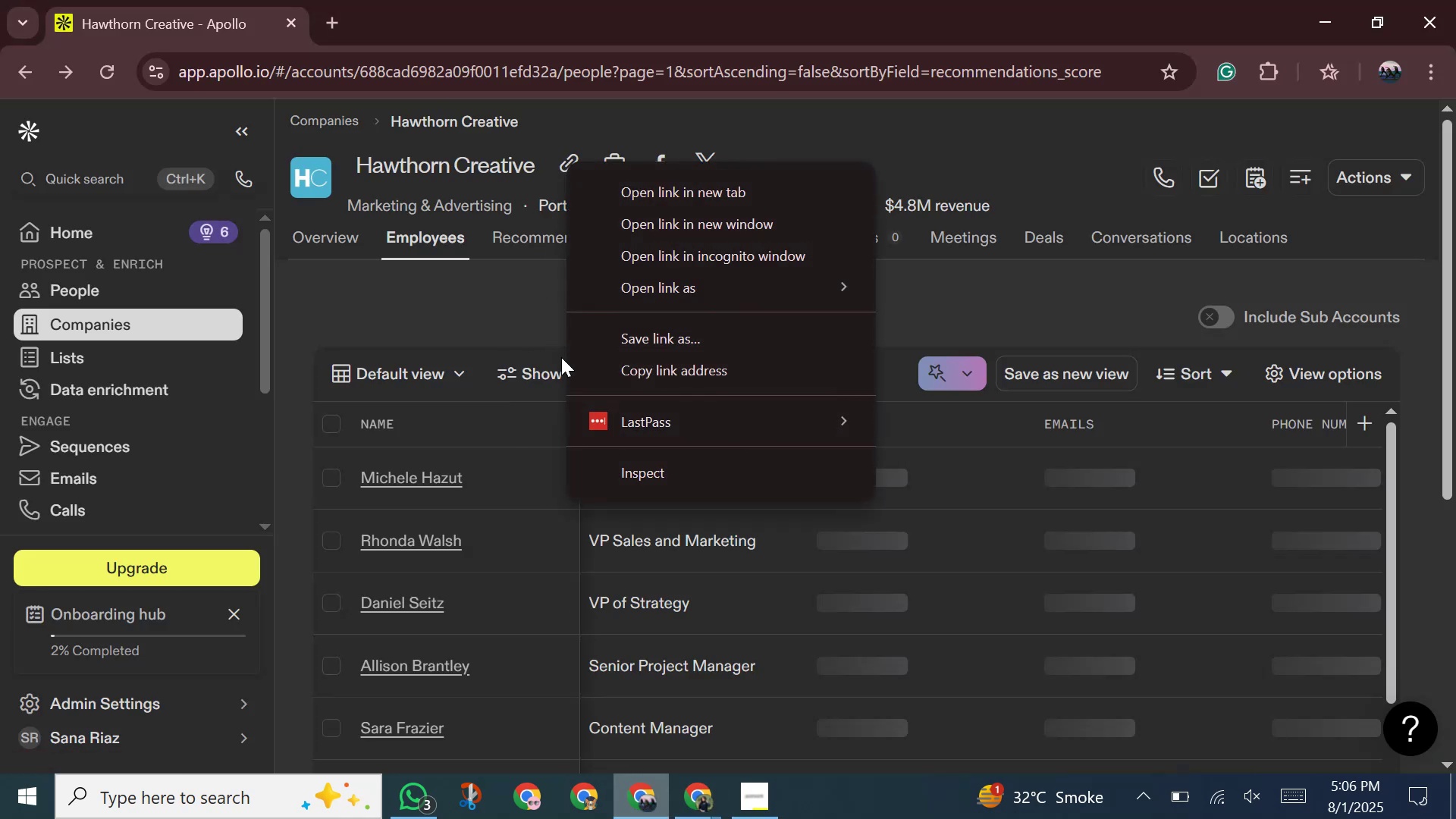 
left_click([598, 369])
 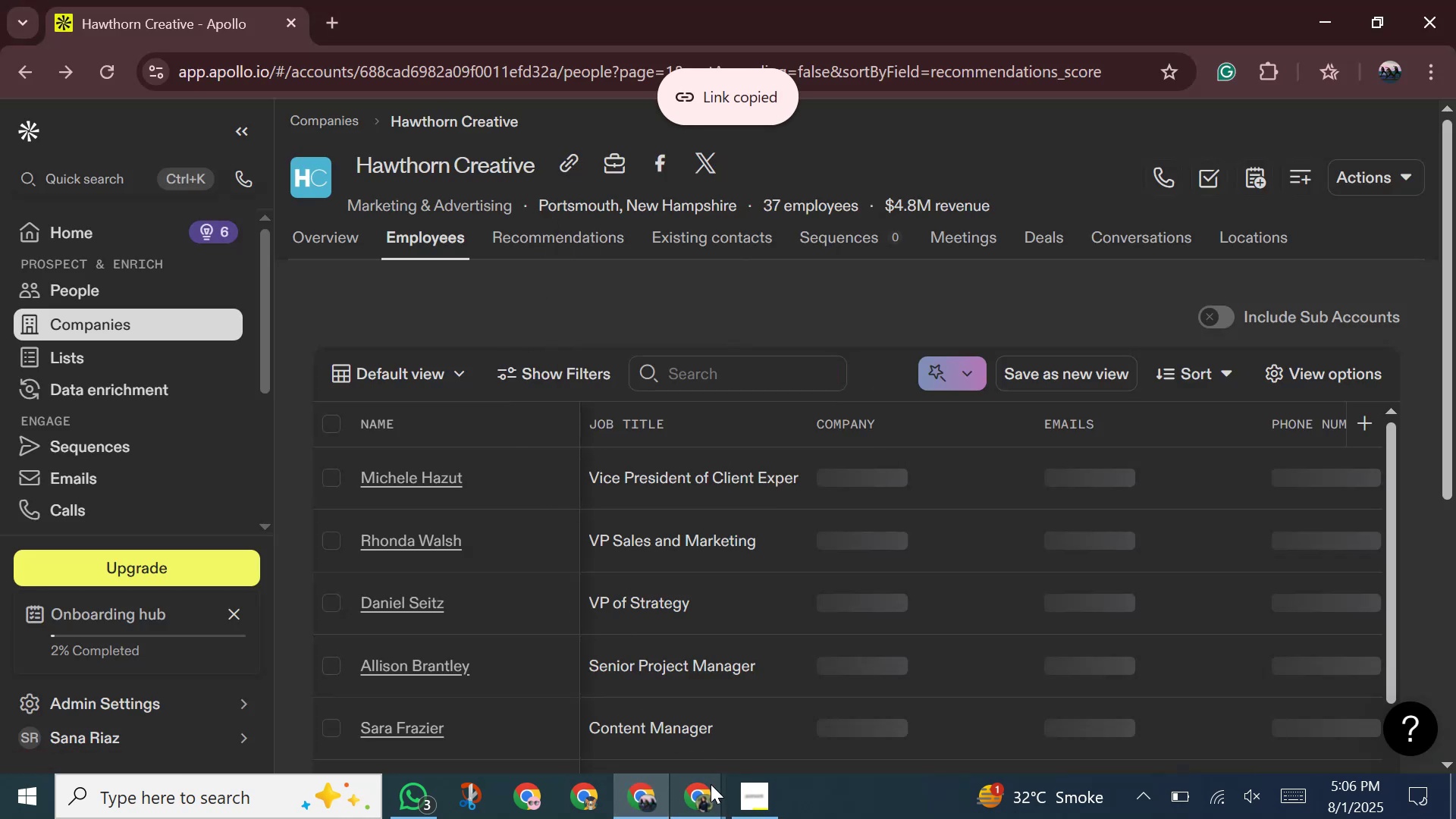 
left_click([705, 797])
 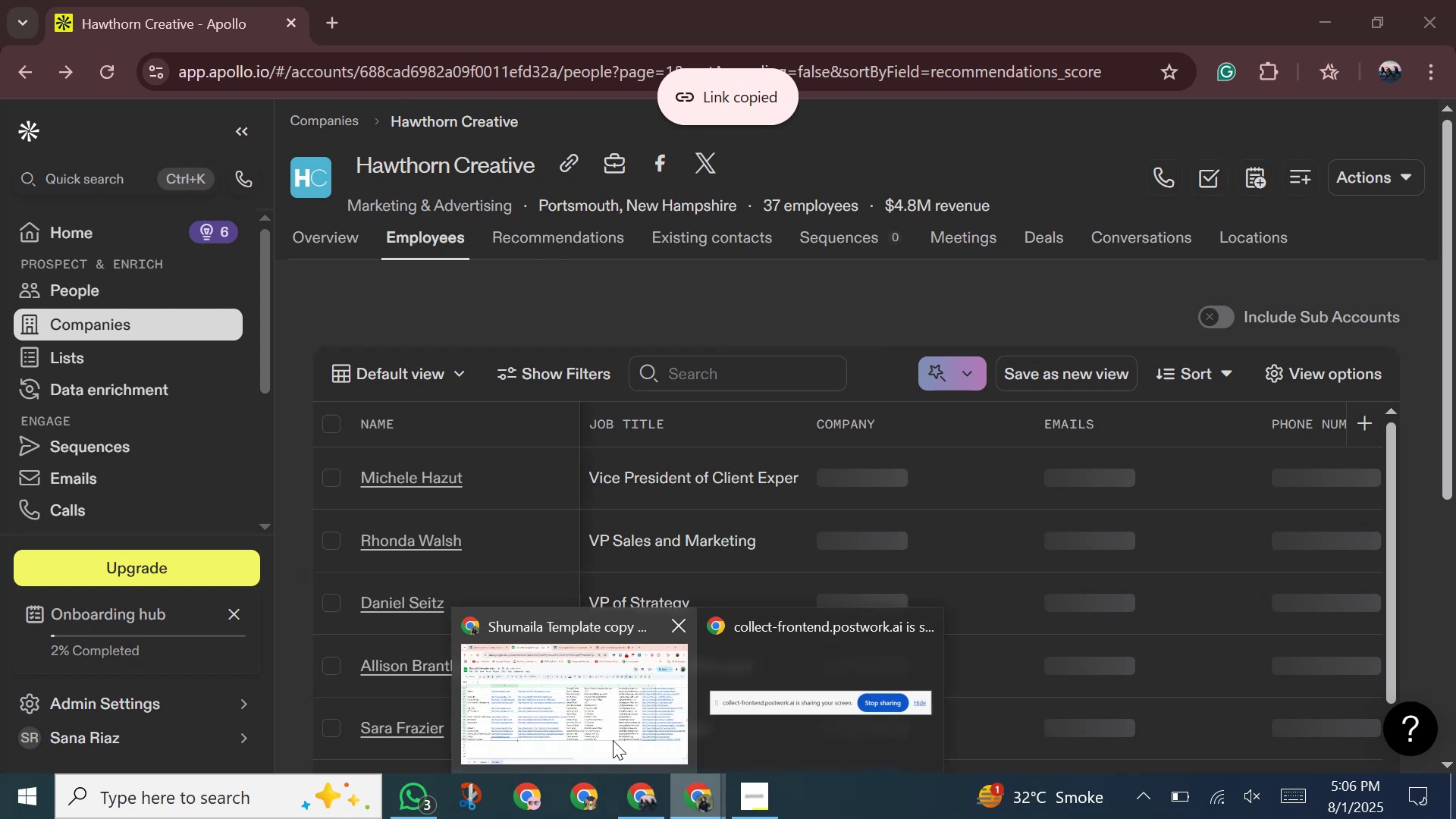 
left_click([613, 740])
 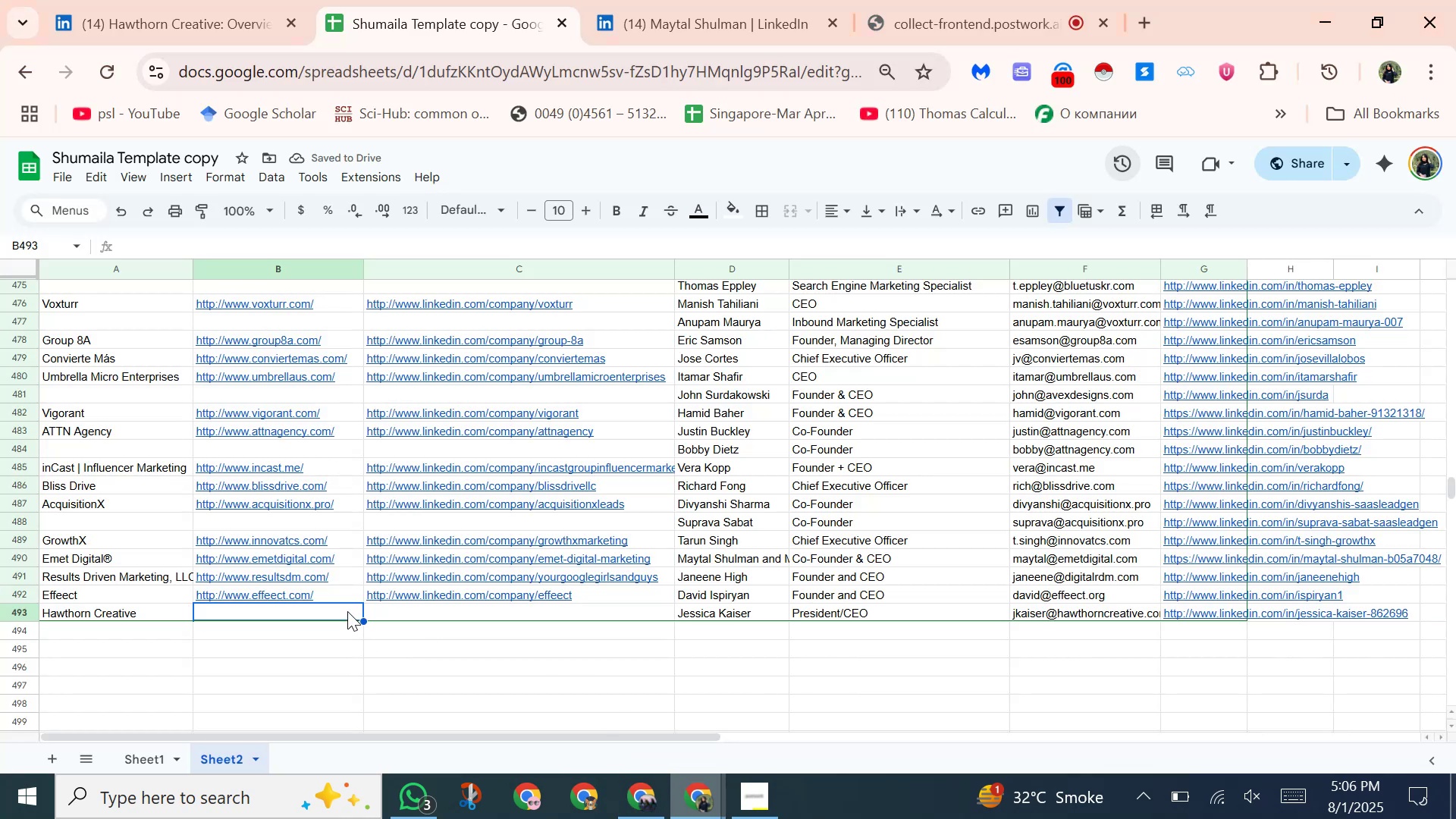 
right_click([337, 601])
 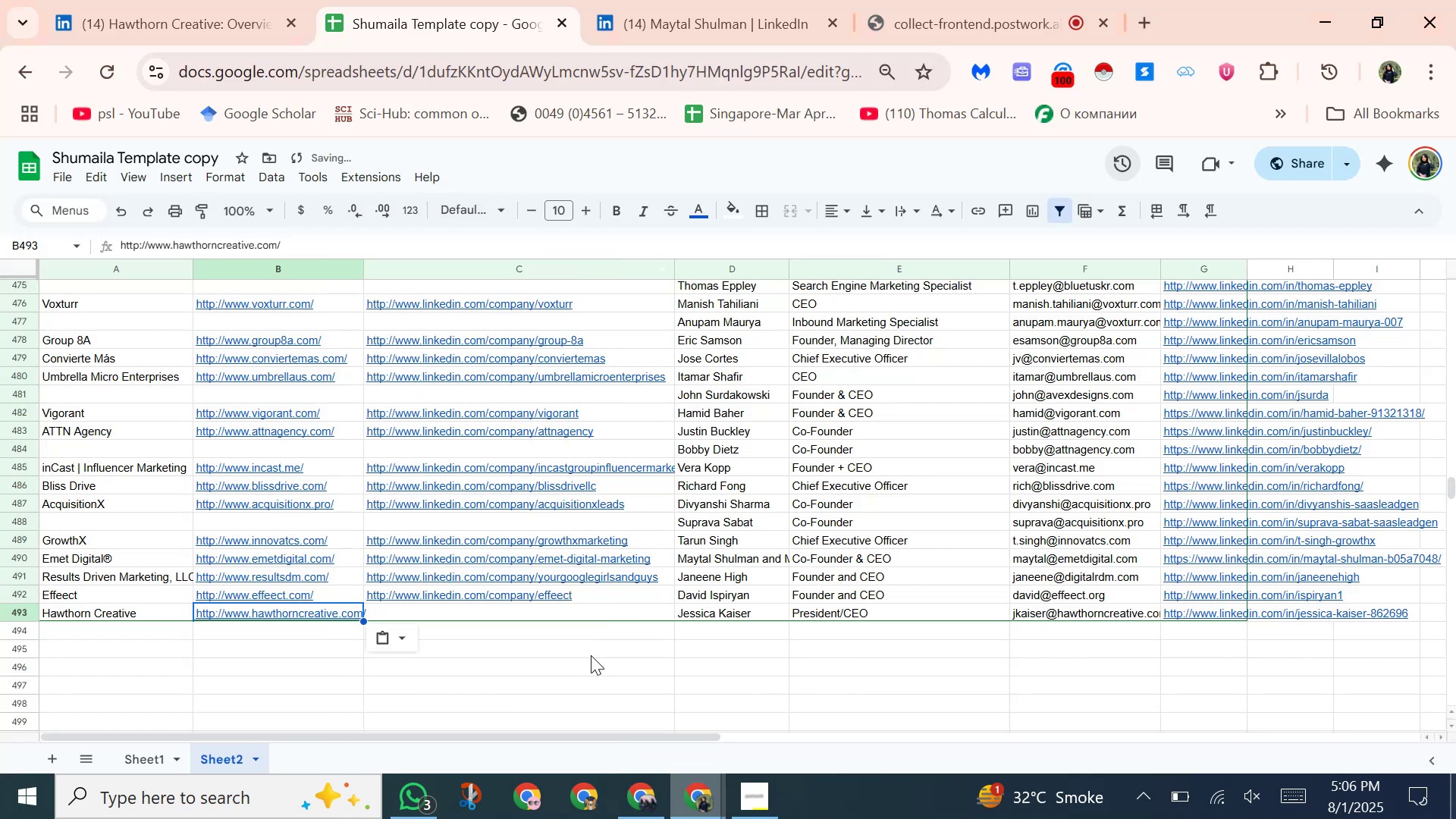 
left_click([580, 611])
 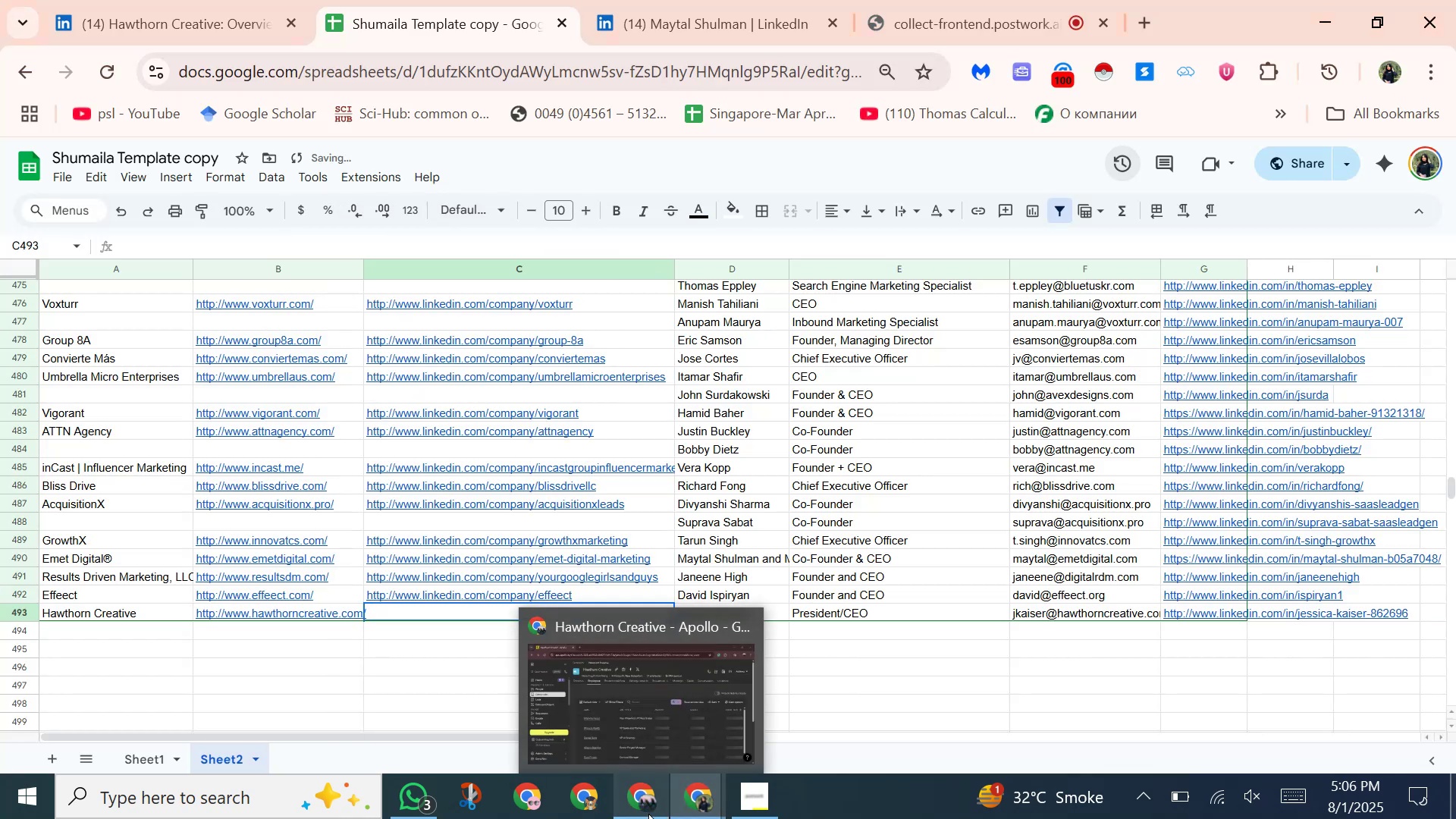 
left_click([649, 814])
 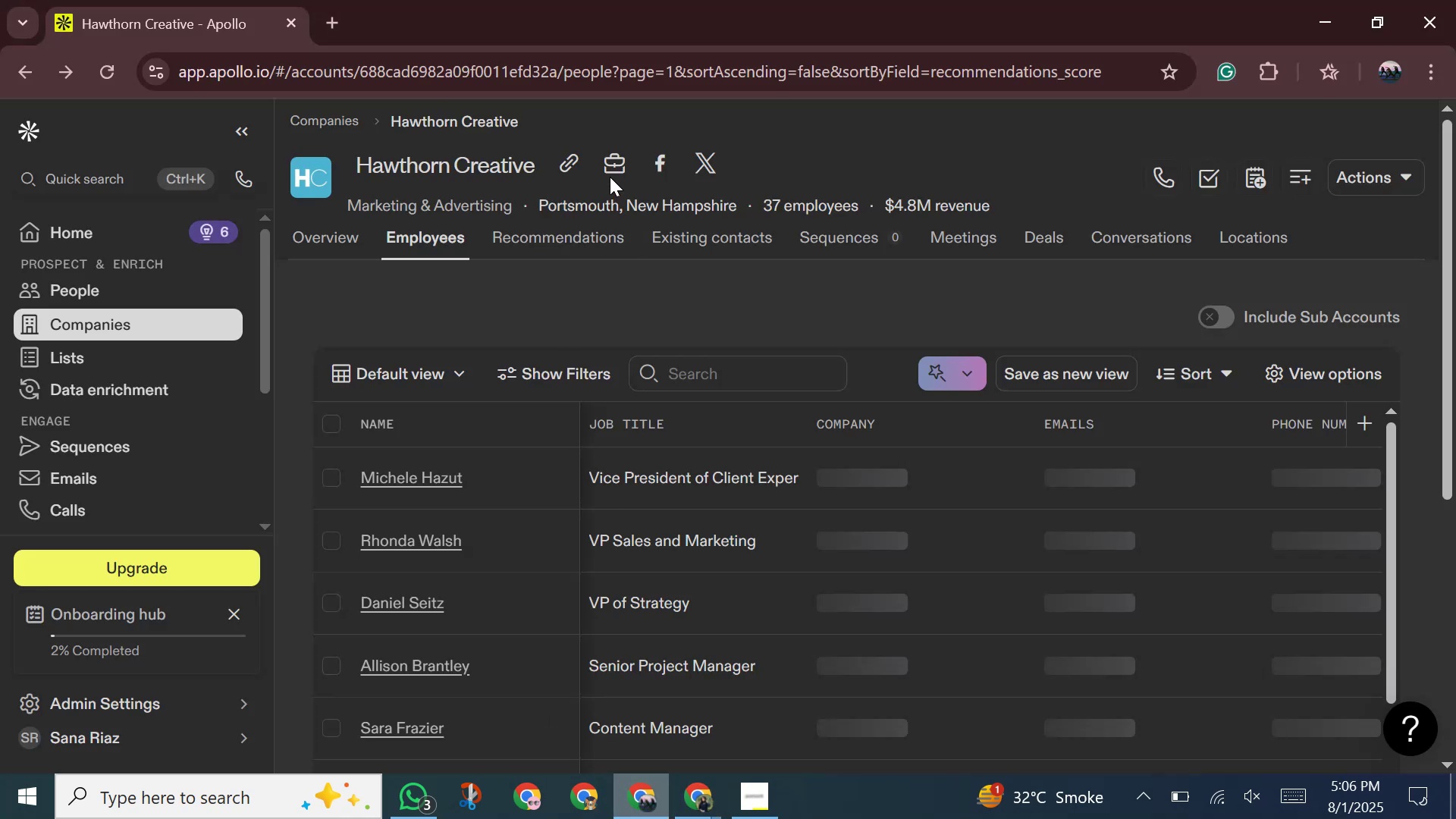 
right_click([611, 166])
 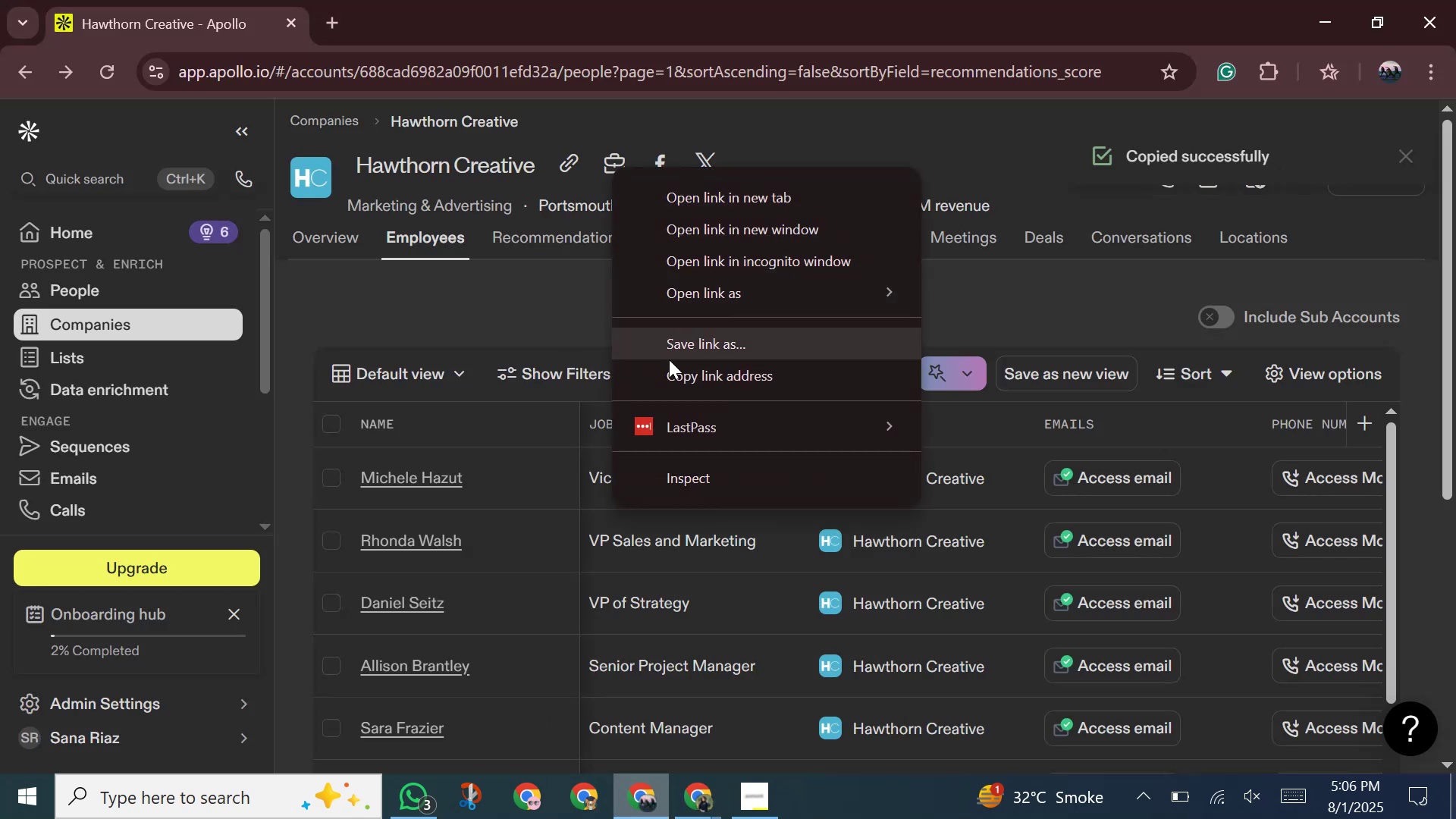 
left_click([670, 370])
 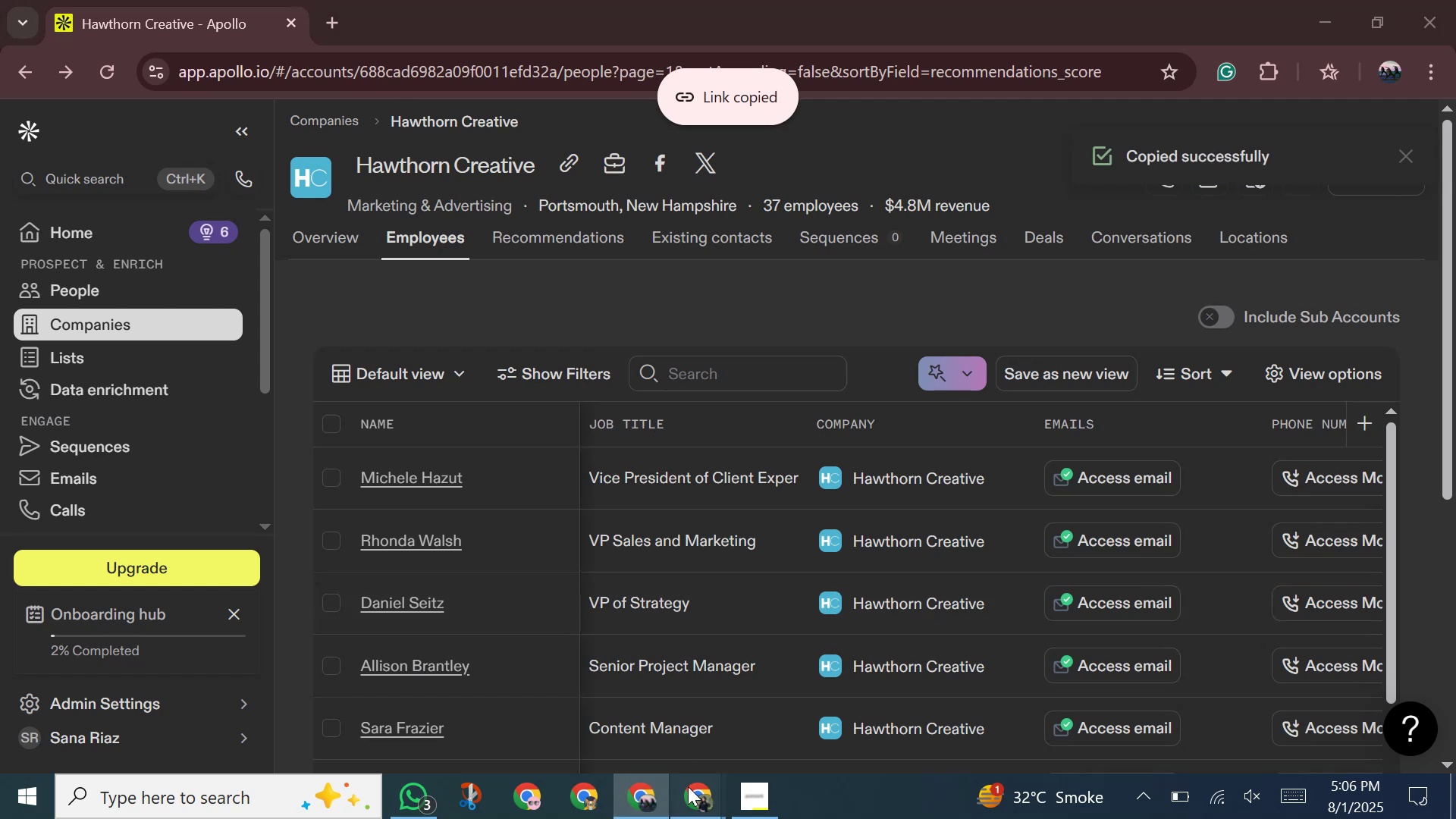 
double_click([589, 717])
 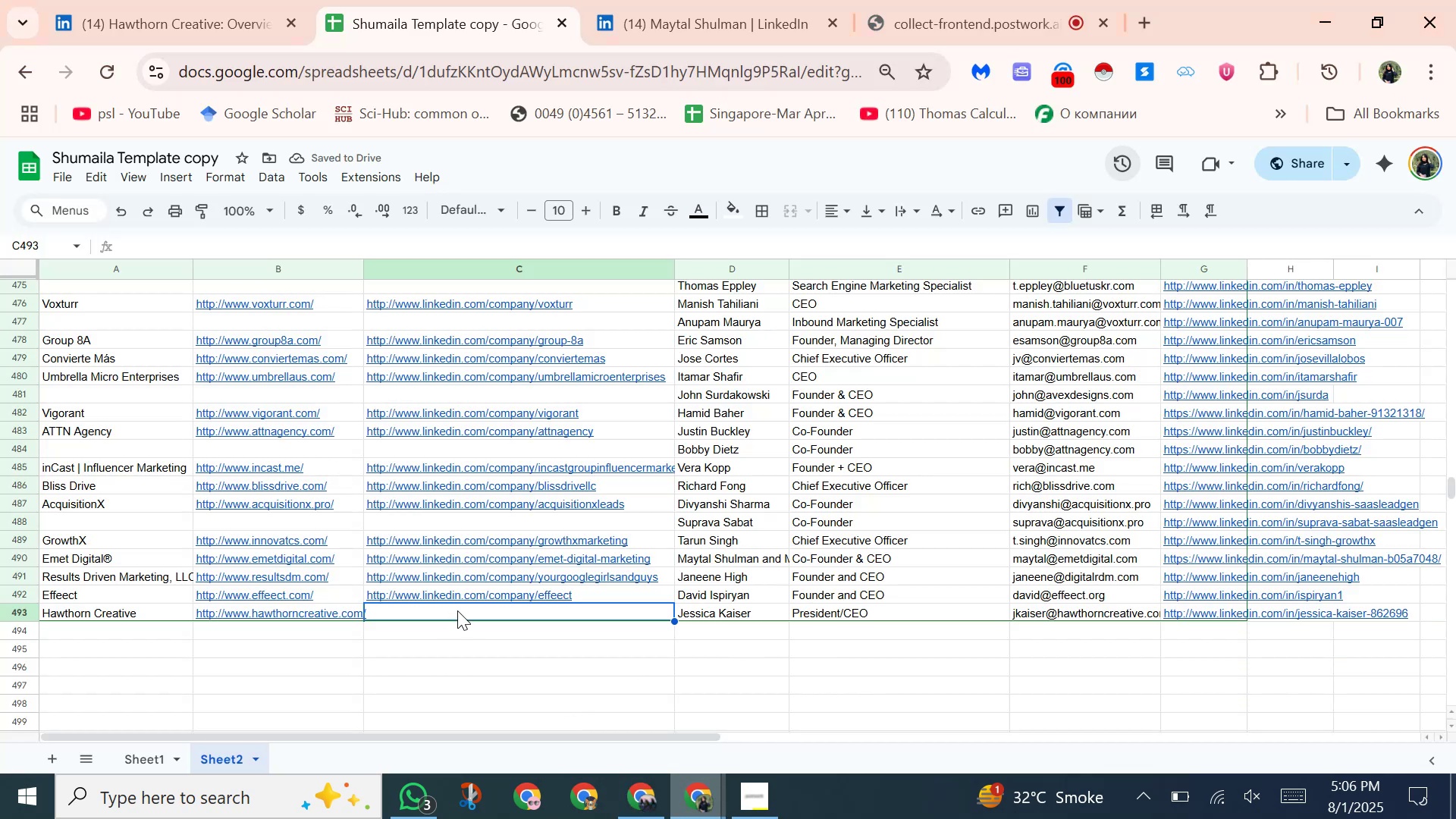 
right_click([460, 604])
 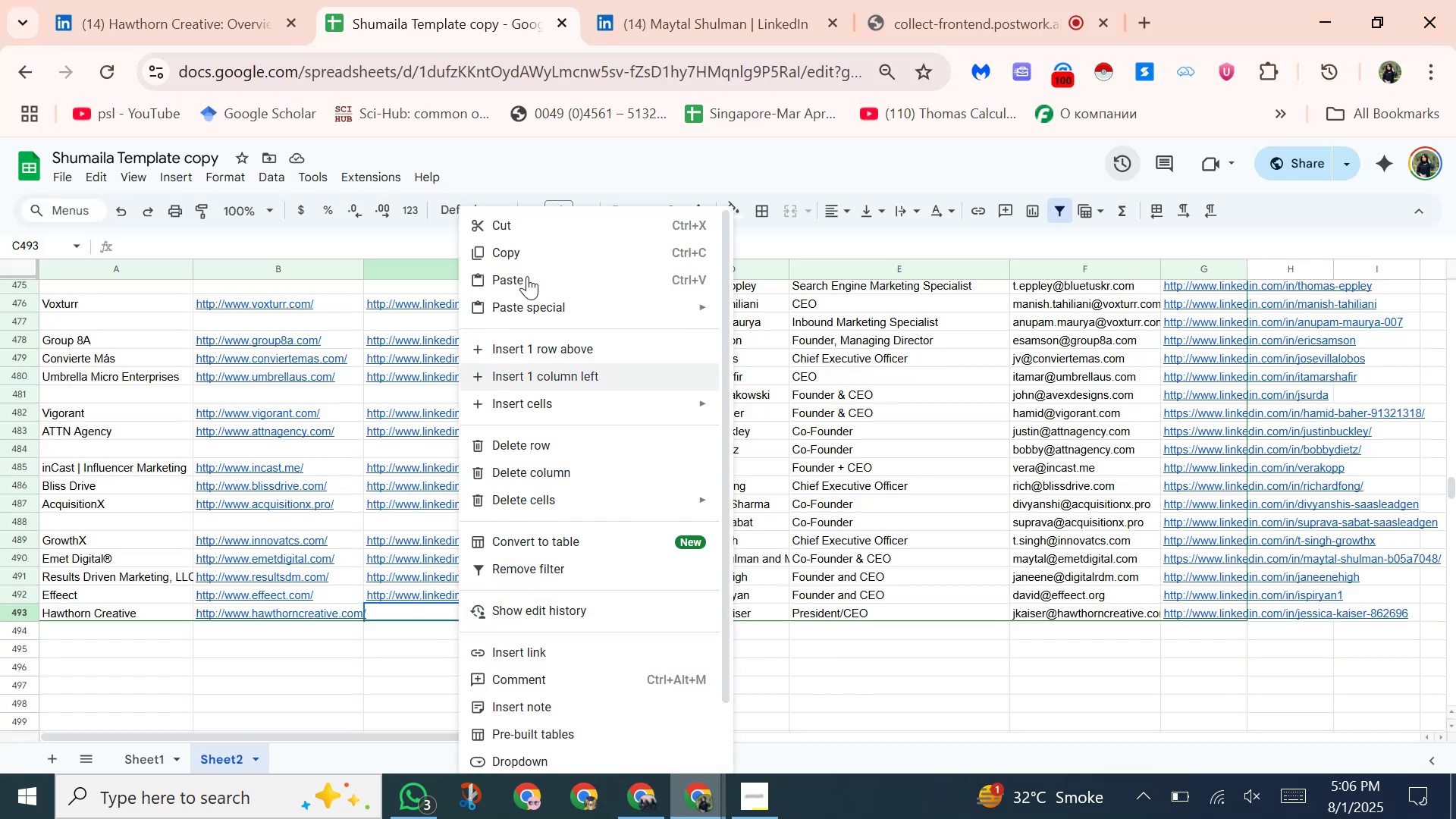 
left_click([527, 268])
 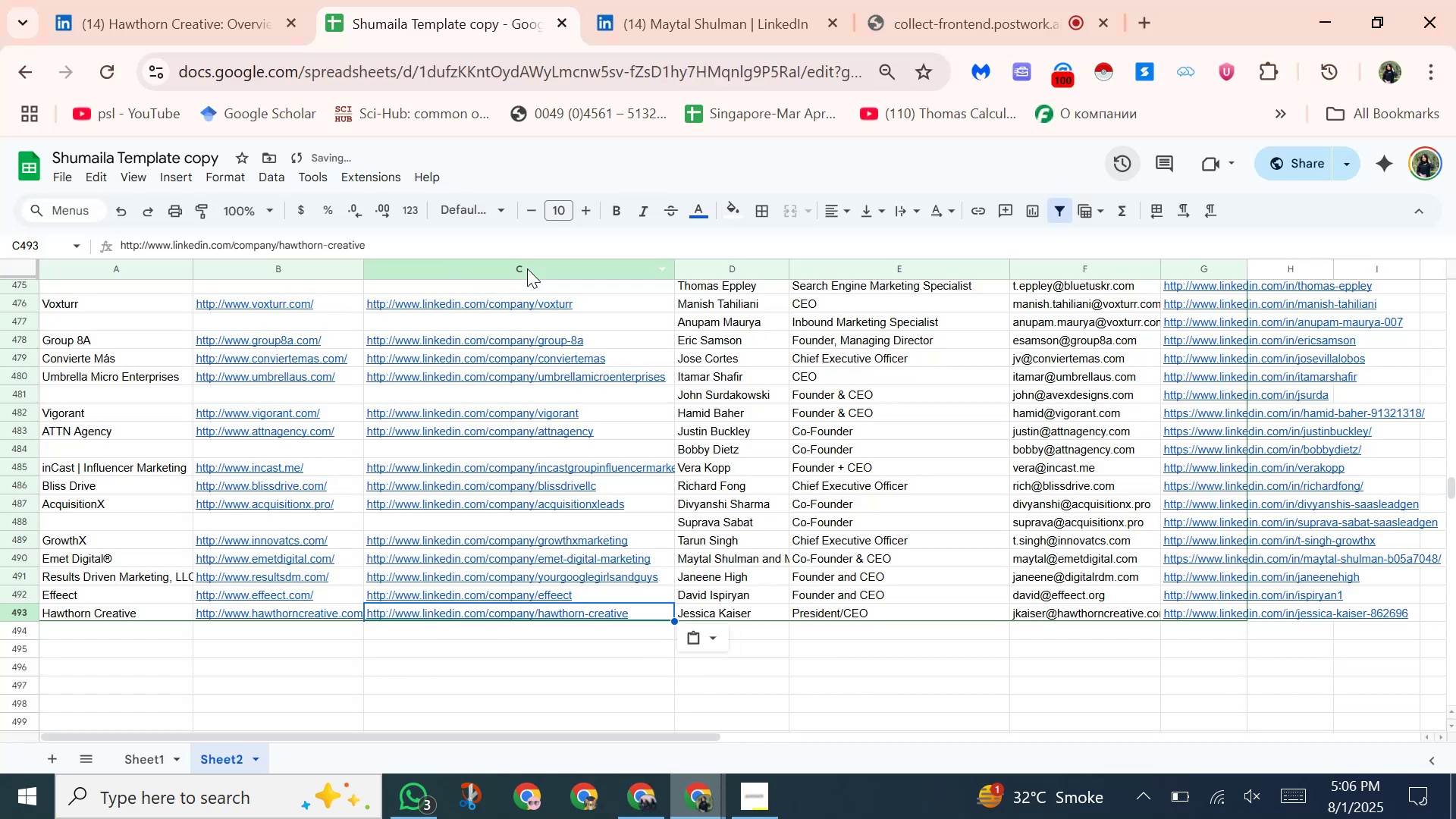 
key(NumpadSubtract)
 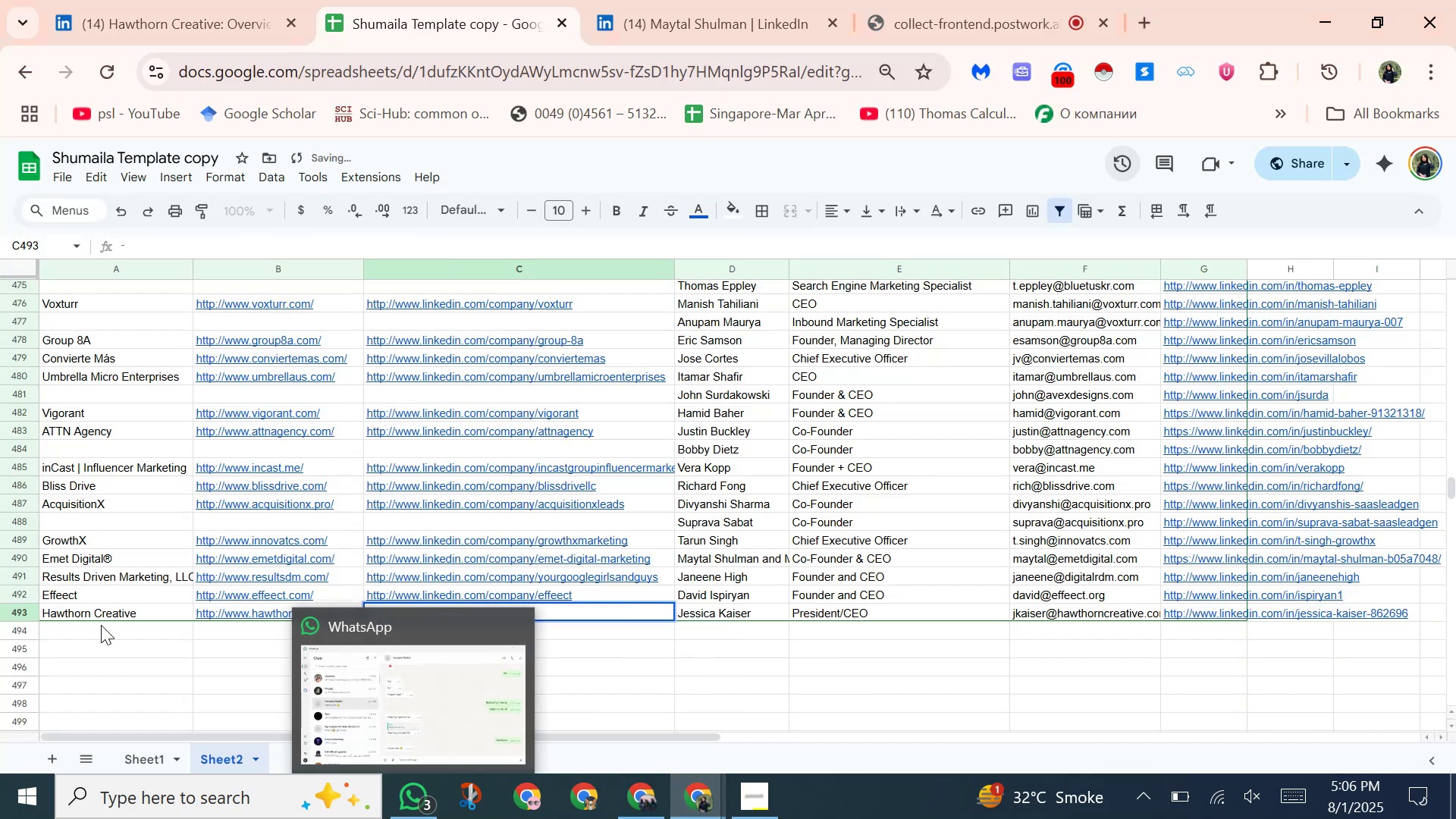 
left_click([102, 630])
 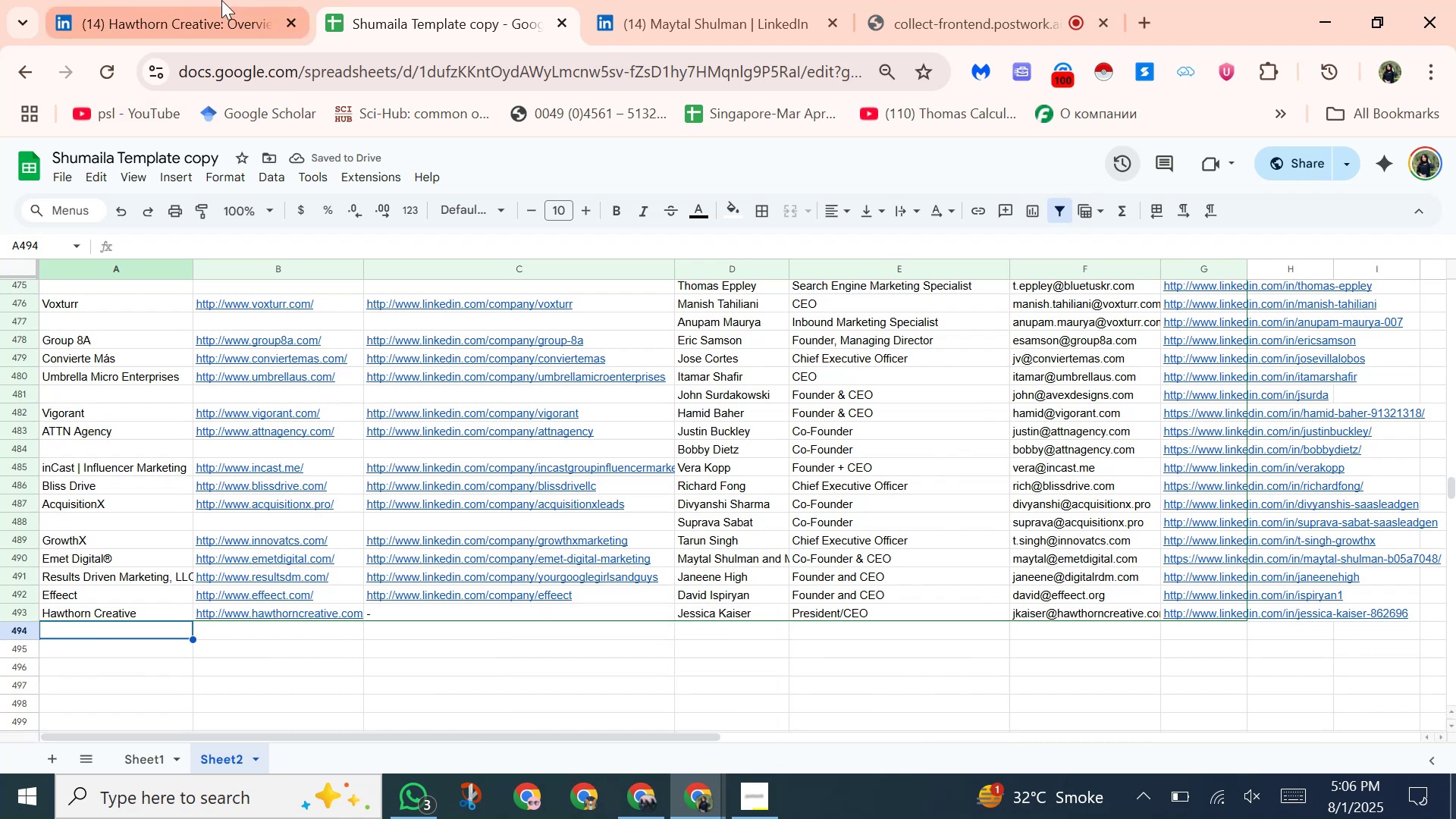 
wait(5.01)
 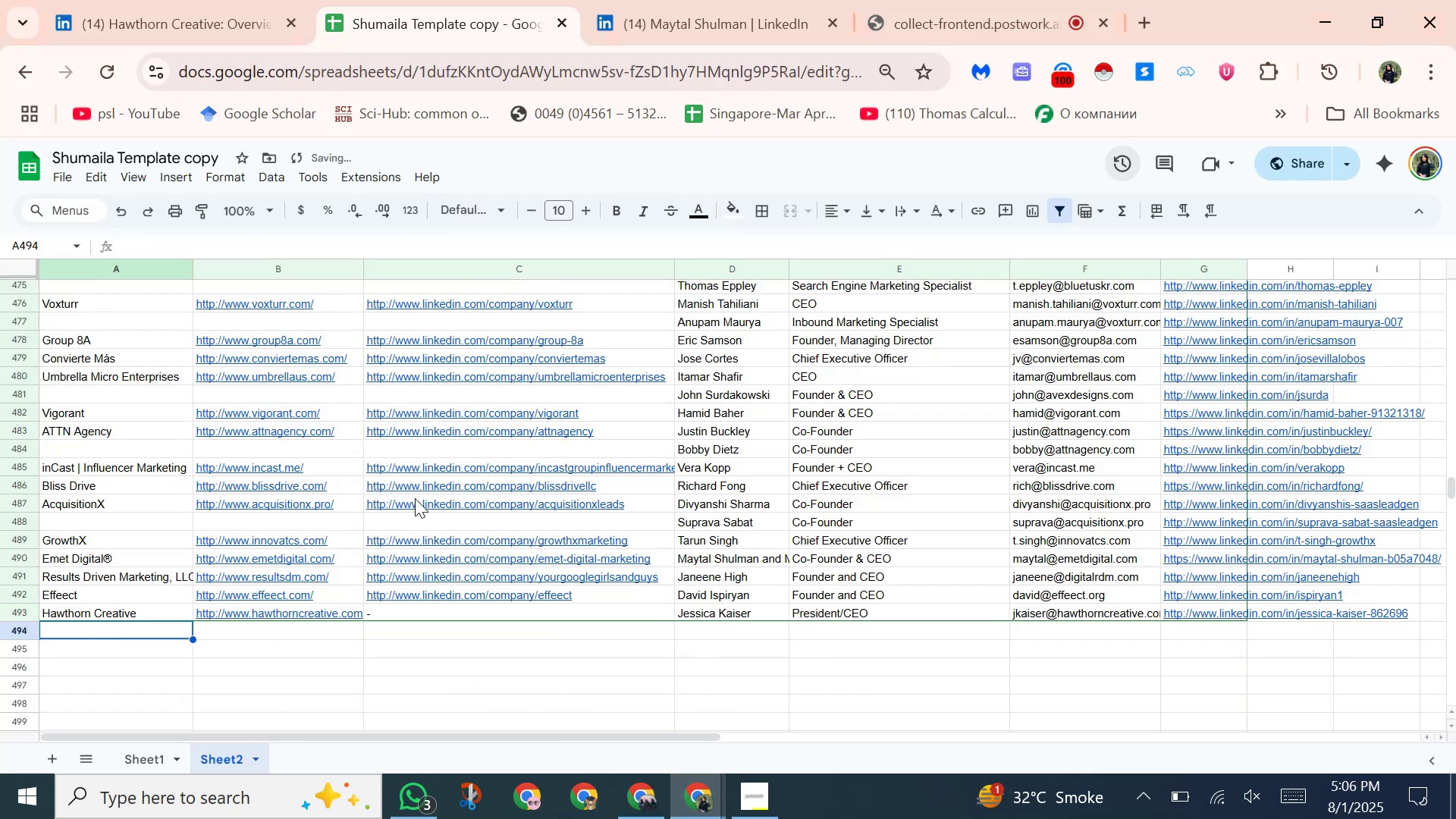 
left_click([13, 68])
 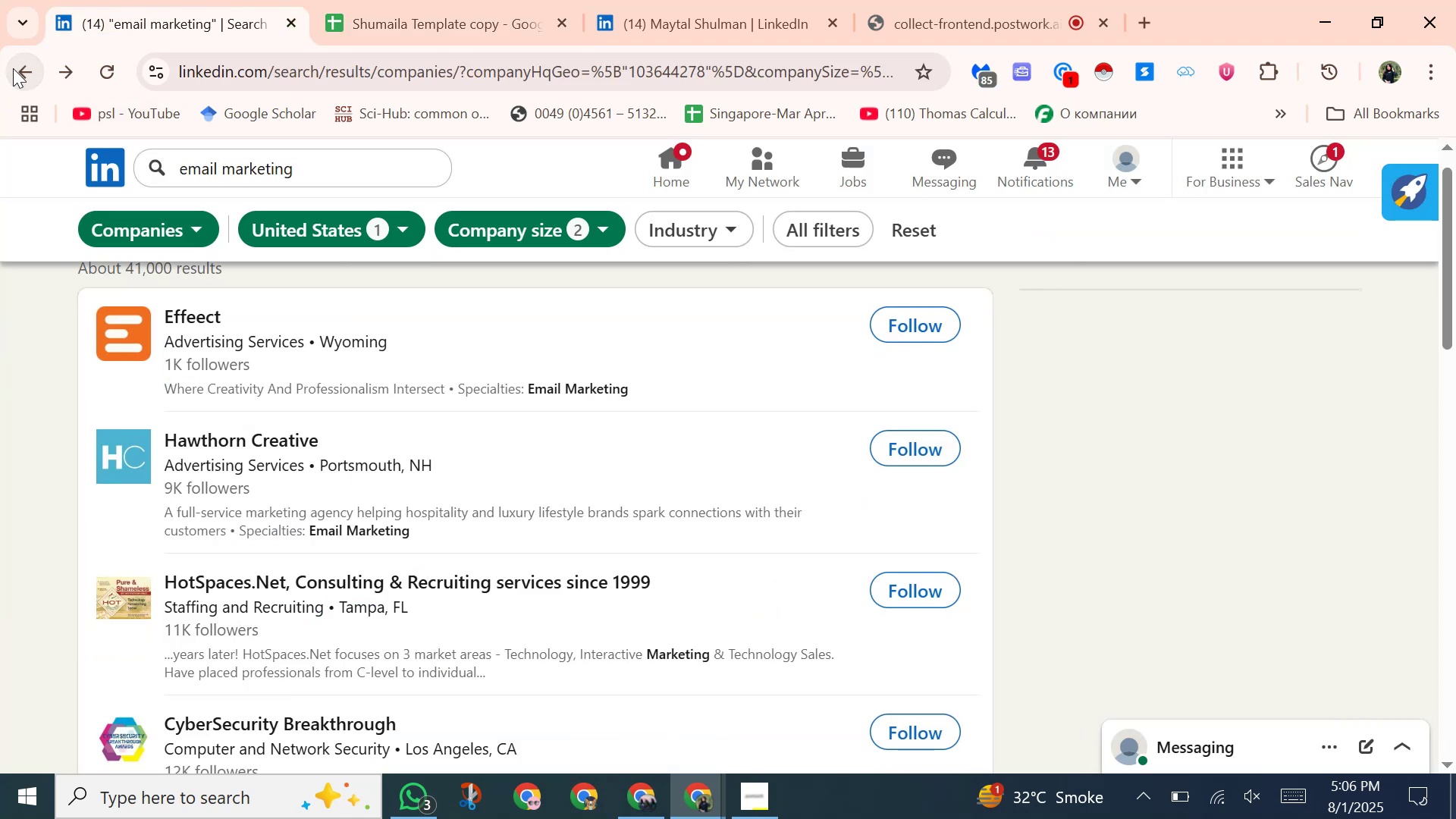 
scroll: coordinate [228, 543], scroll_direction: down, amount: 6.0
 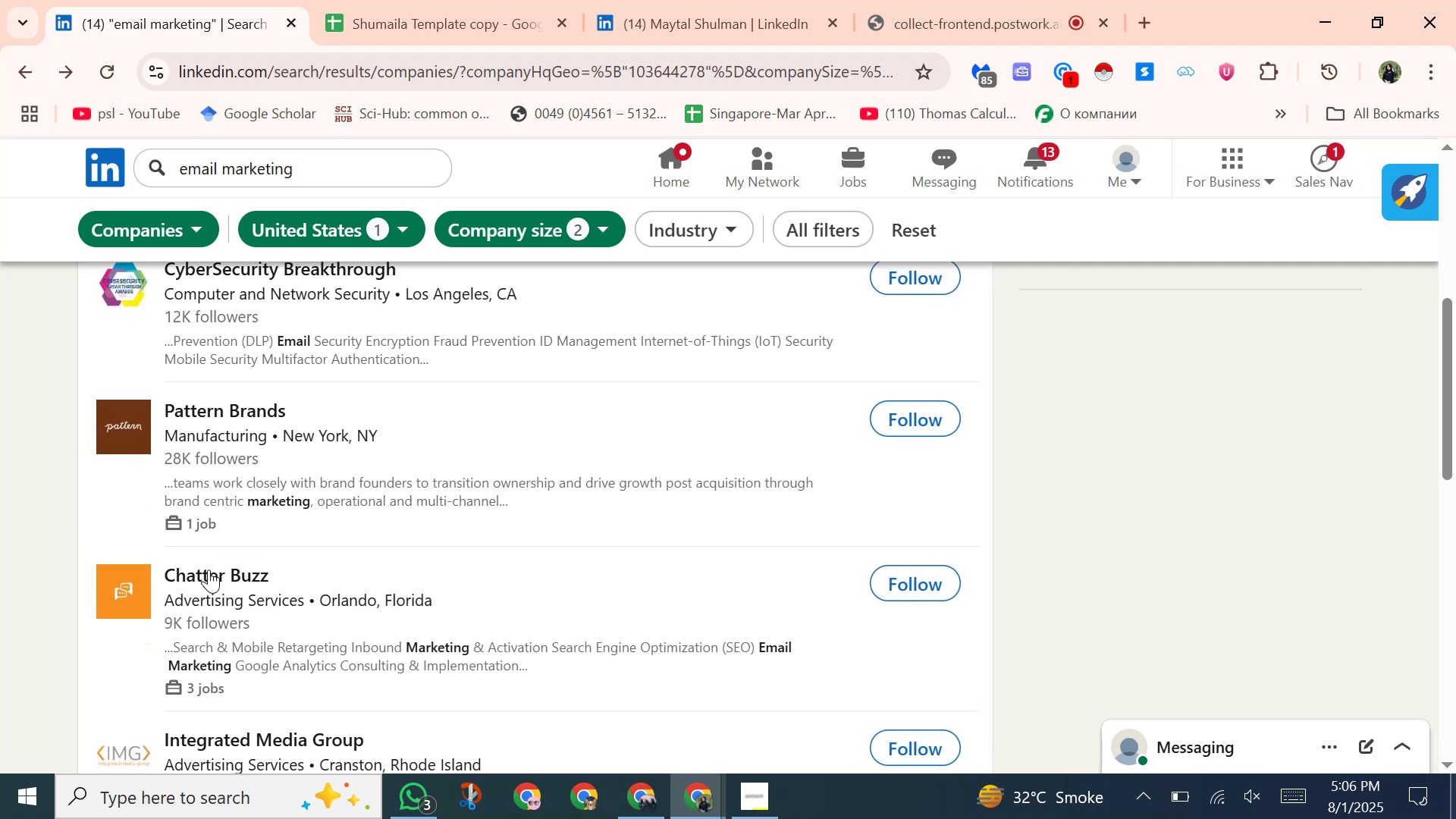 
left_click([209, 570])
 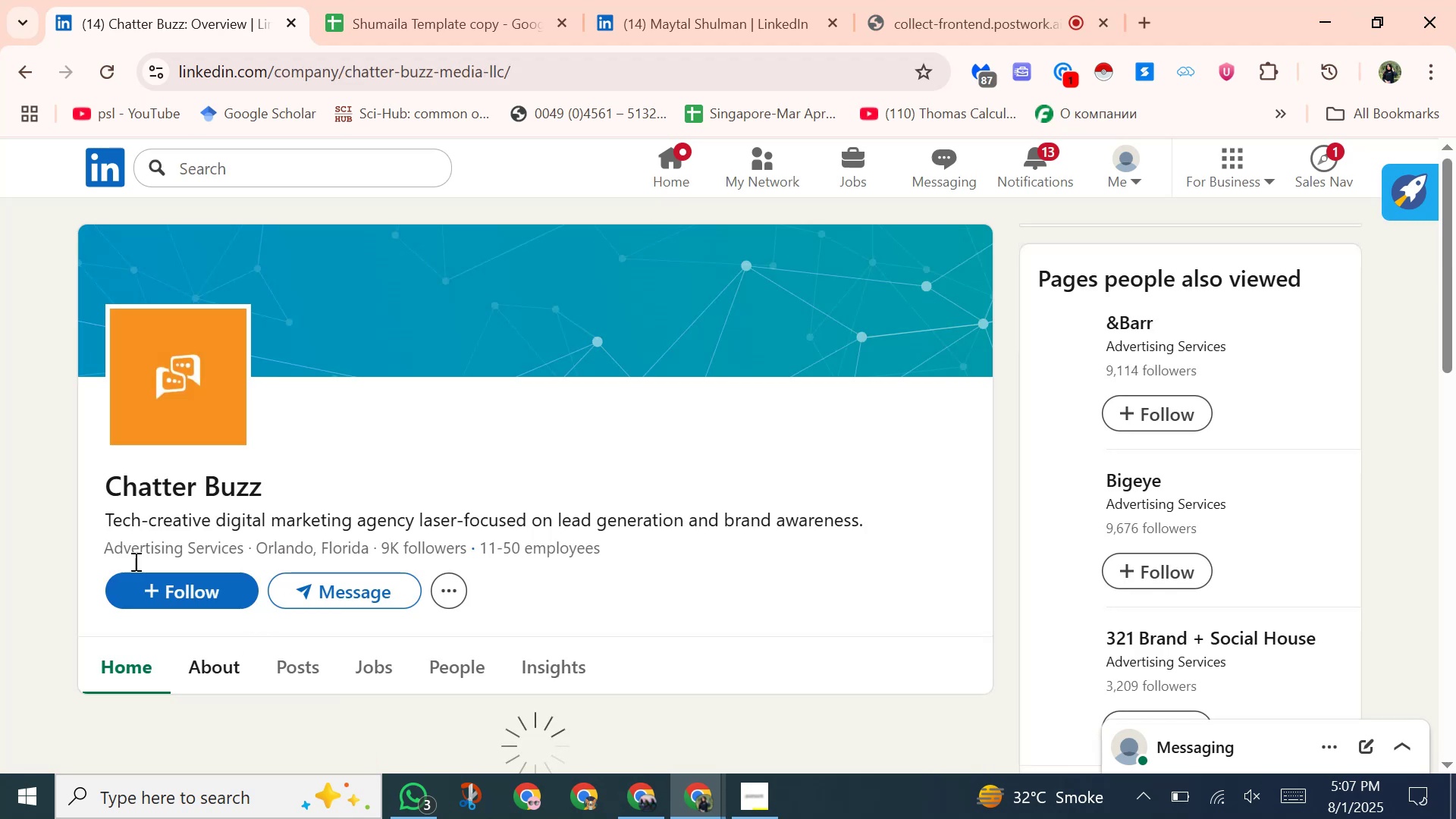 
left_click_drag(start_coordinate=[103, 478], to_coordinate=[274, 489])
 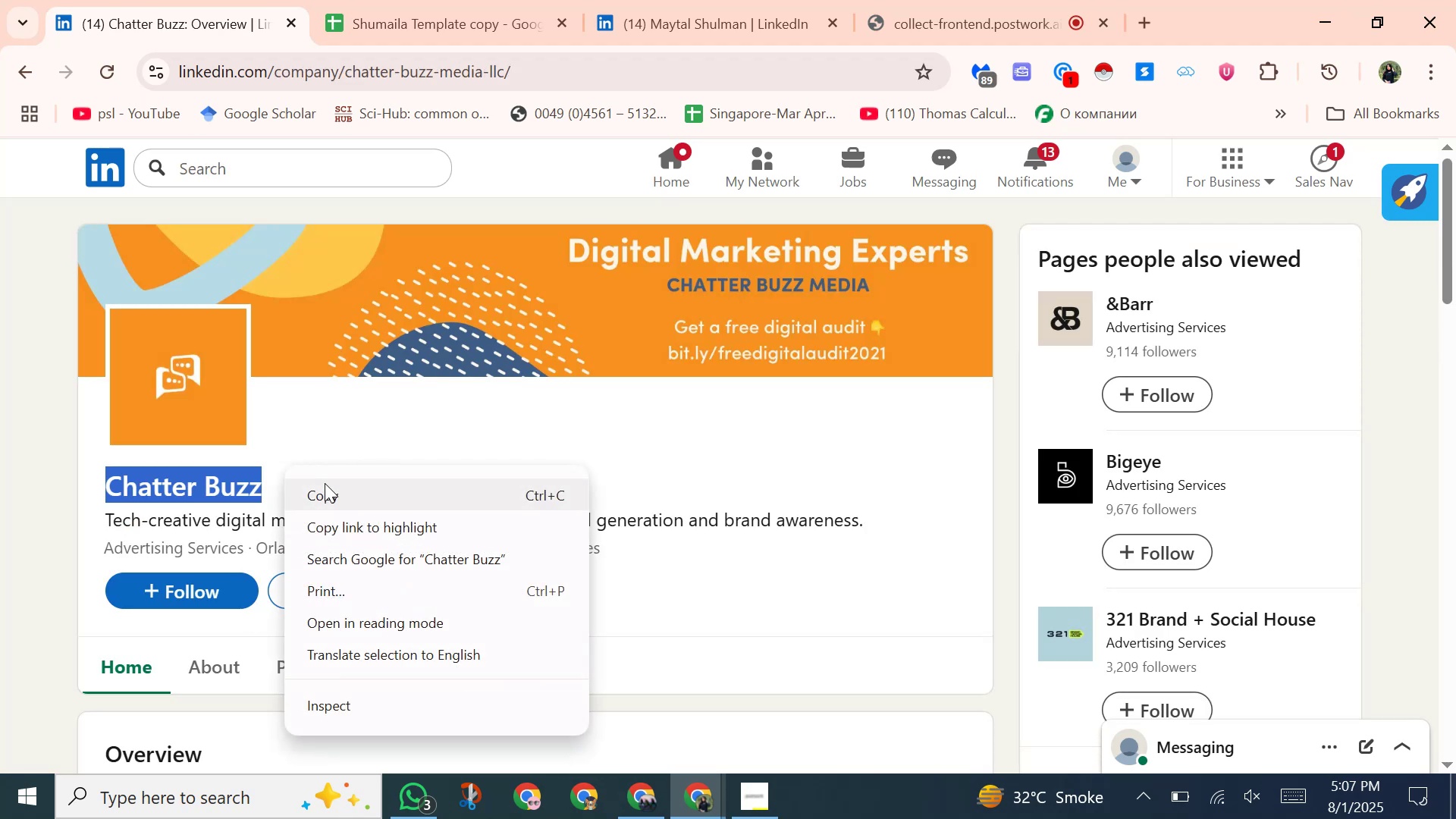 
left_click([325, 483])
 